 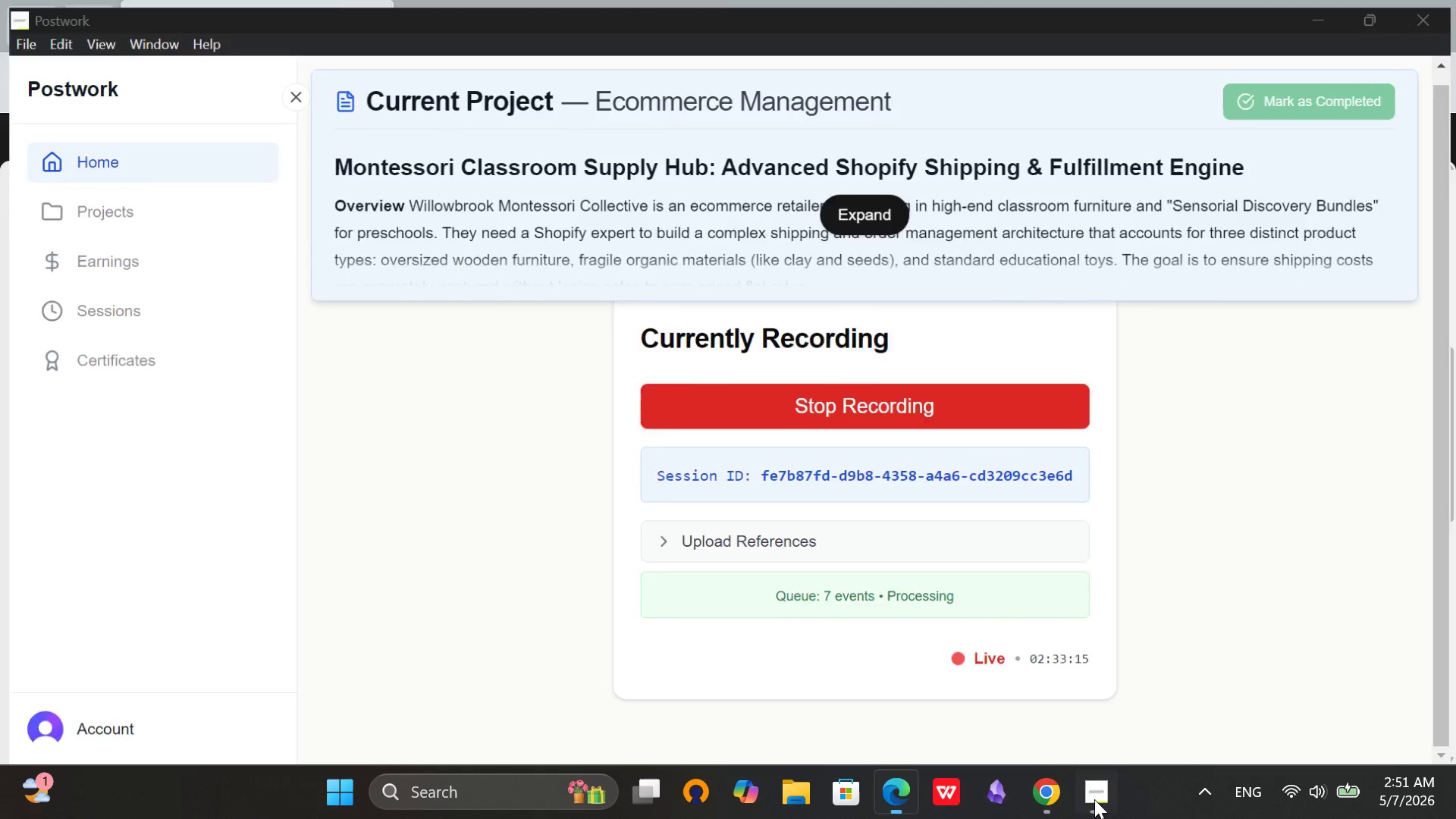 
scroll: coordinate [708, 401], scroll_direction: up, amount: 11.0
 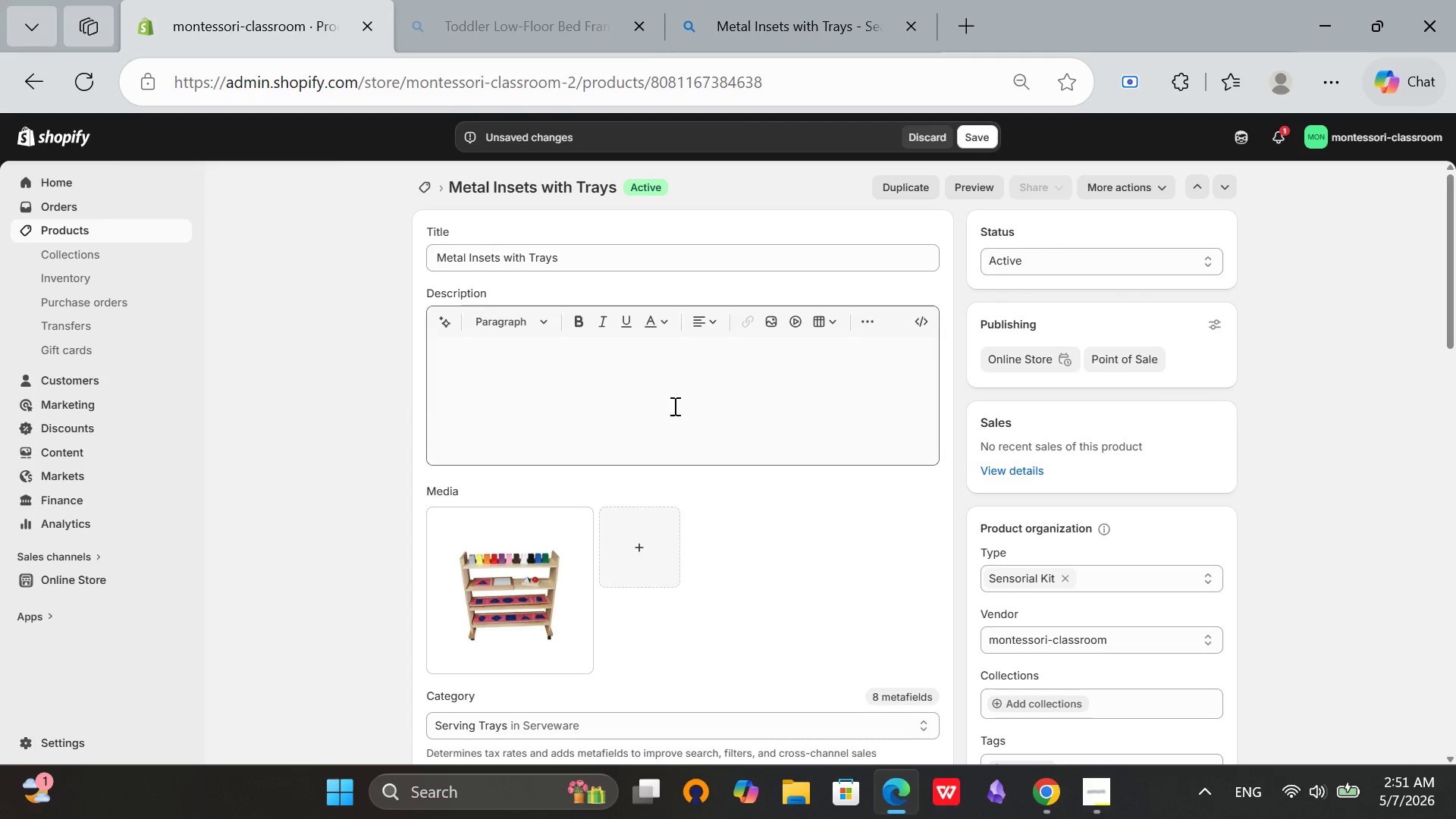 
scroll: coordinate [887, 360], scroll_direction: down, amount: 11.0
 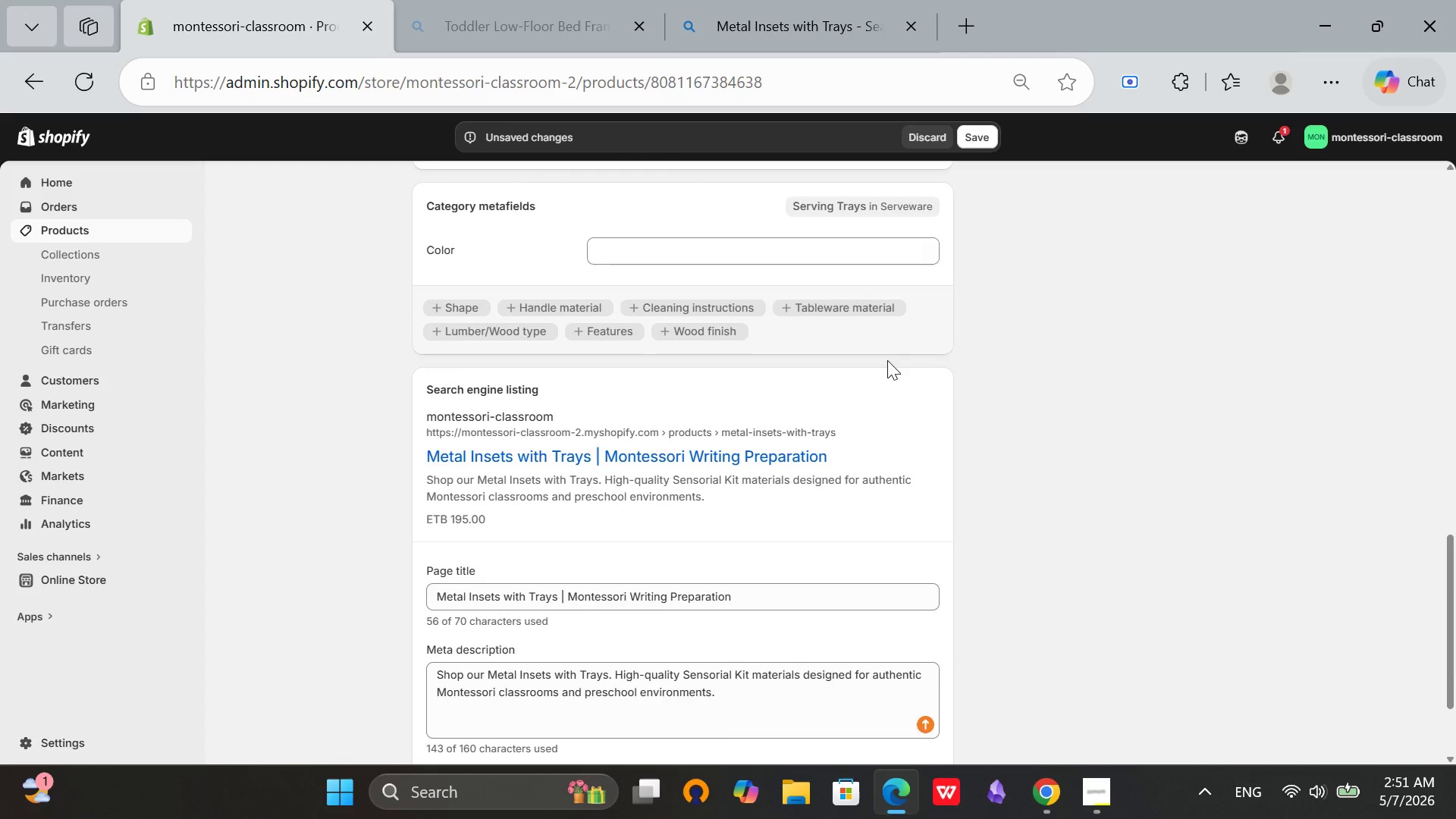 
scroll: coordinate [890, 358], scroll_direction: up, amount: 3.0
 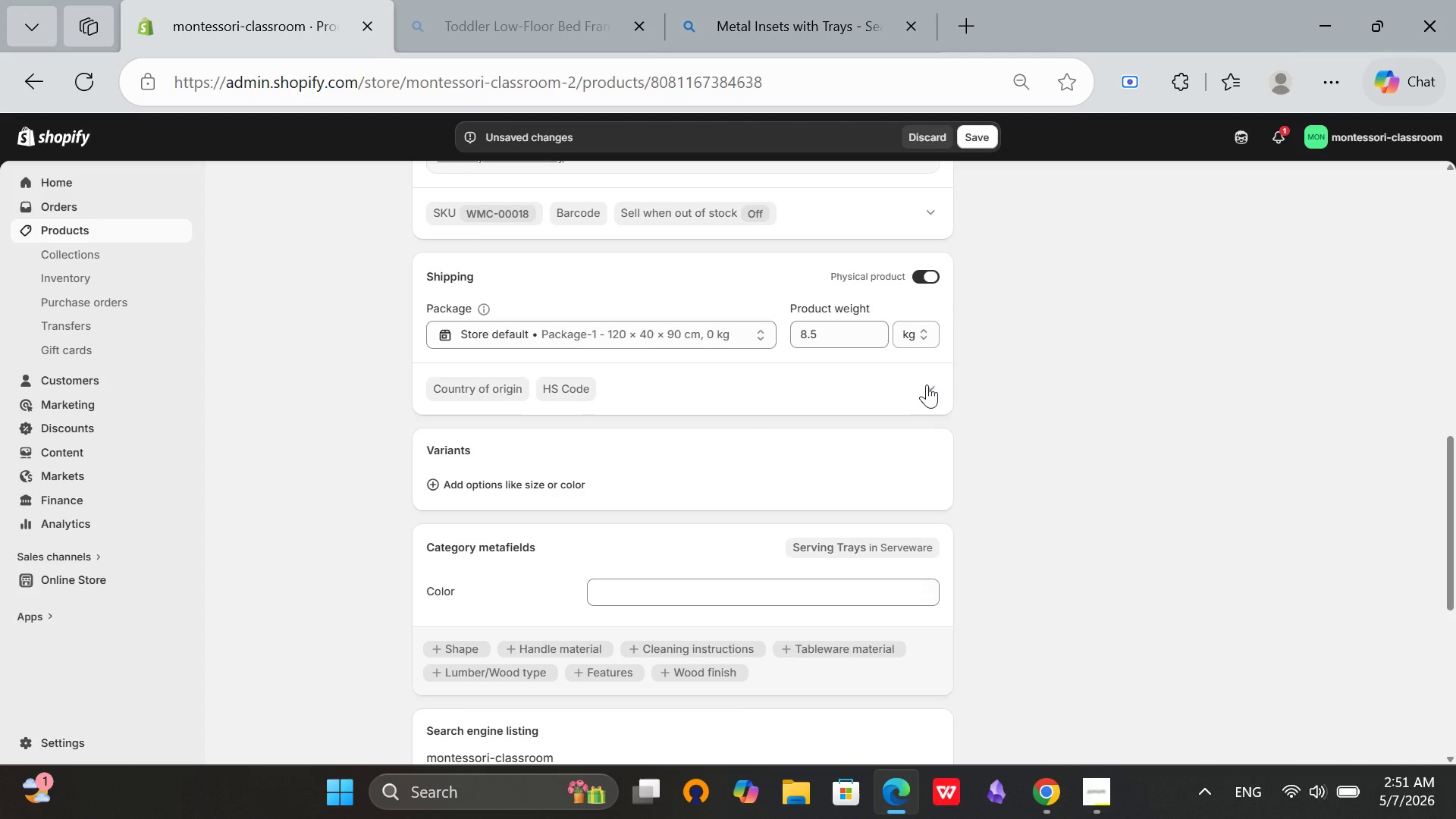 
wait(5.75)
 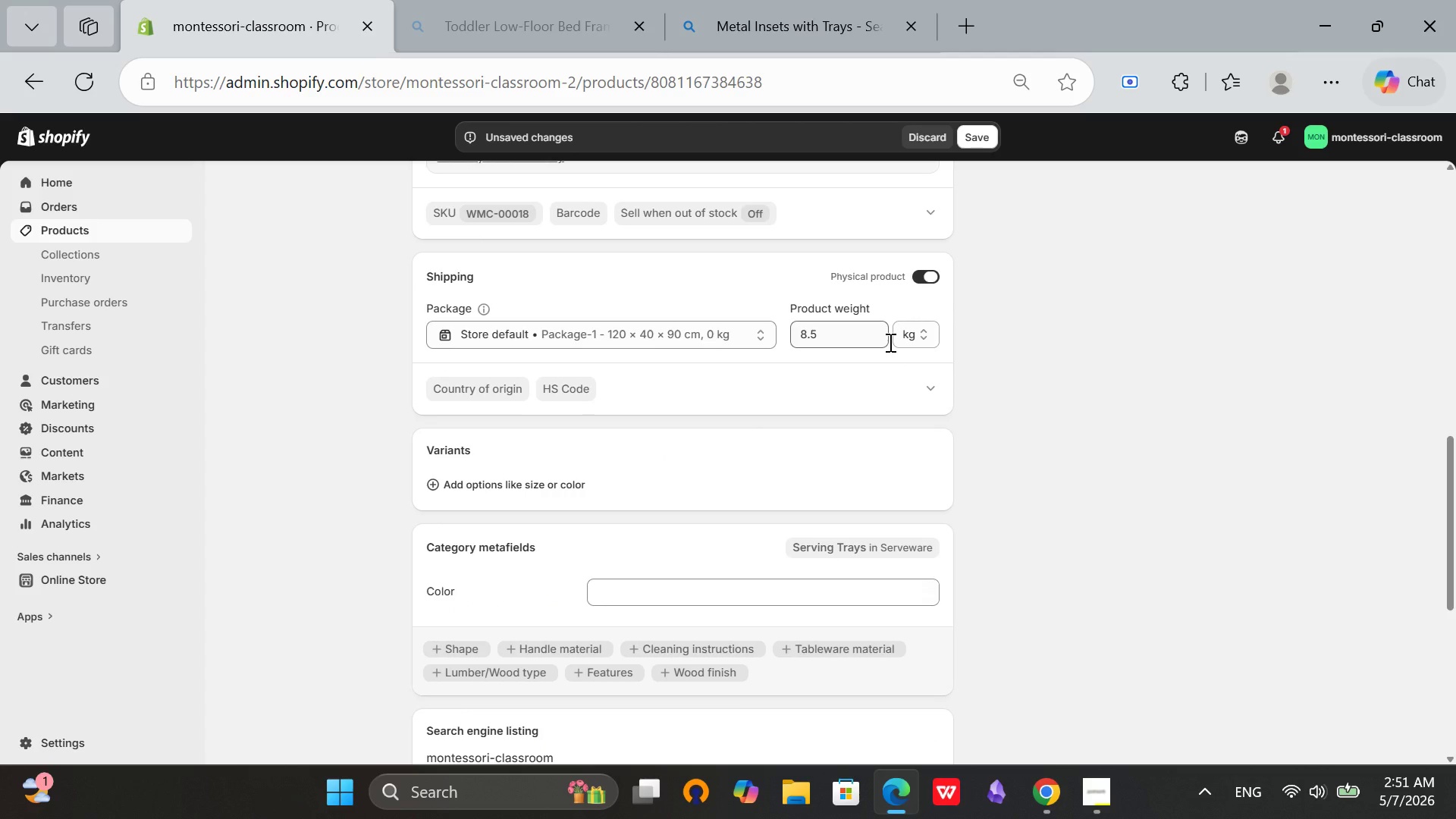 
scroll: coordinate [747, 504], scroll_direction: up, amount: 1.0
 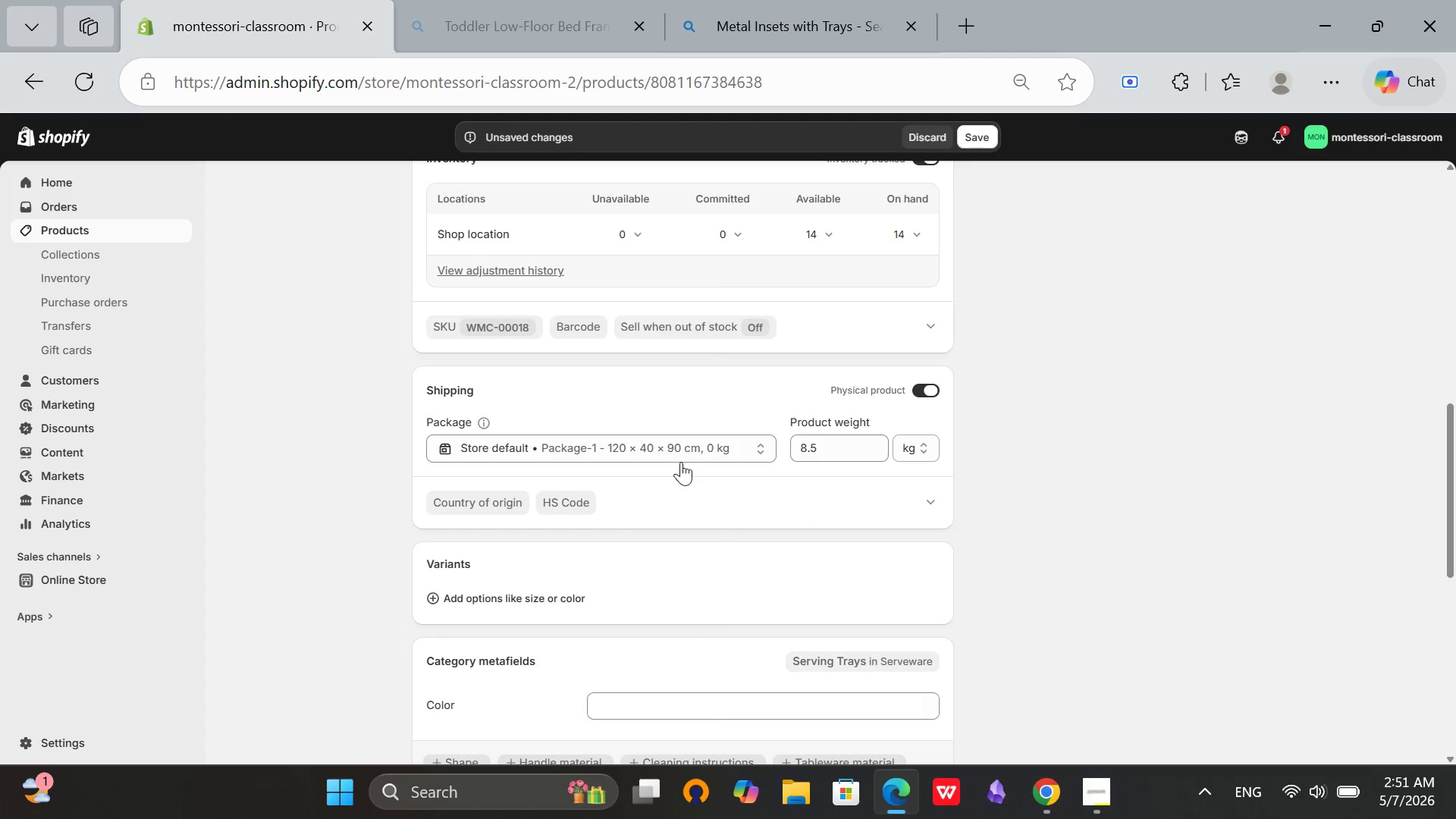 
left_click([689, 450])
 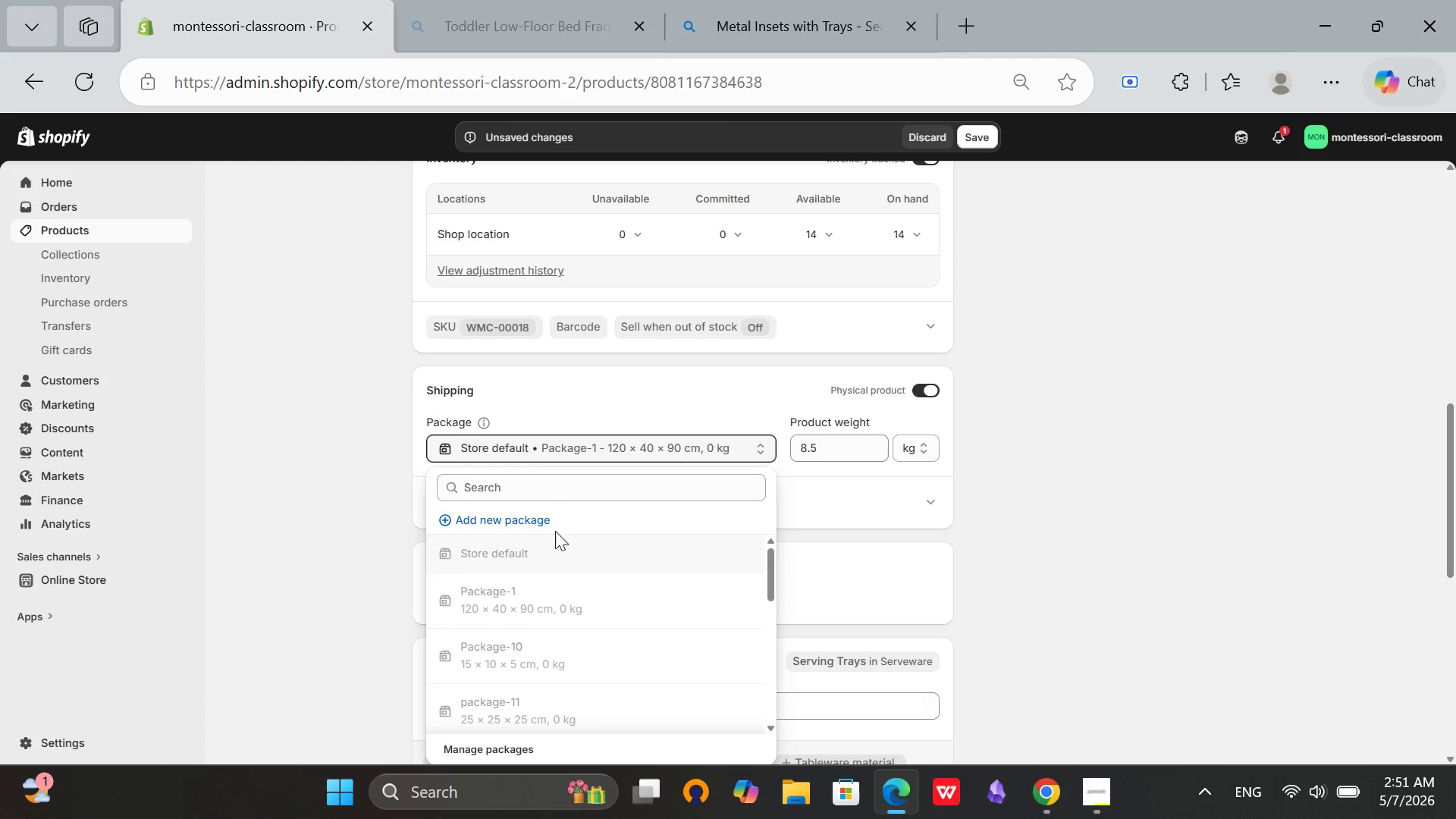 
left_click([529, 515])
 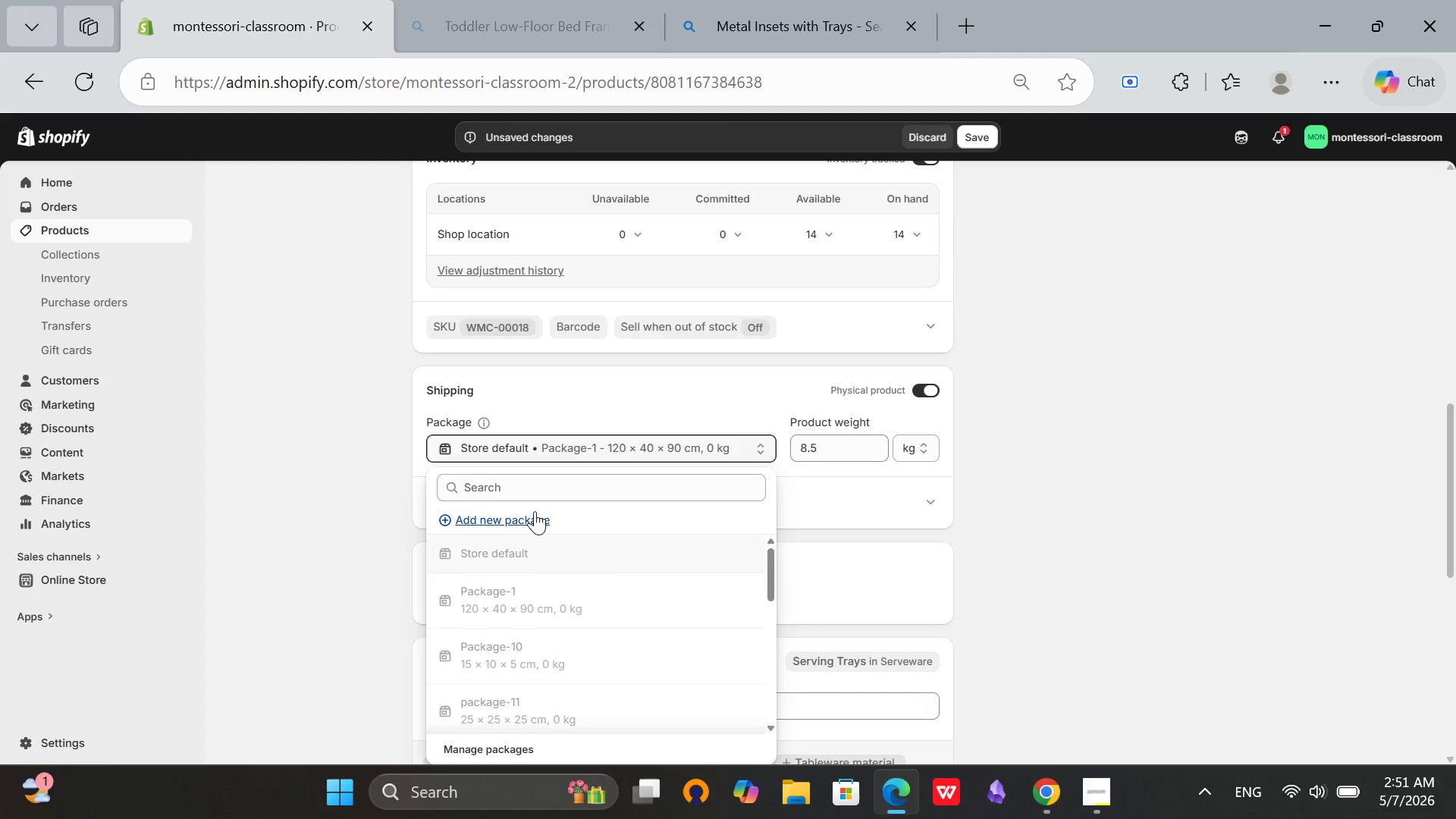 
mouse_move([551, 496])
 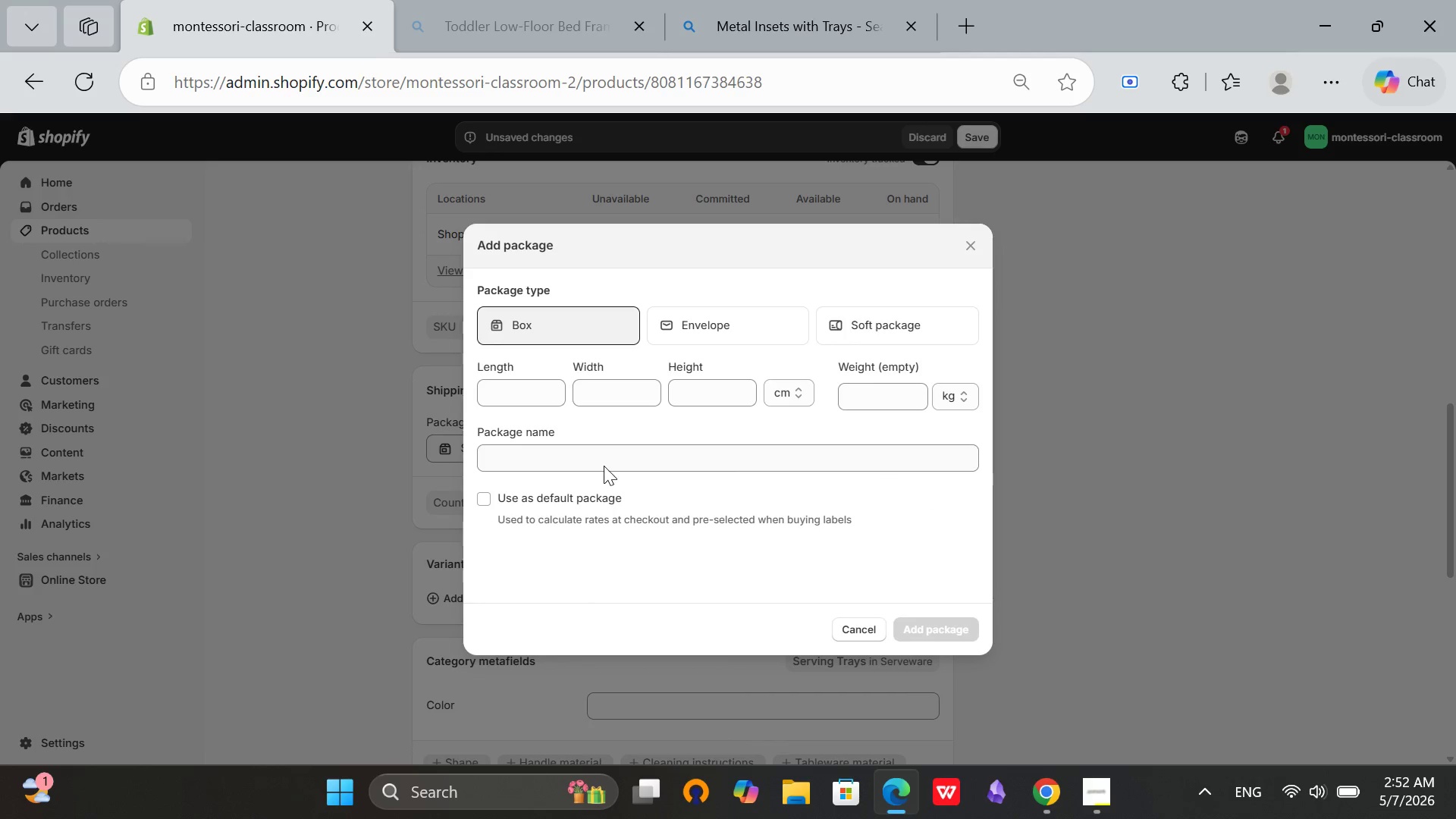 
left_click([604, 466])
 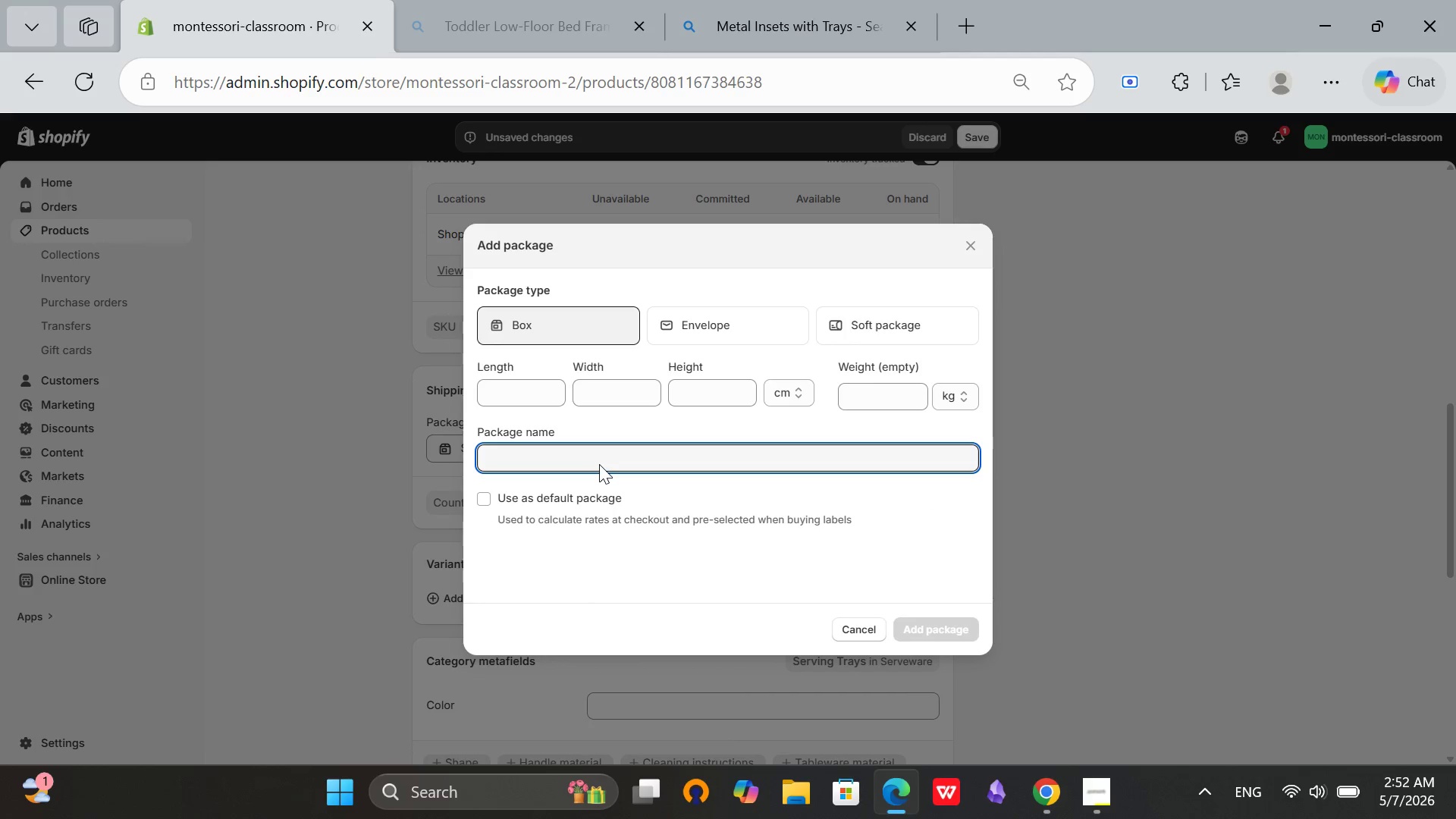 
type(oa)
key(Backspace)
key(Backspace)
type(package-12)
 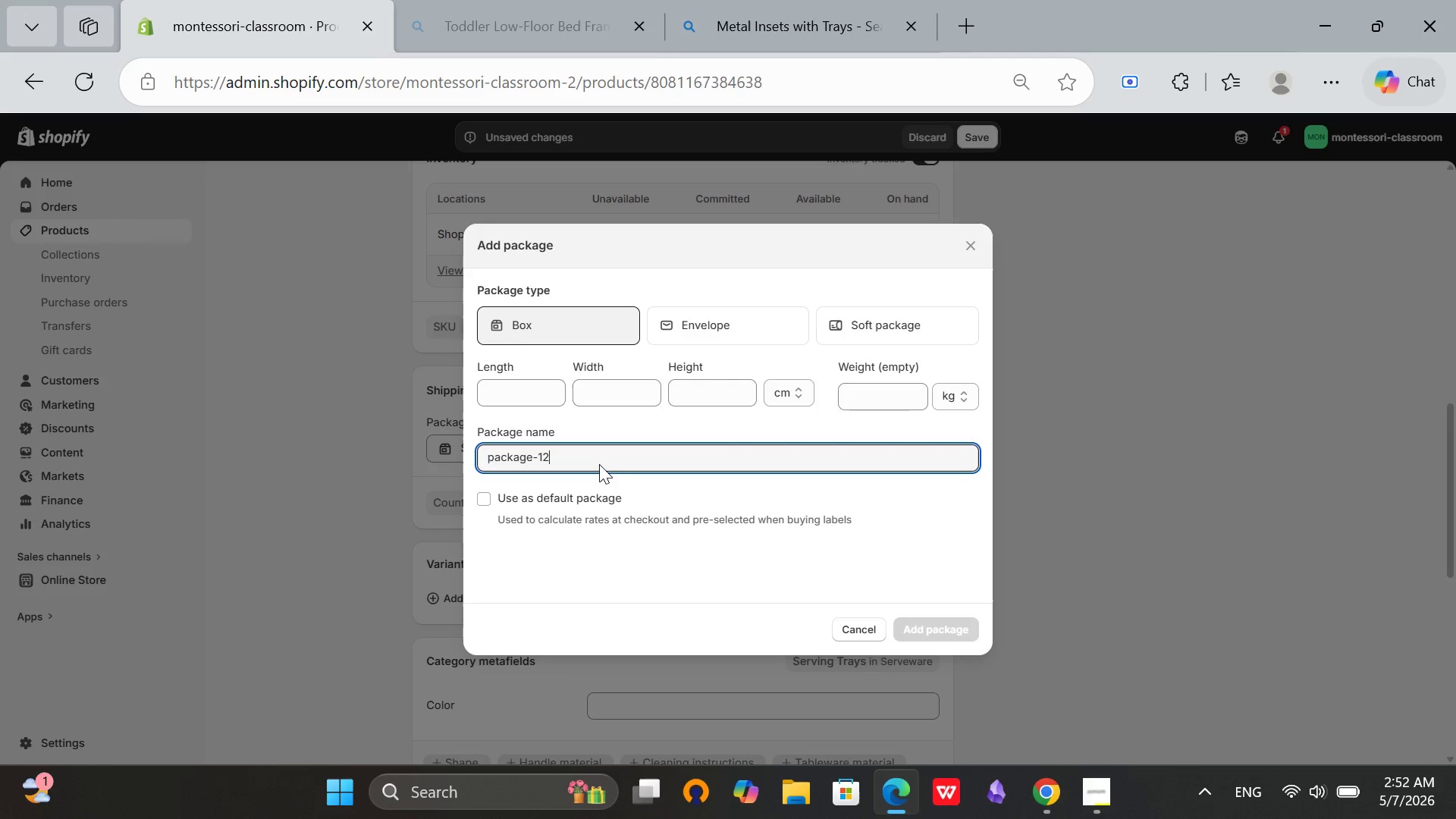 
wait(9.31)
 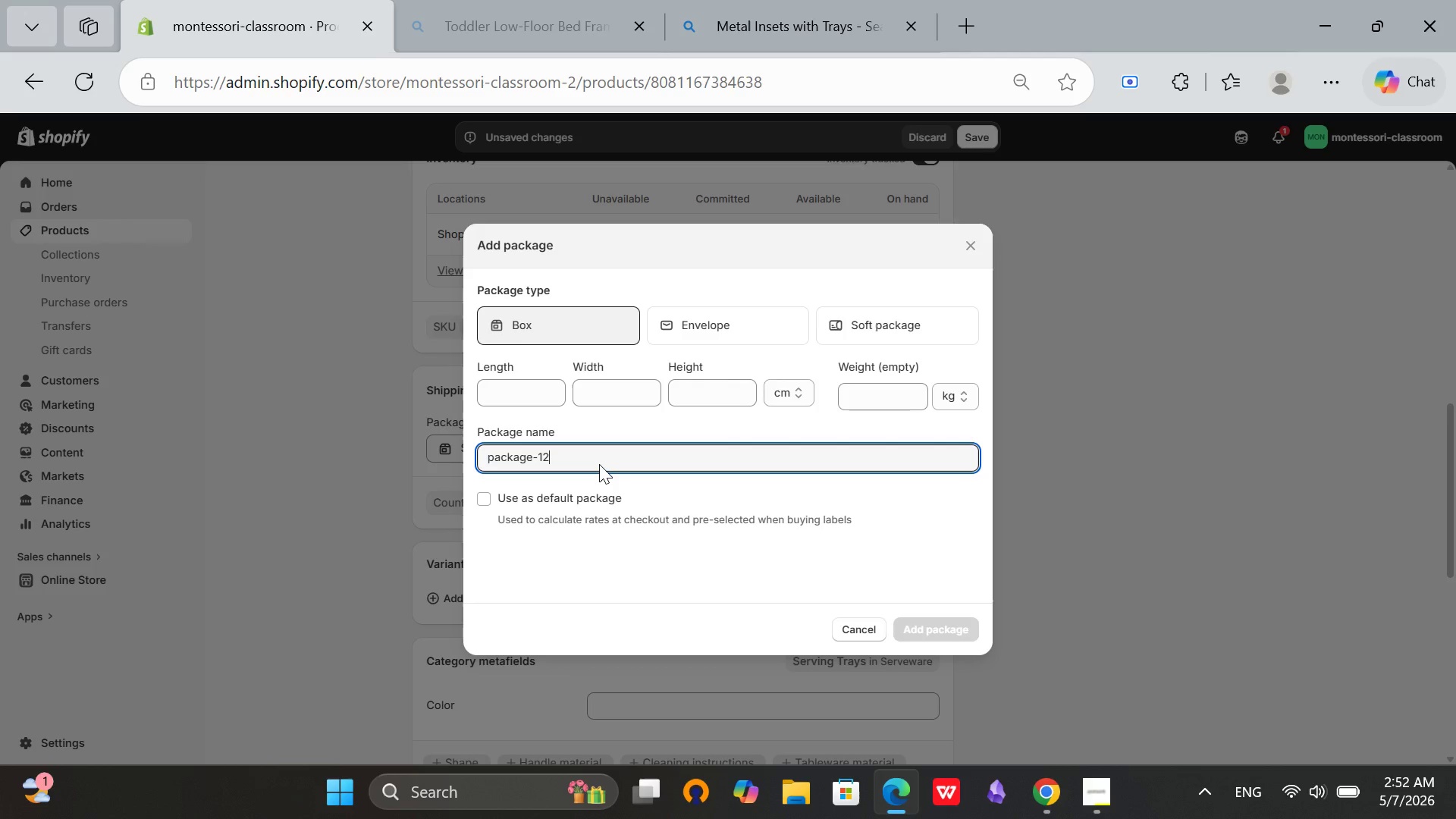 
left_click([492, 392])
 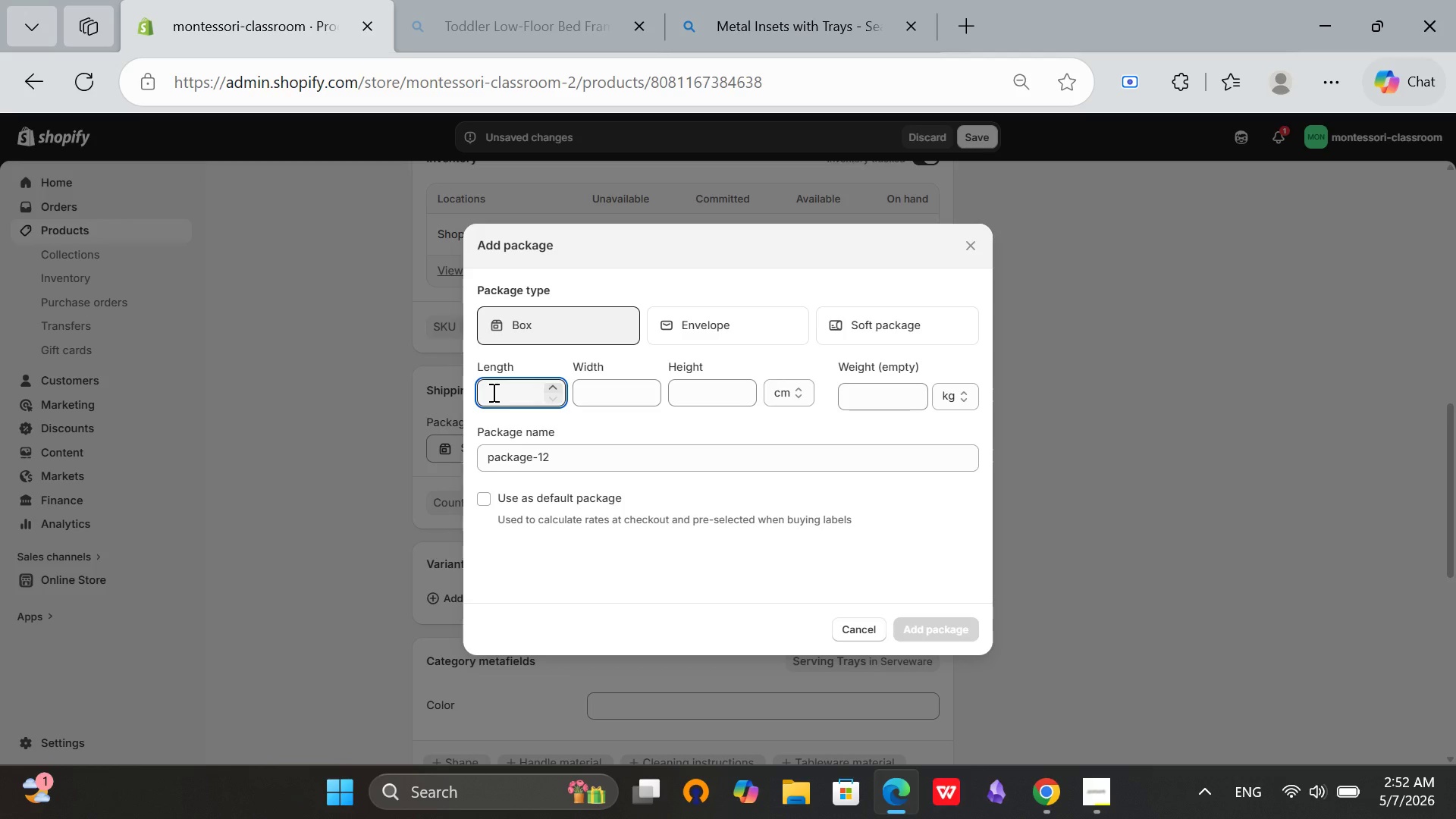 
type(60)
 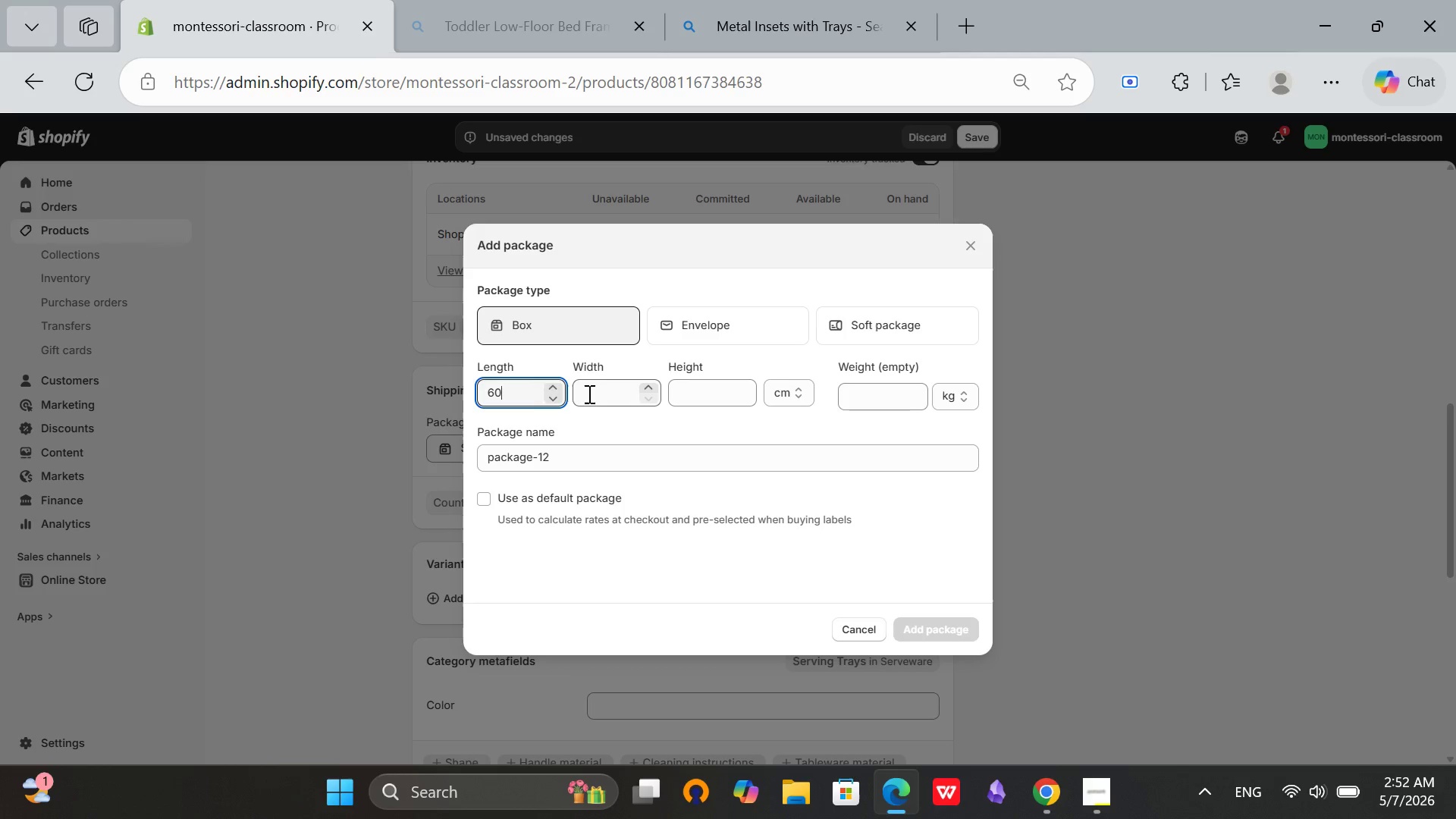 
left_click([588, 394])
 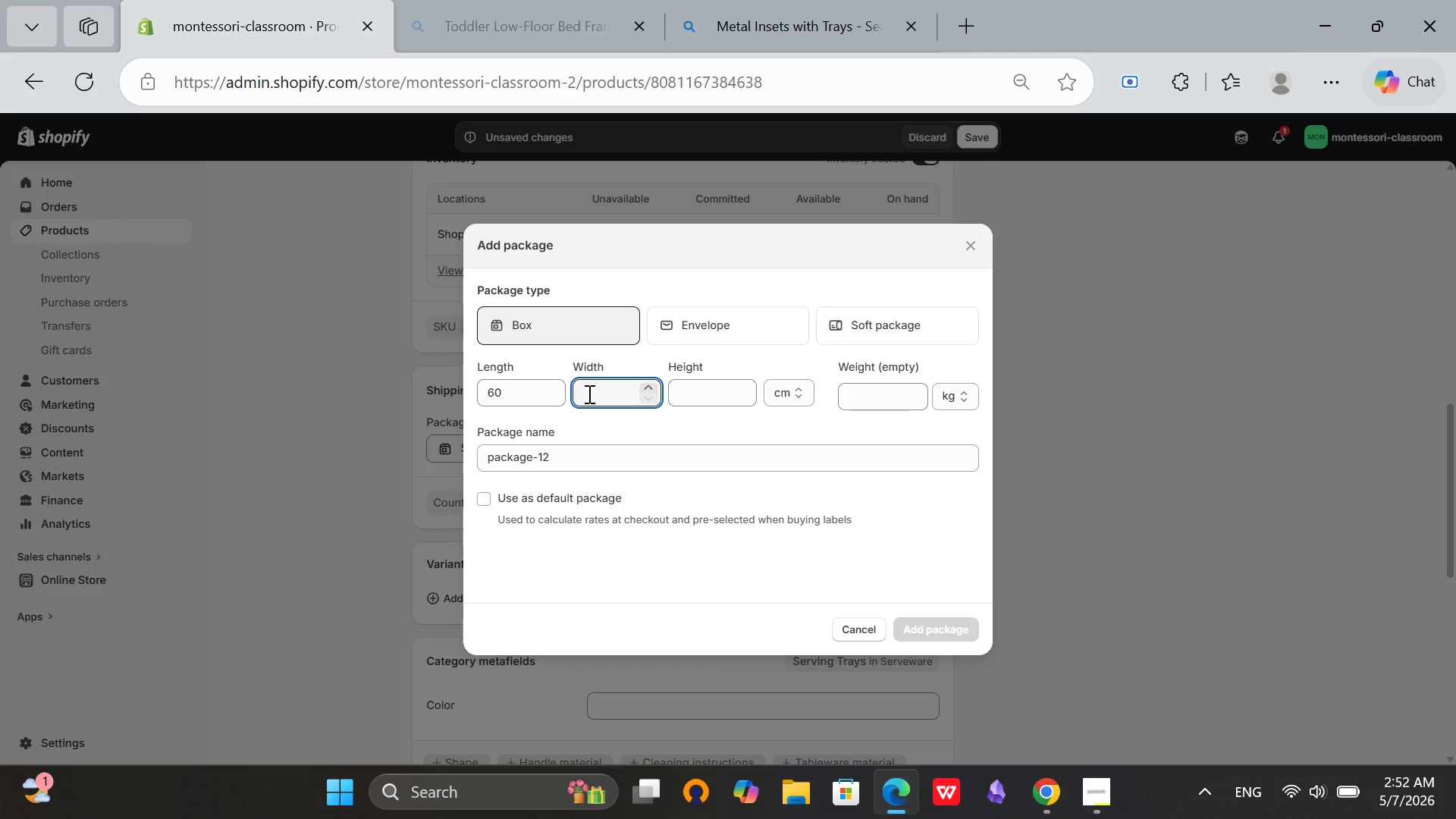 
type(30)
 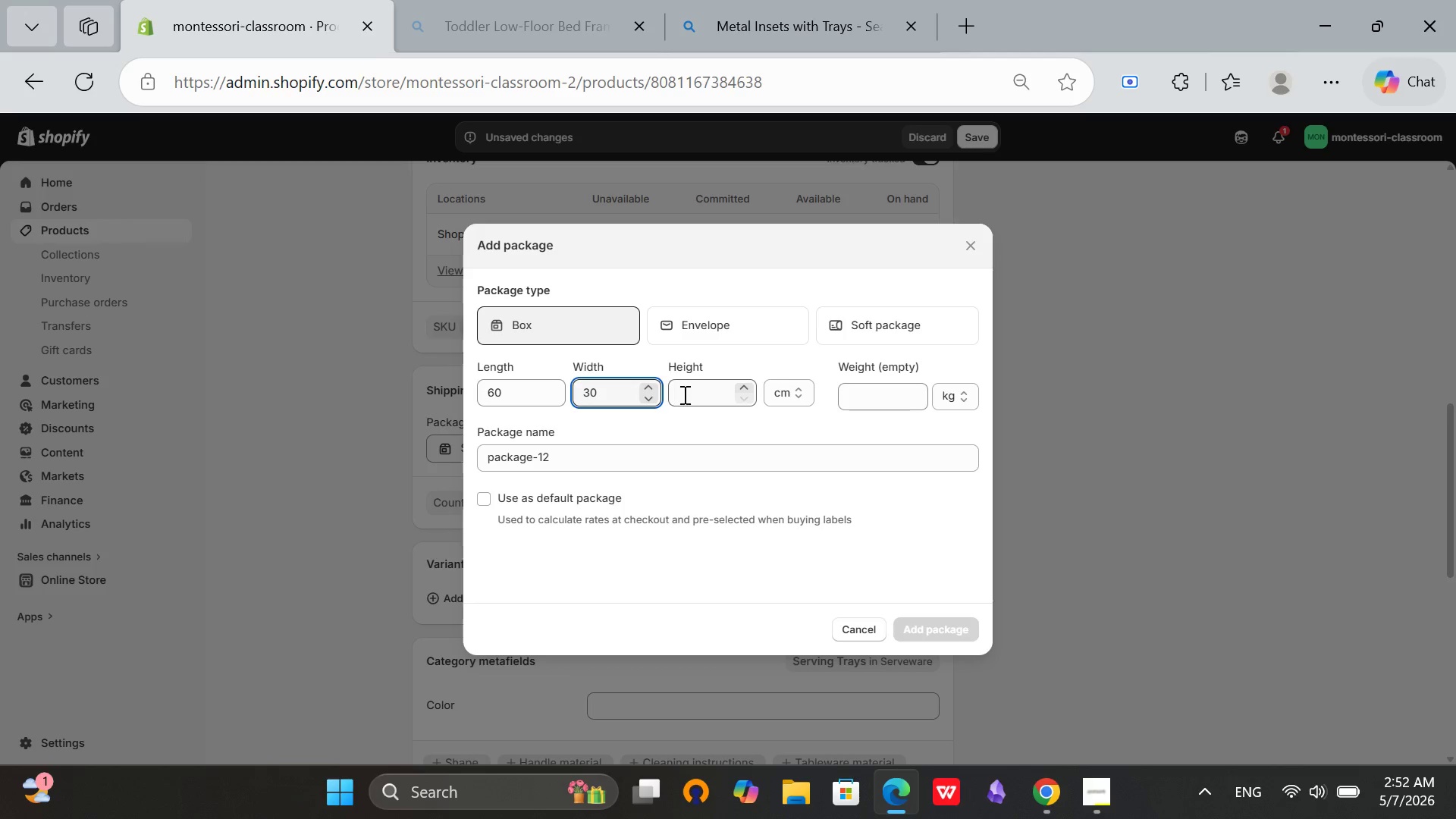 
left_click([683, 395])
 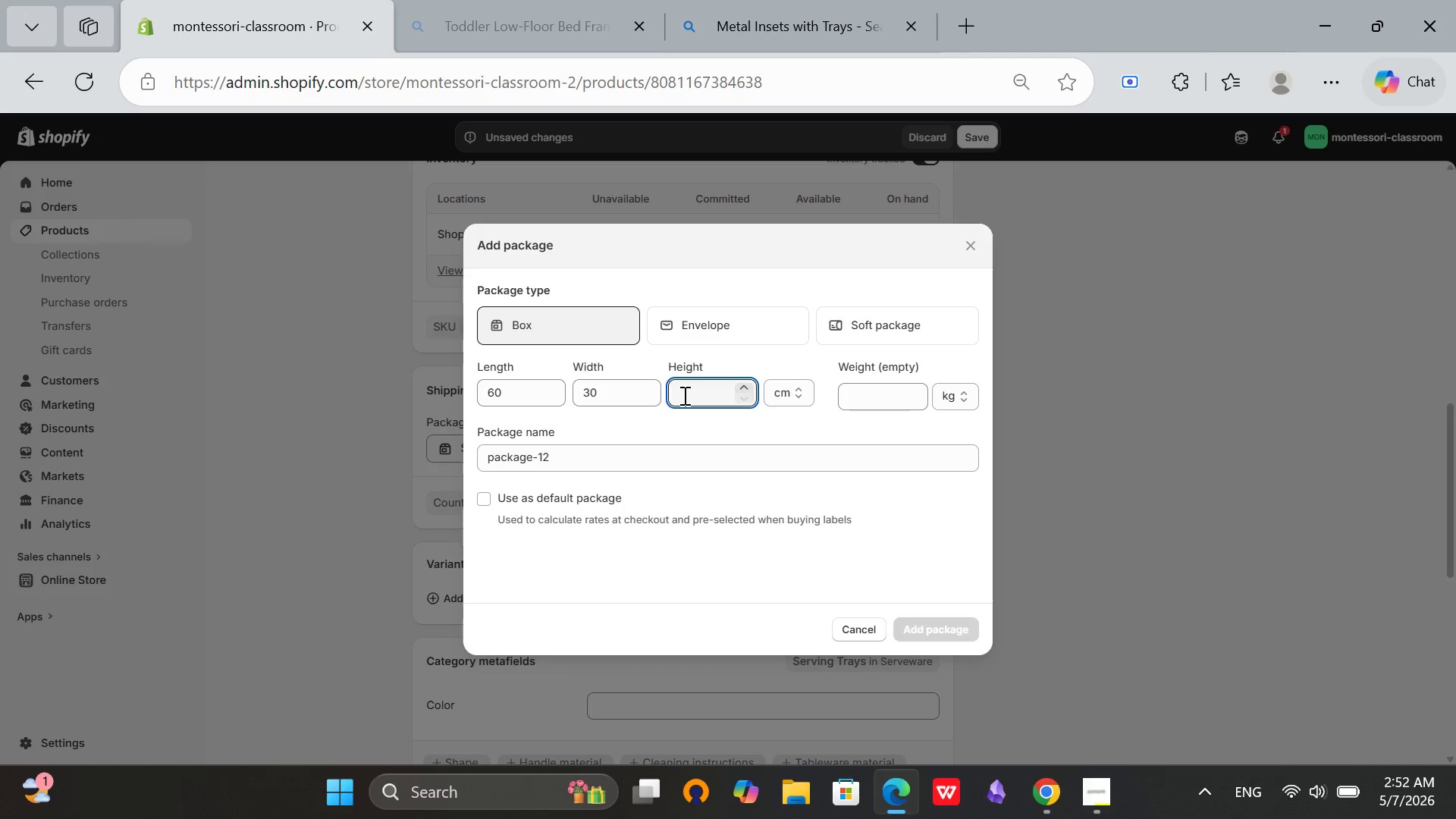 
type(15)
 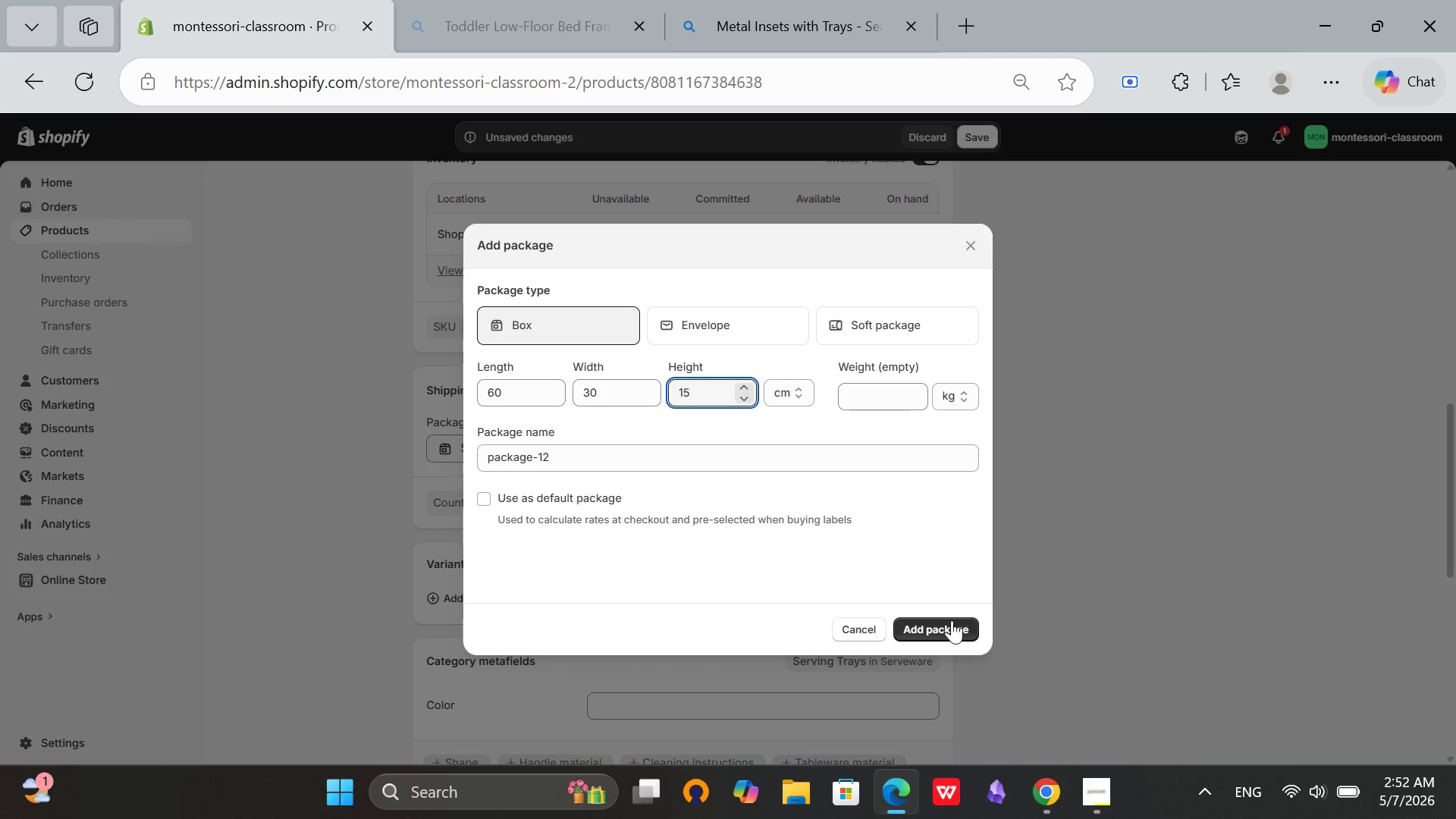 
left_click([951, 622])
 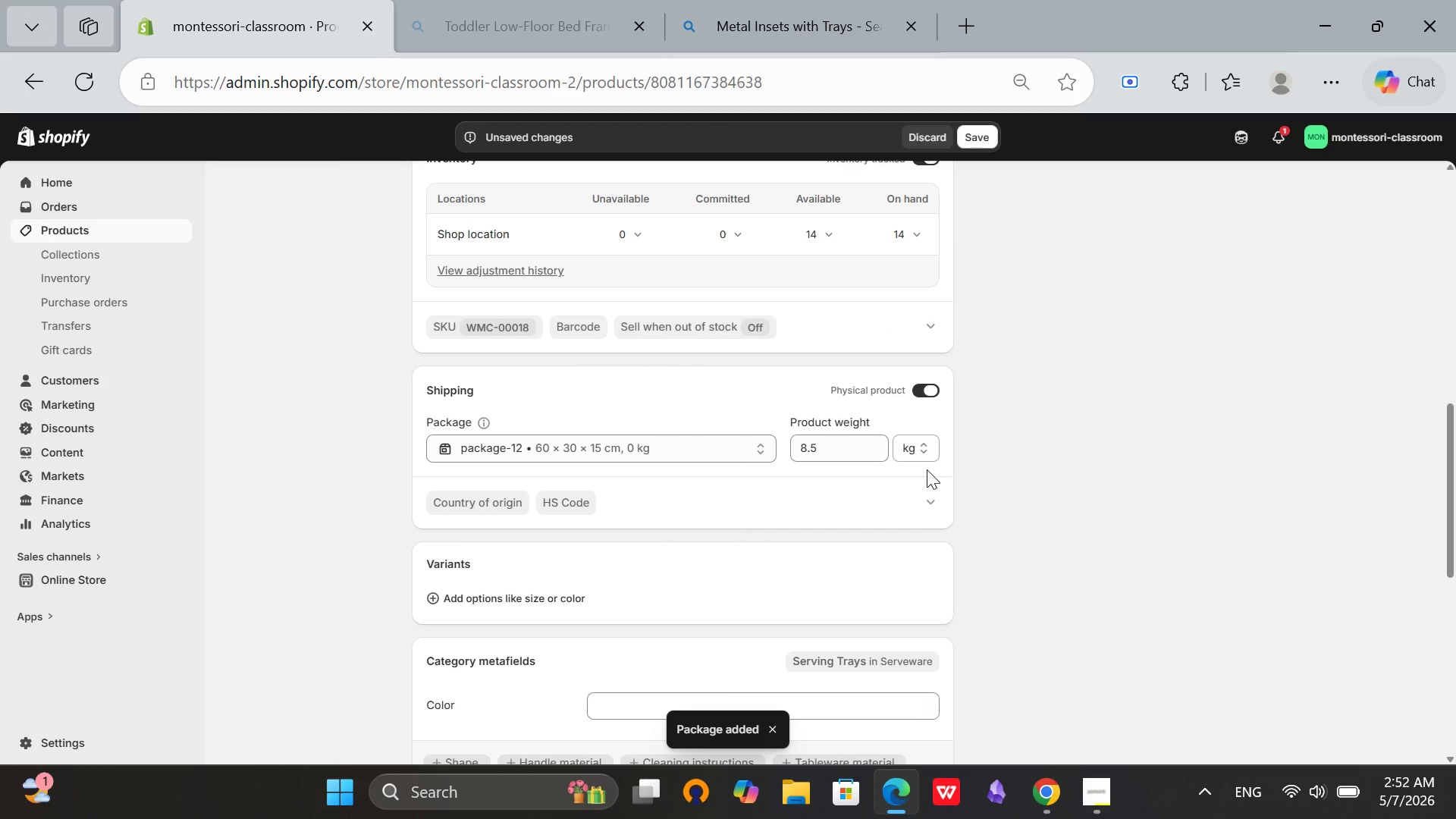 
scroll: coordinate [1028, 457], scroll_direction: up, amount: 5.0
 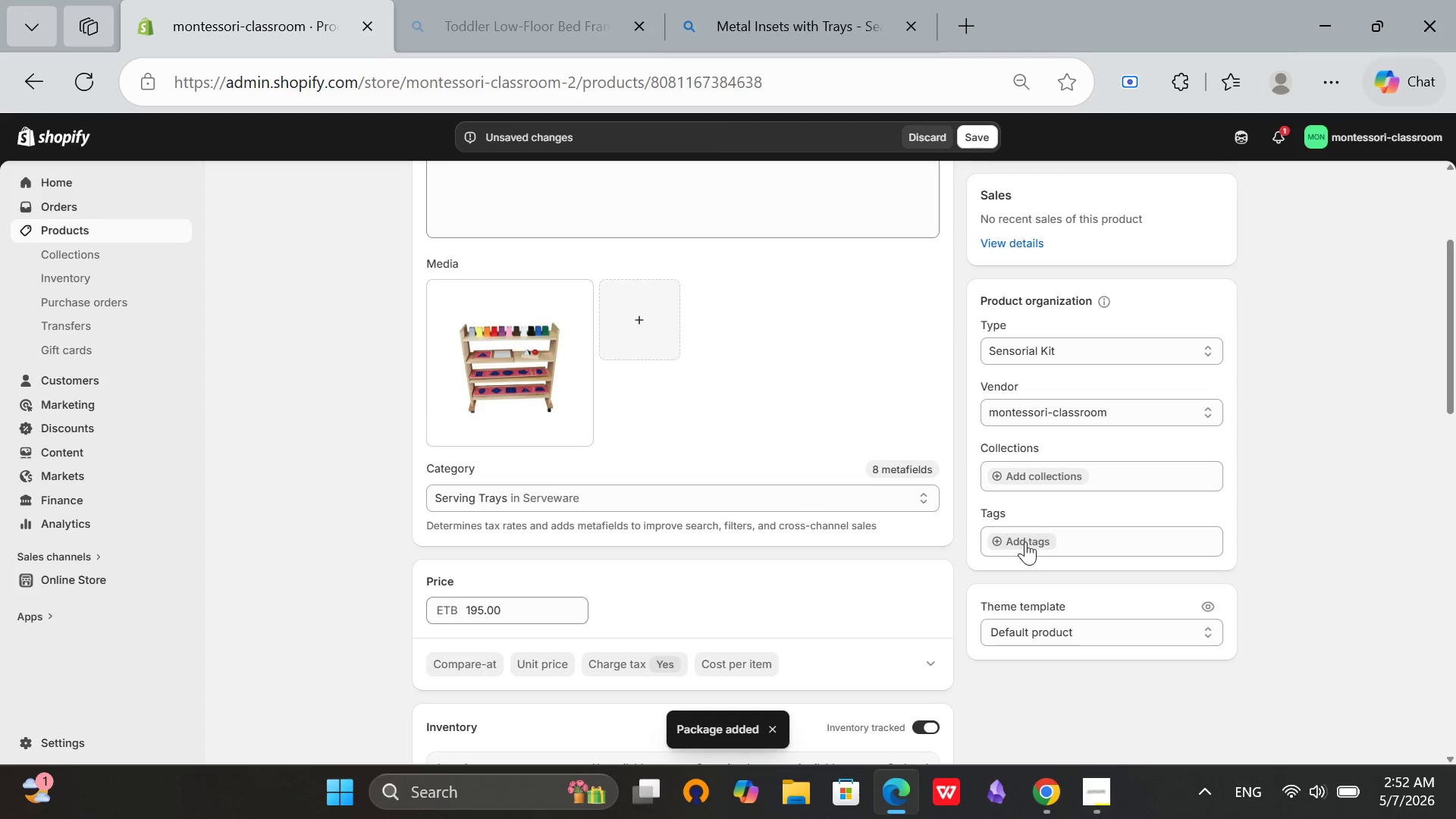 
left_click([1025, 541])
 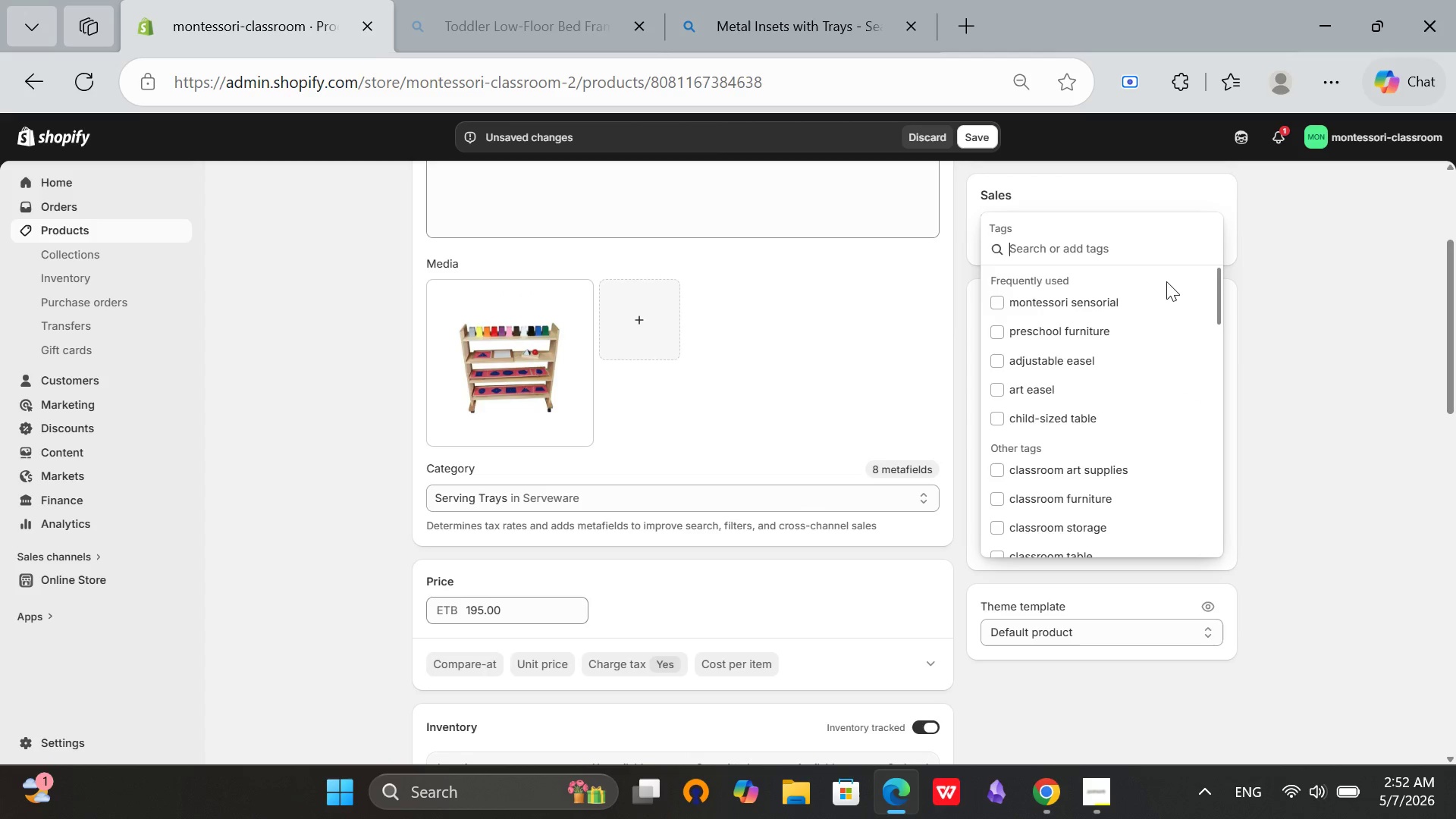 
wait(9.48)
 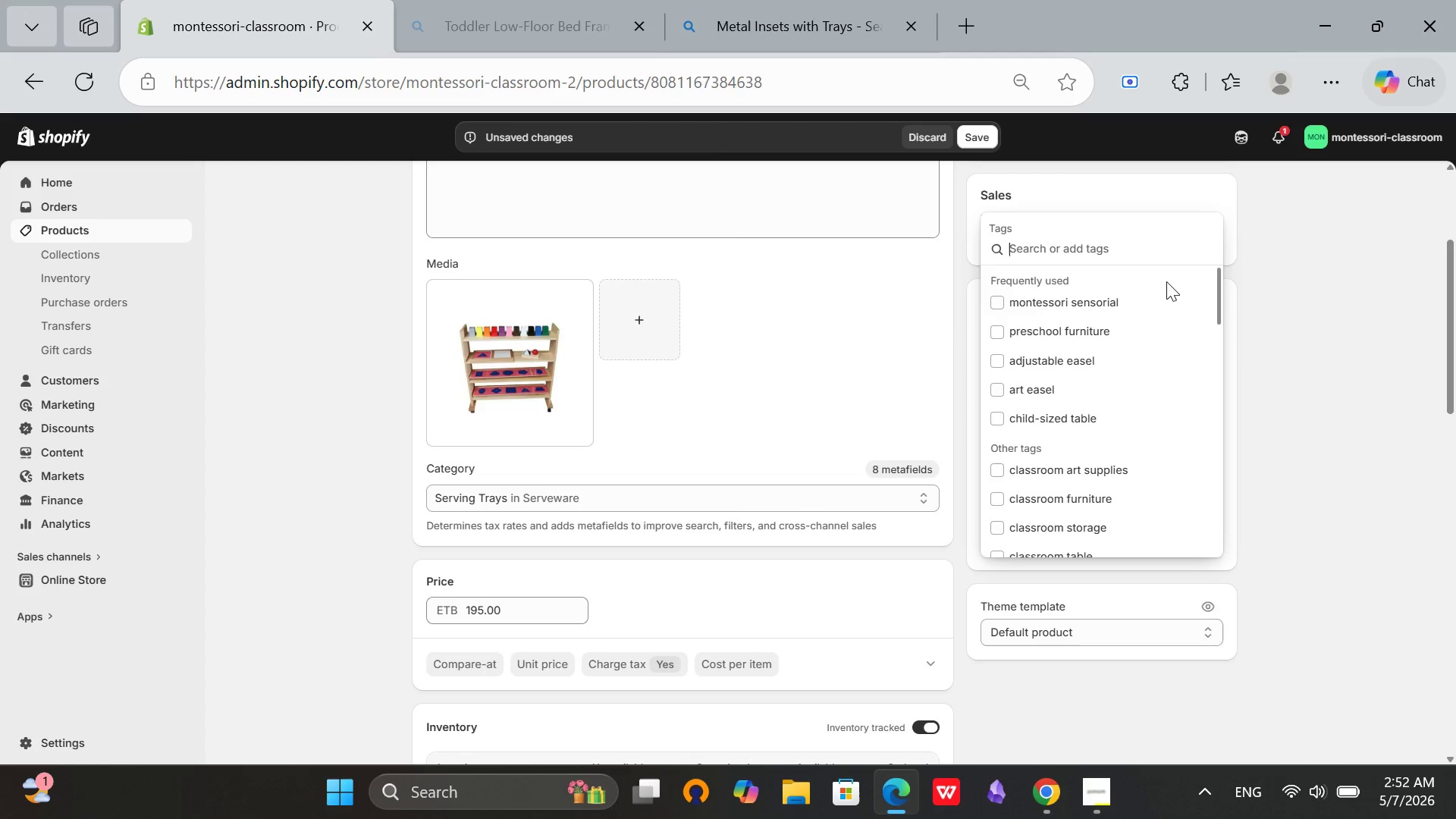 
type(metal)
 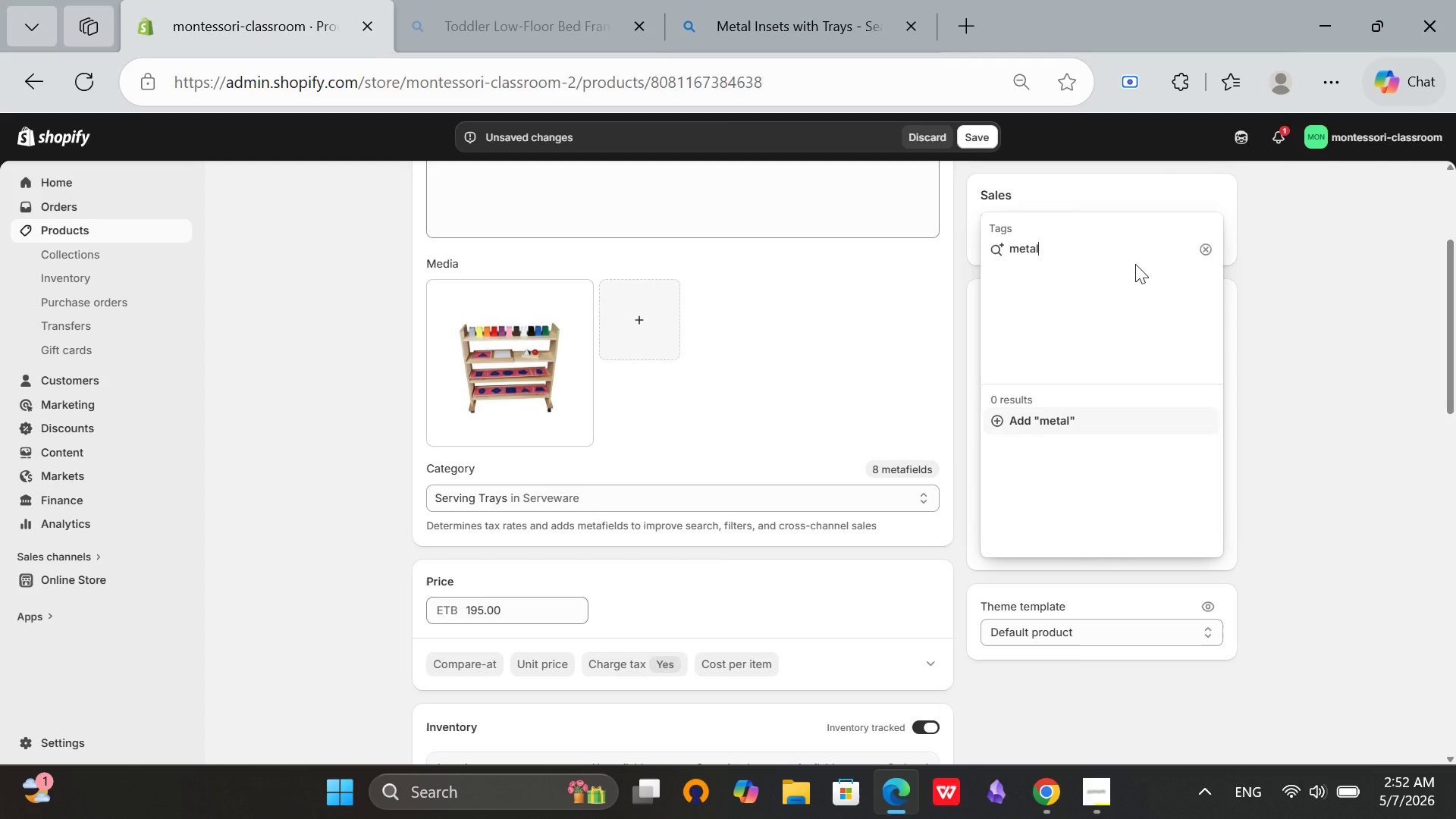 
type( insets)
 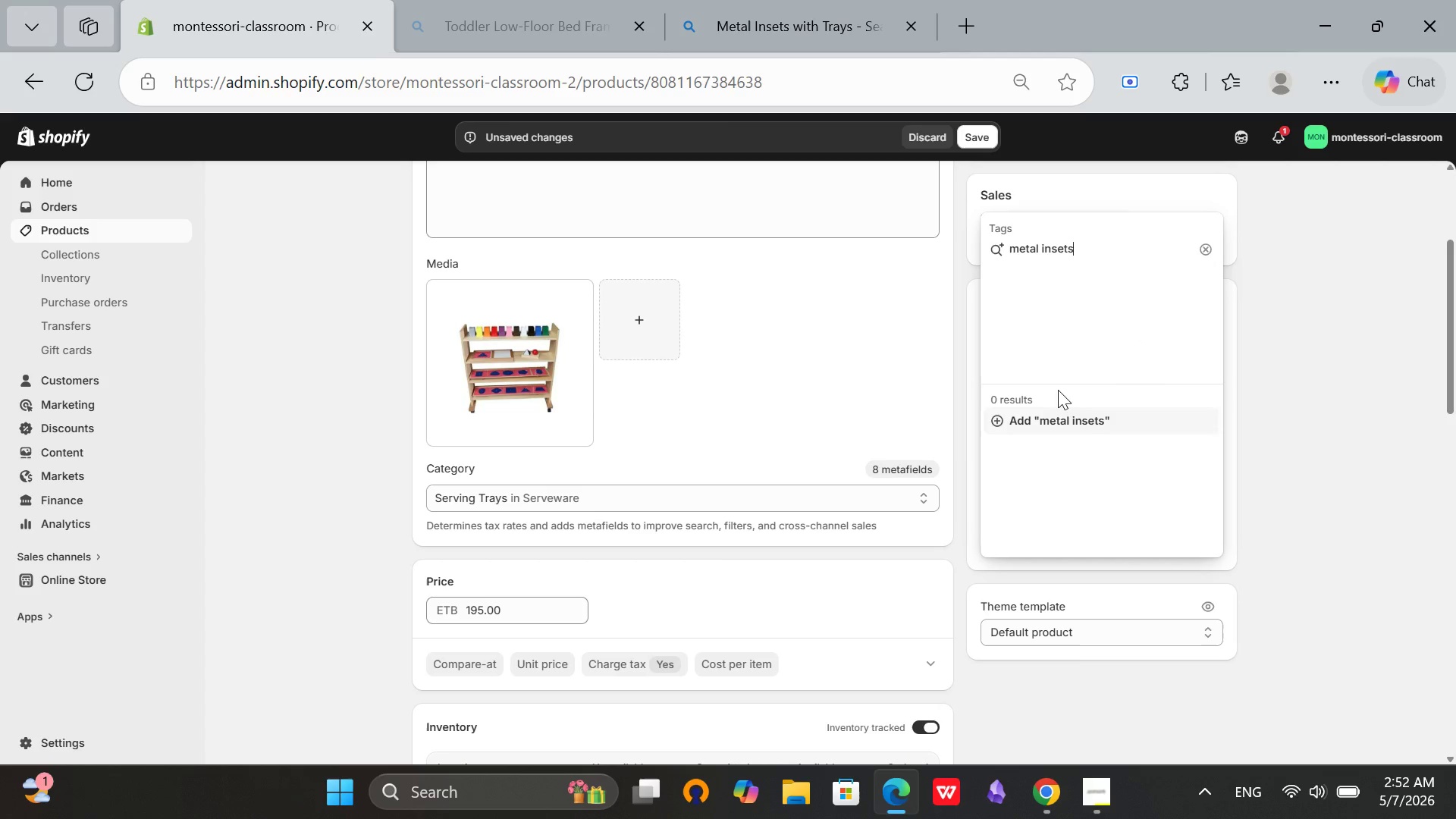 
left_click([1062, 425])
 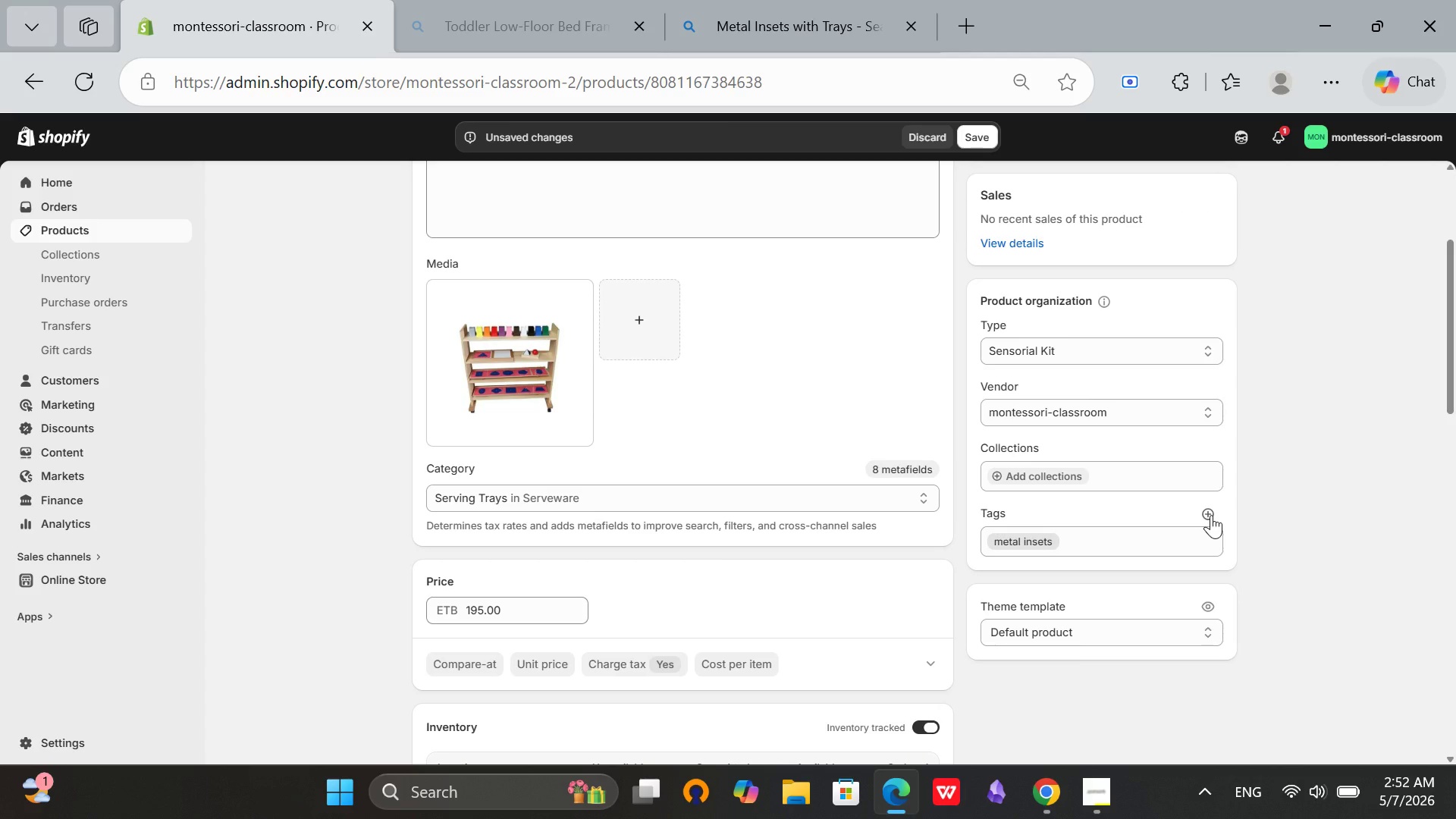 
left_click([1210, 515])
 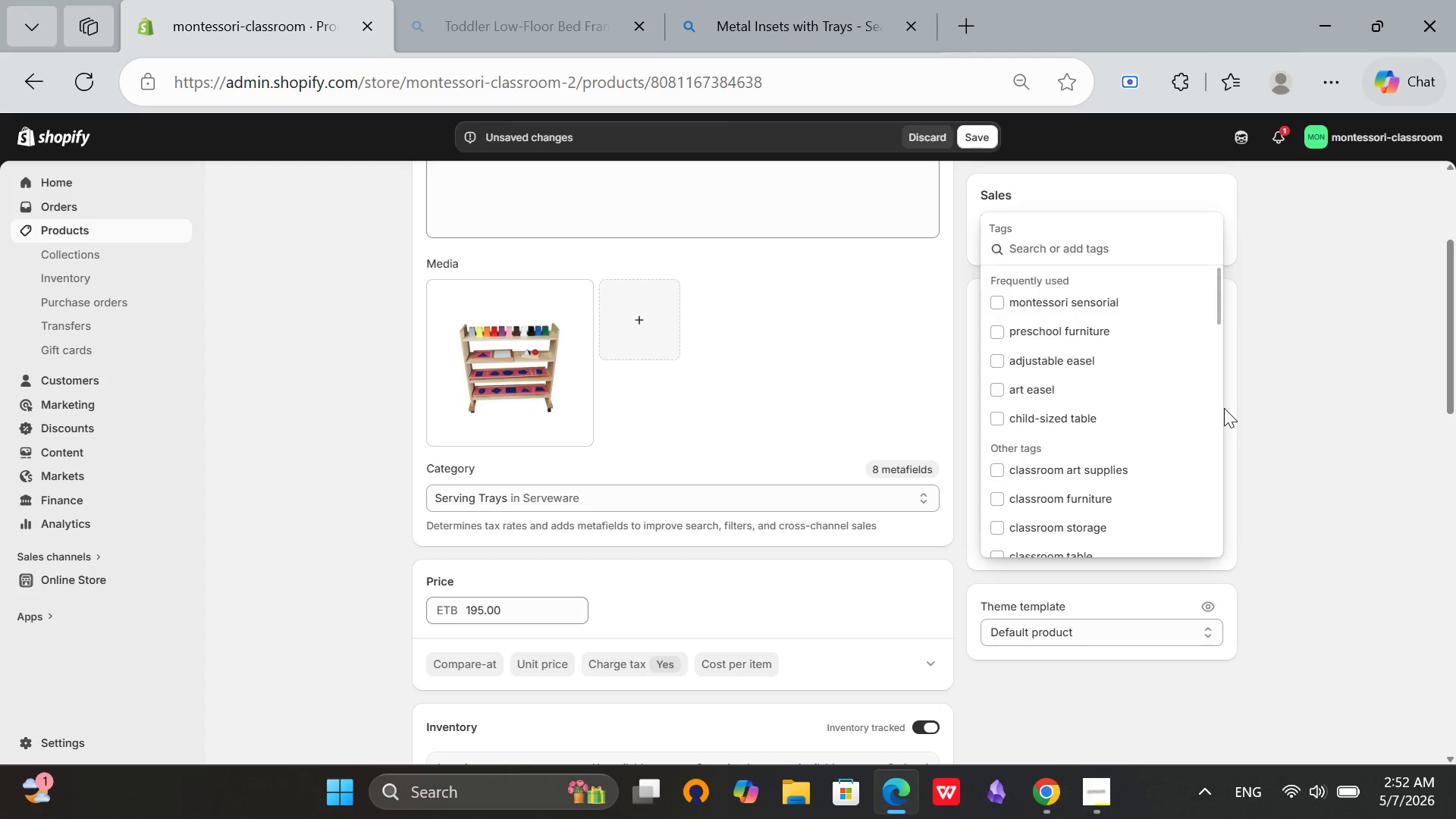 
type(writing [Mute][Mute]prep)
key(Backspace)
type(paration)
 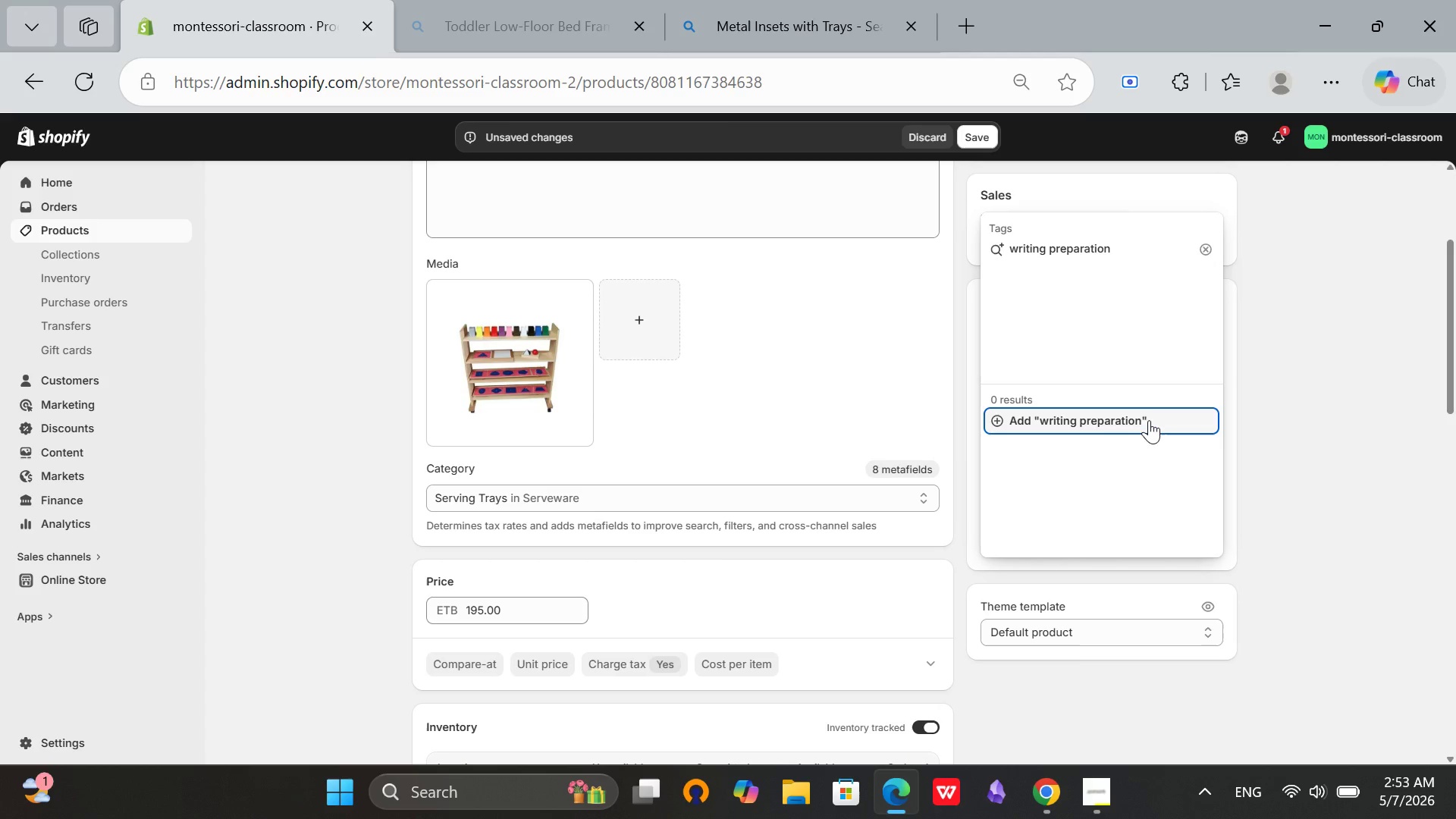 
wait(5.12)
 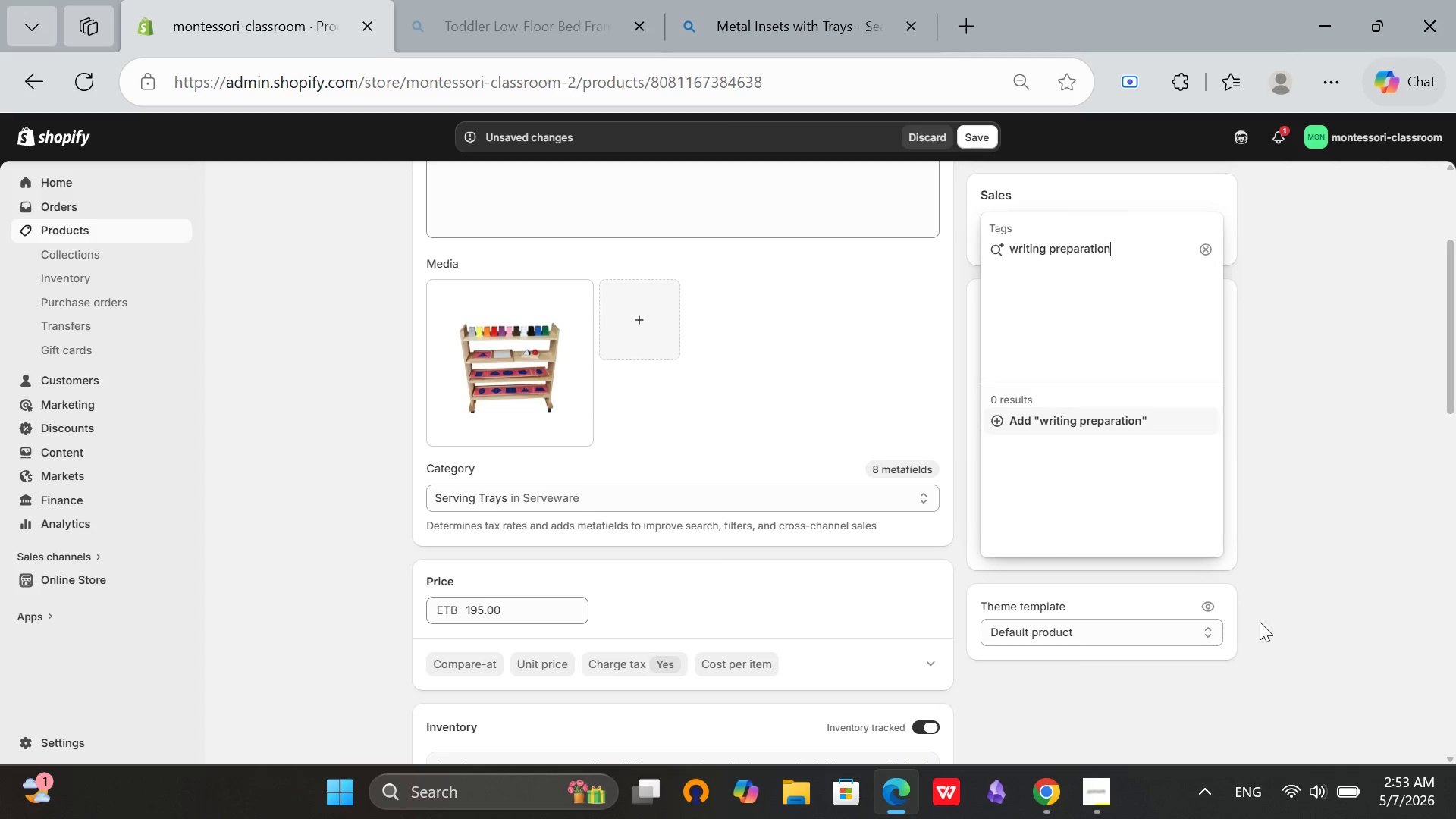 
left_click([1150, 419])
 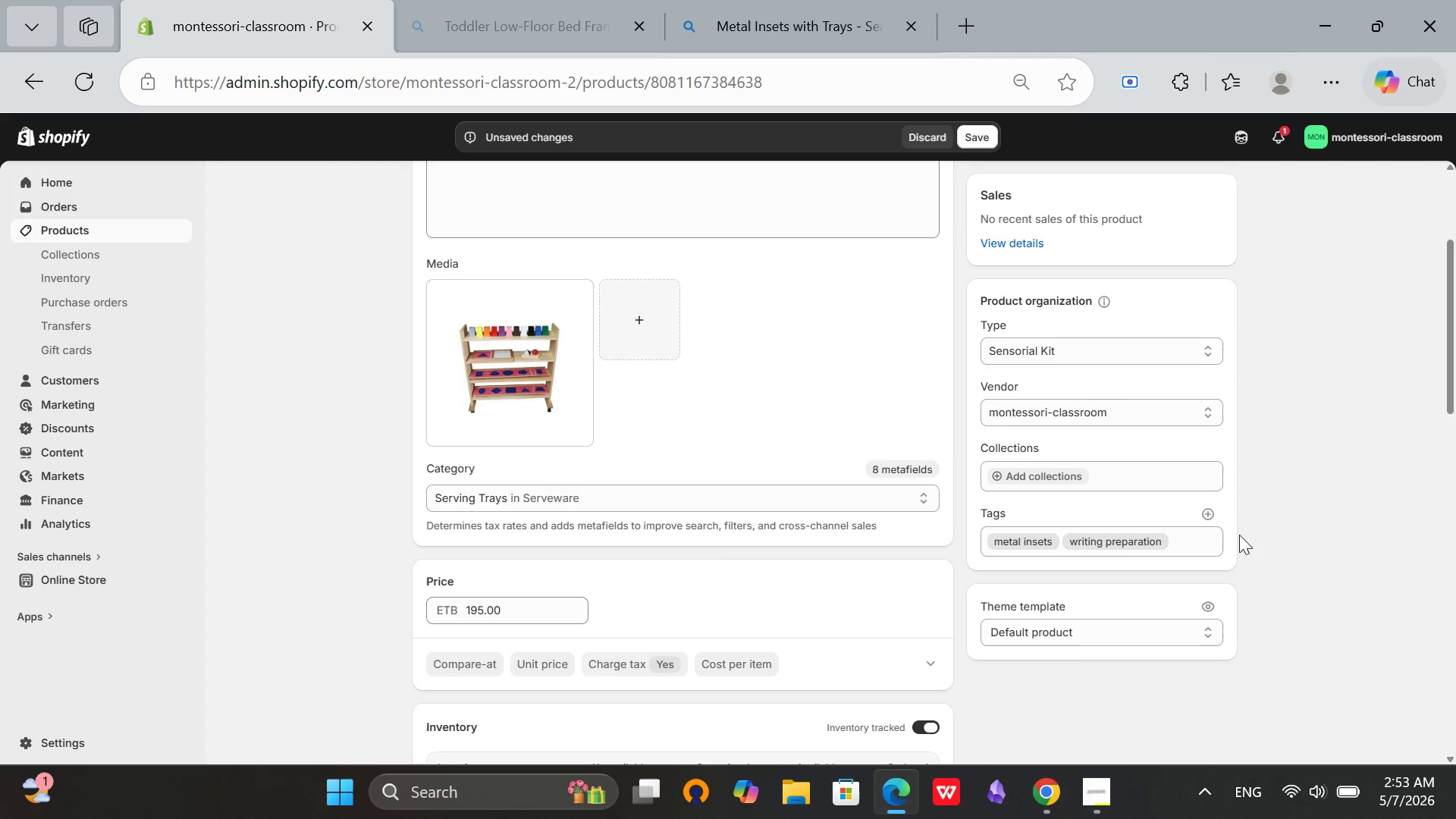 
left_click([1212, 513])
 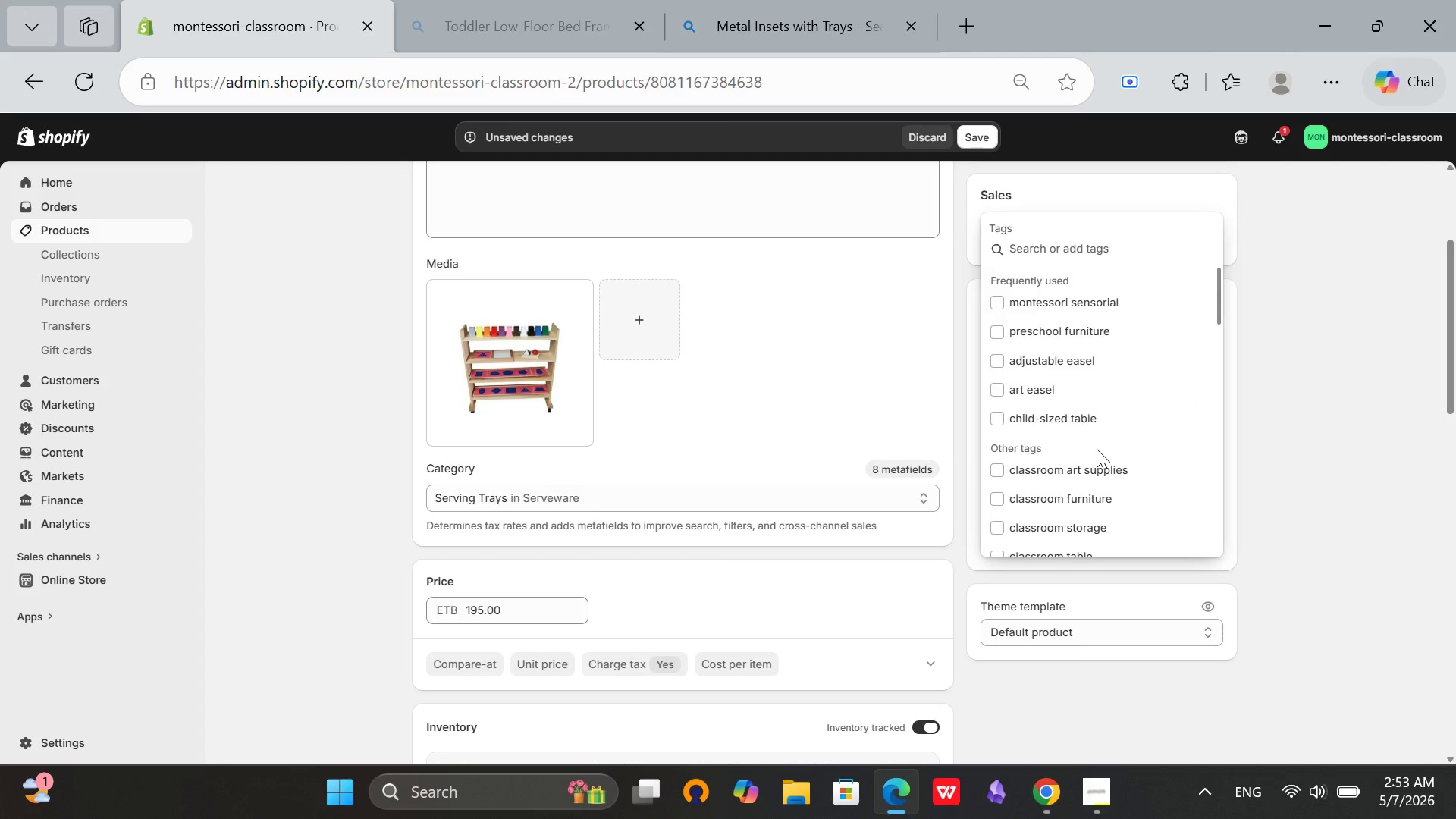 
type(mon)
 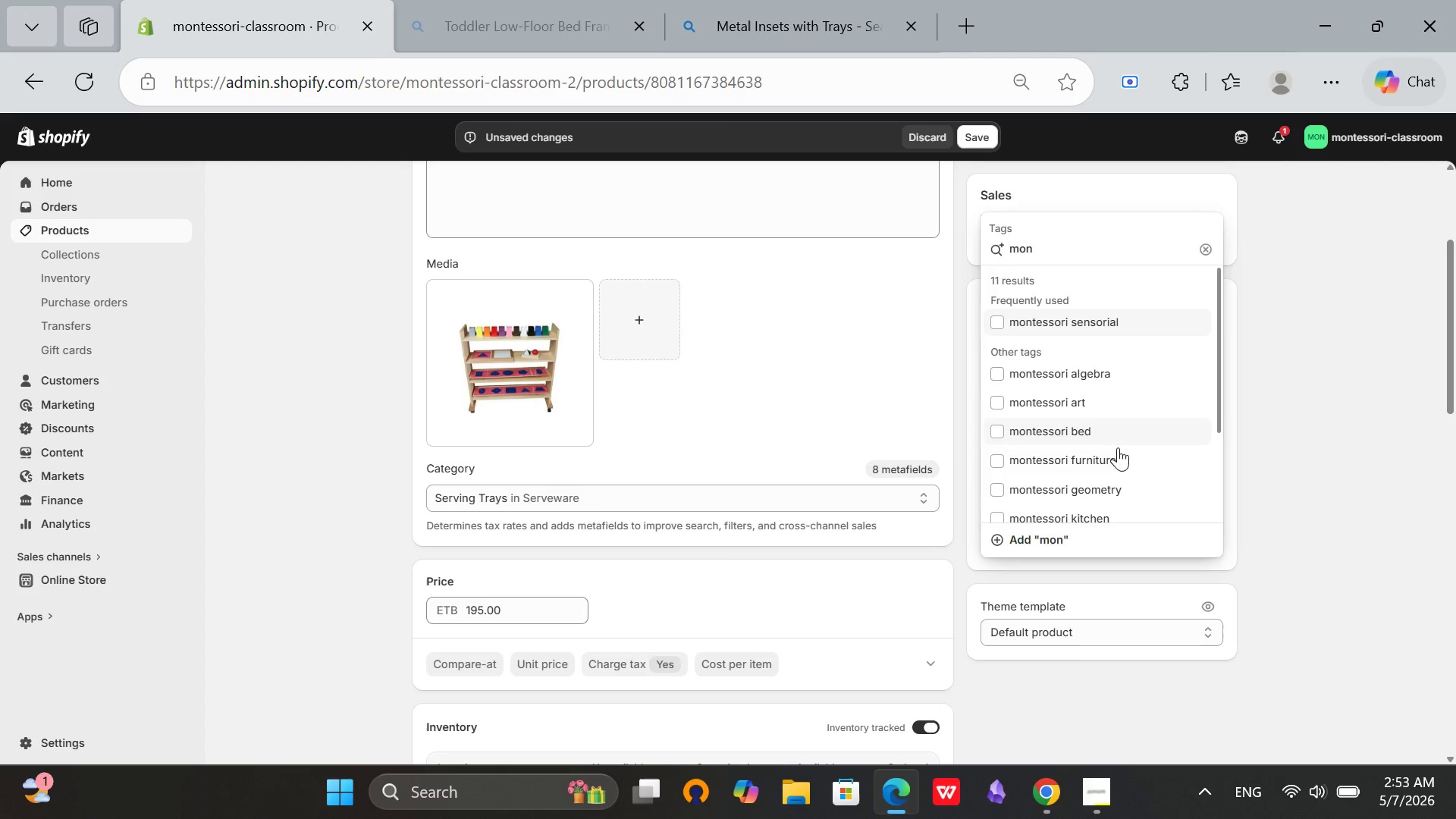 
scroll: coordinate [1077, 403], scroll_direction: down, amount: 1.0
 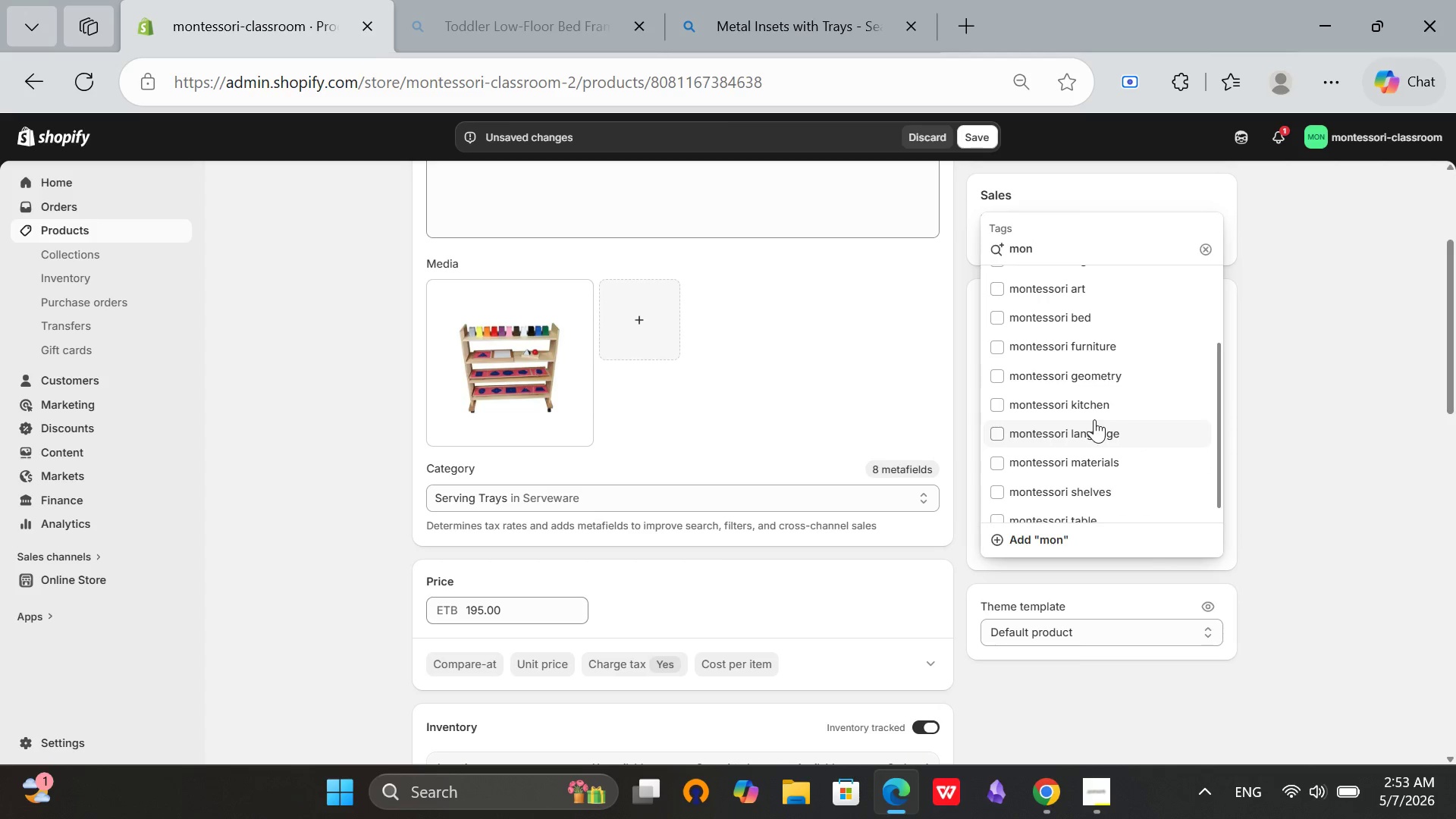 
left_click([1076, 428])
 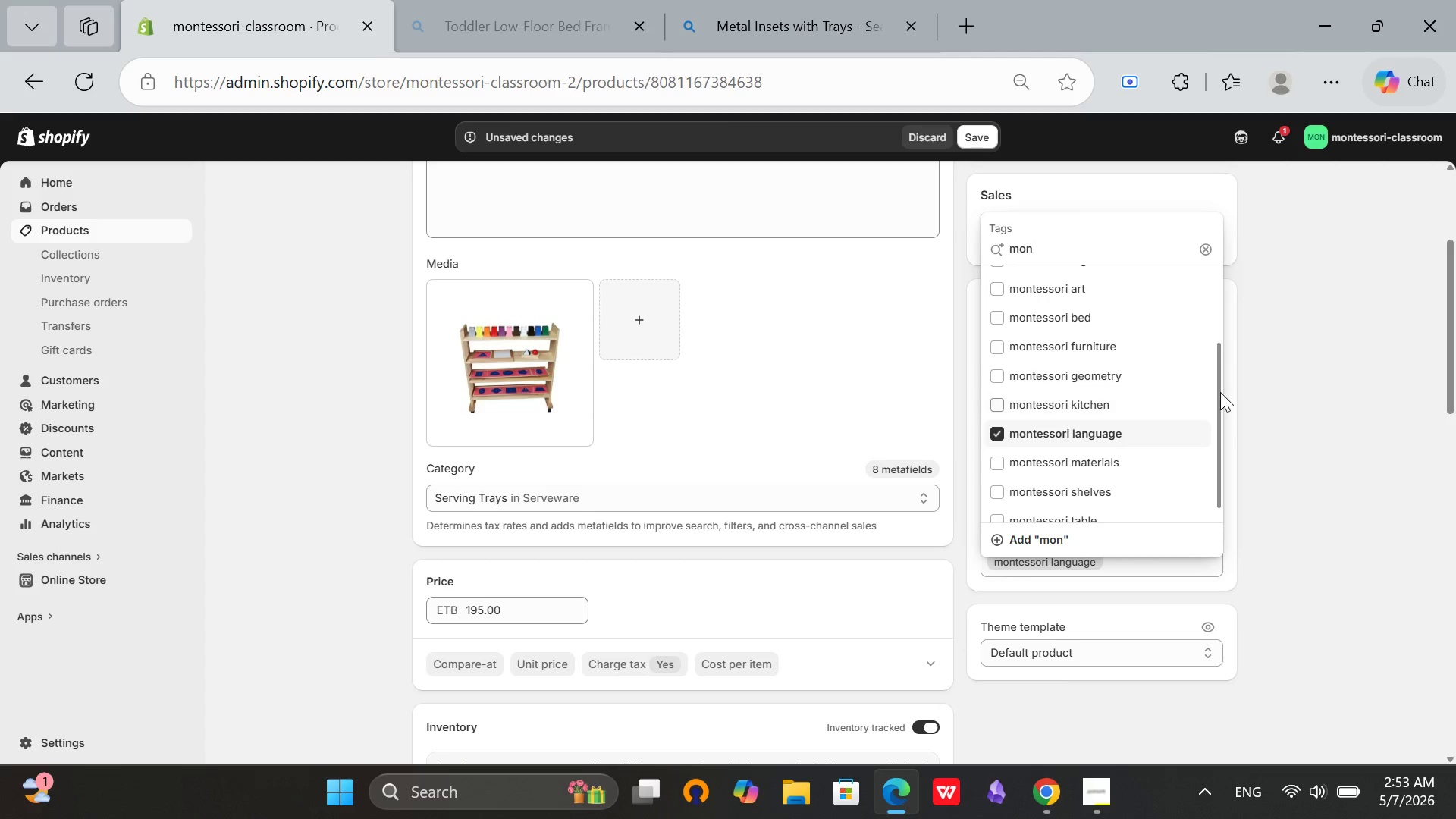 
left_click([1290, 384])
 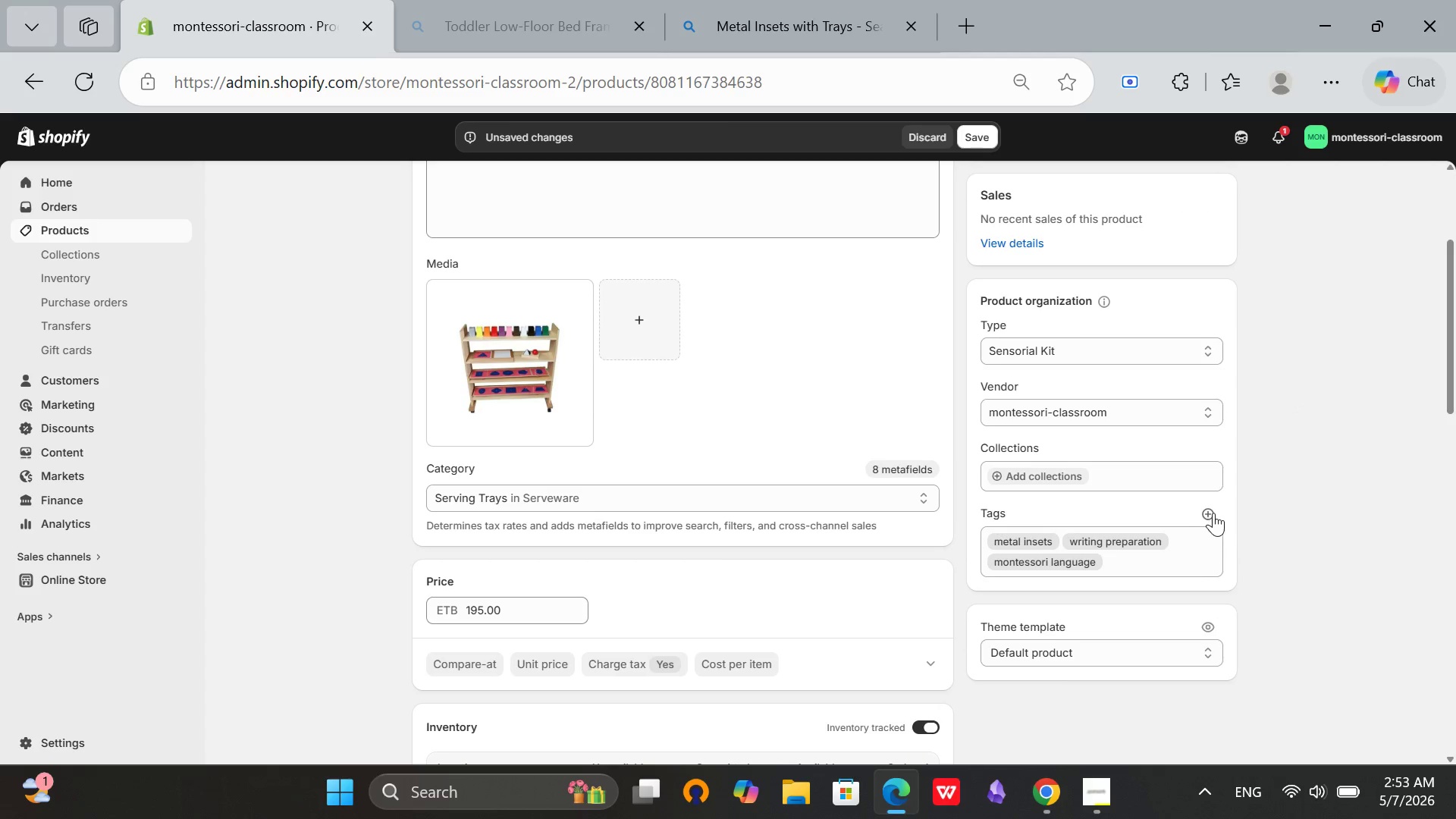 
left_click([1210, 512])
 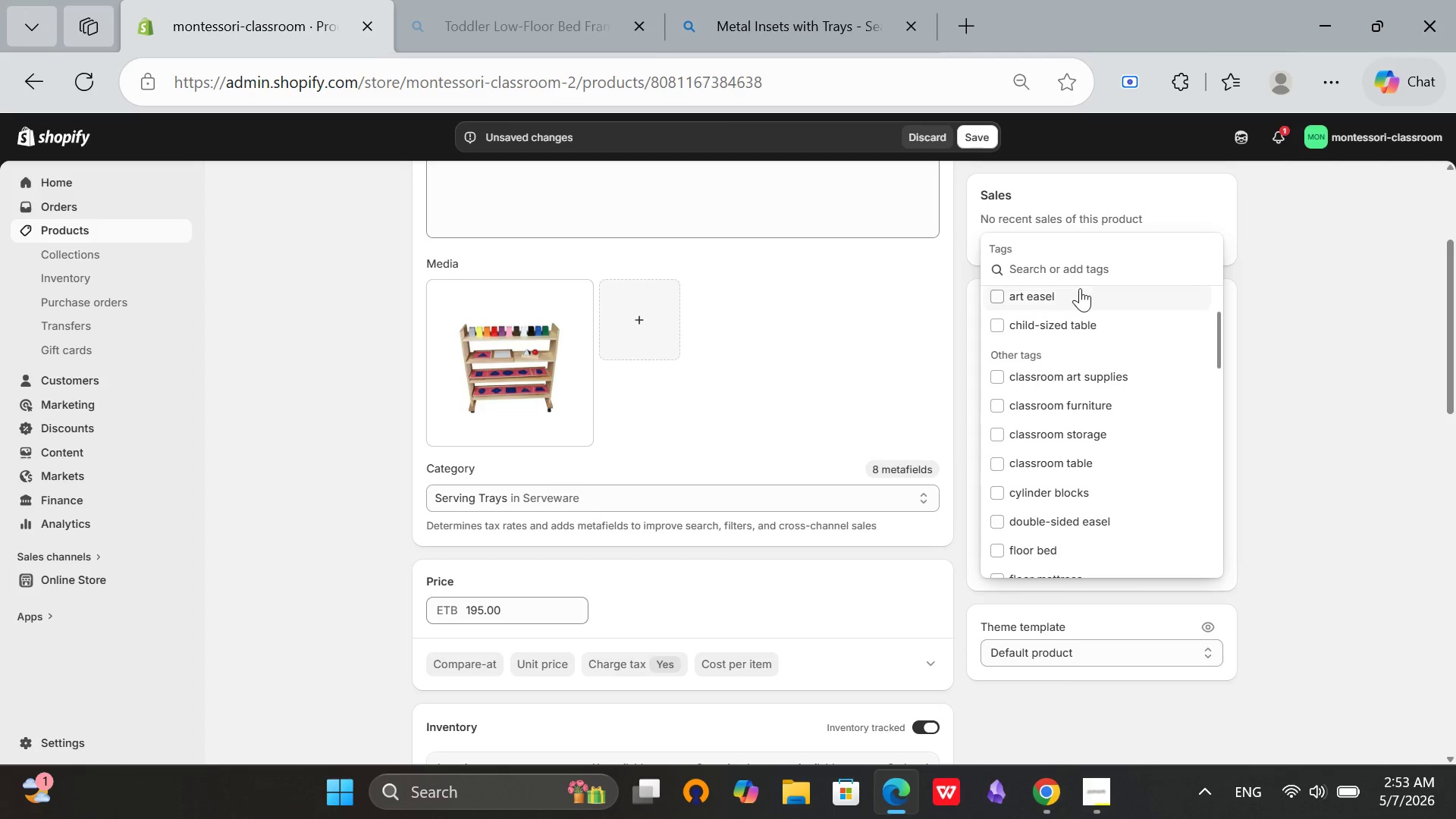 
type(fine motr)
key(Backspace)
type(or skills)
 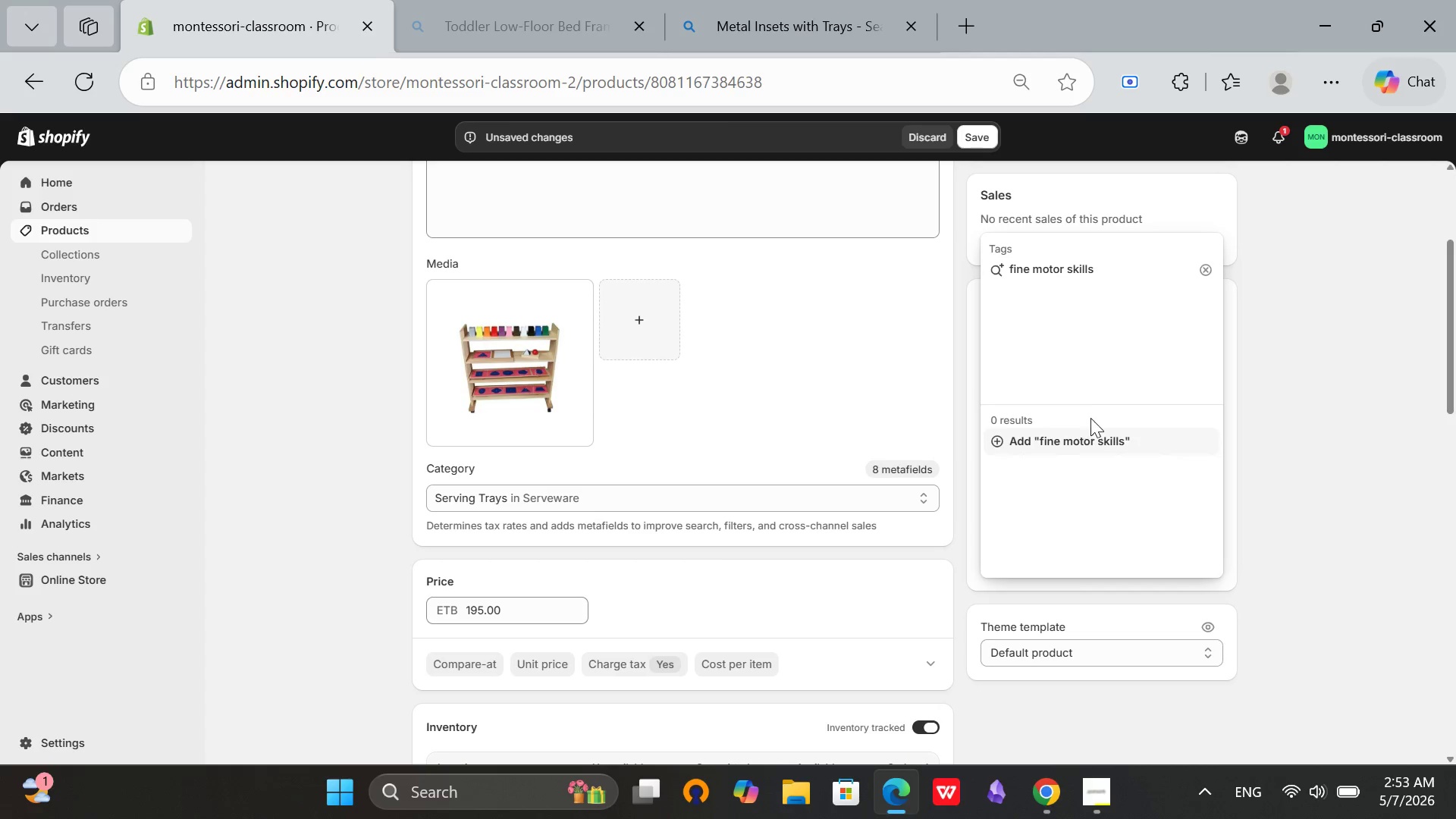 
left_click([1083, 438])
 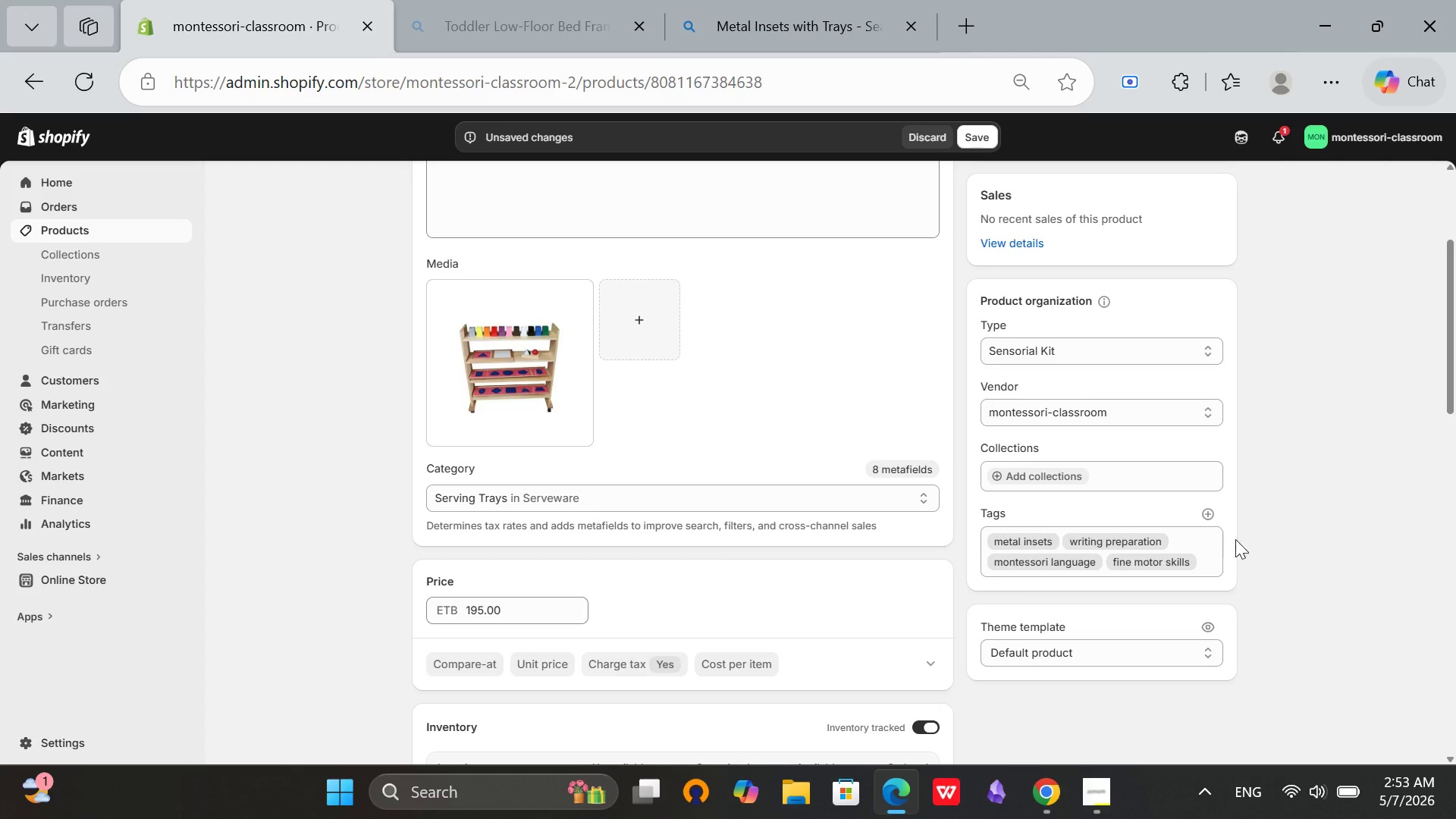 
left_click([1209, 513])
 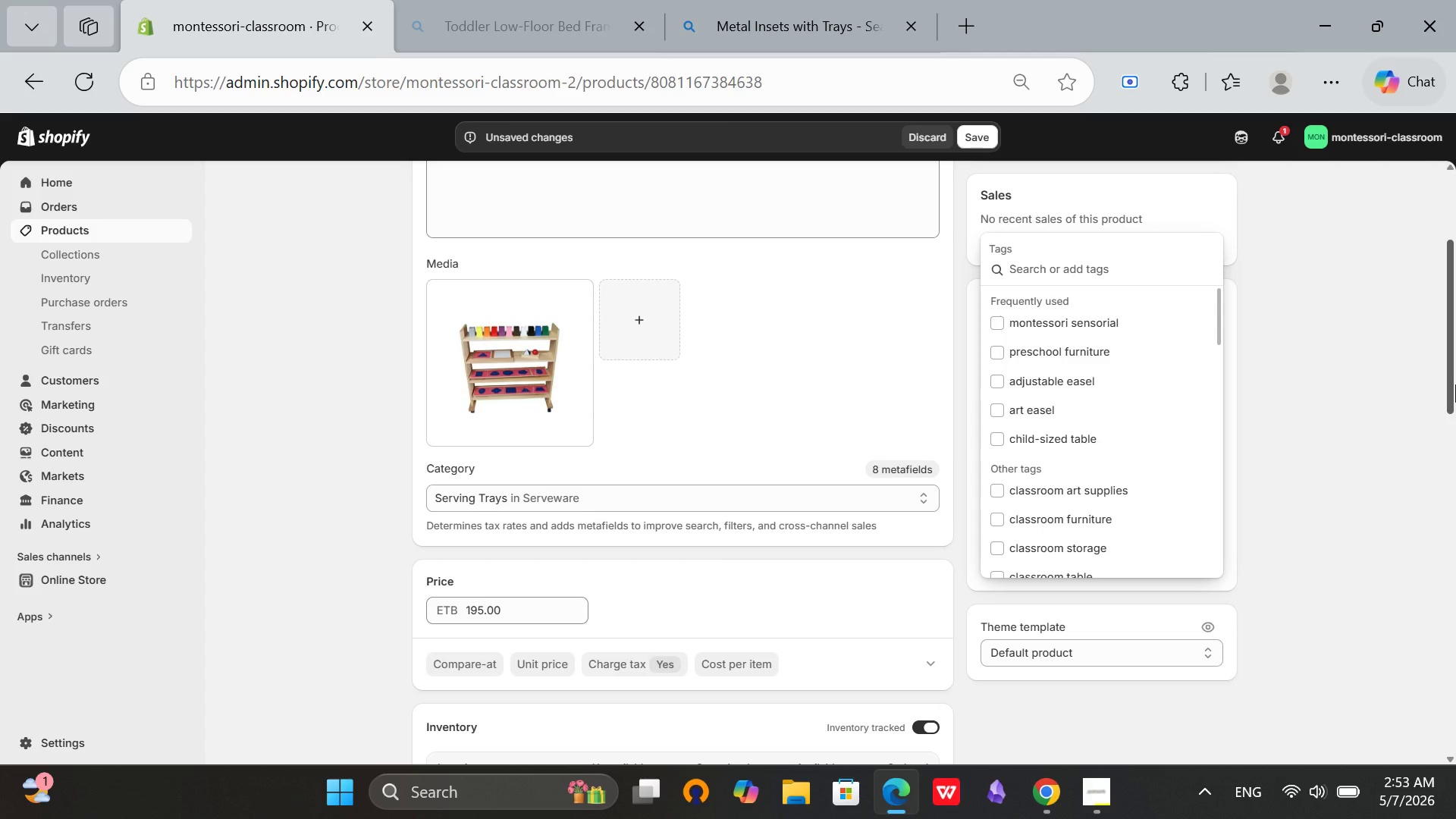 
type([Mute]geometrci )
key(Backspace)
key(Backspace)
key(Backspace)
type(ic)
 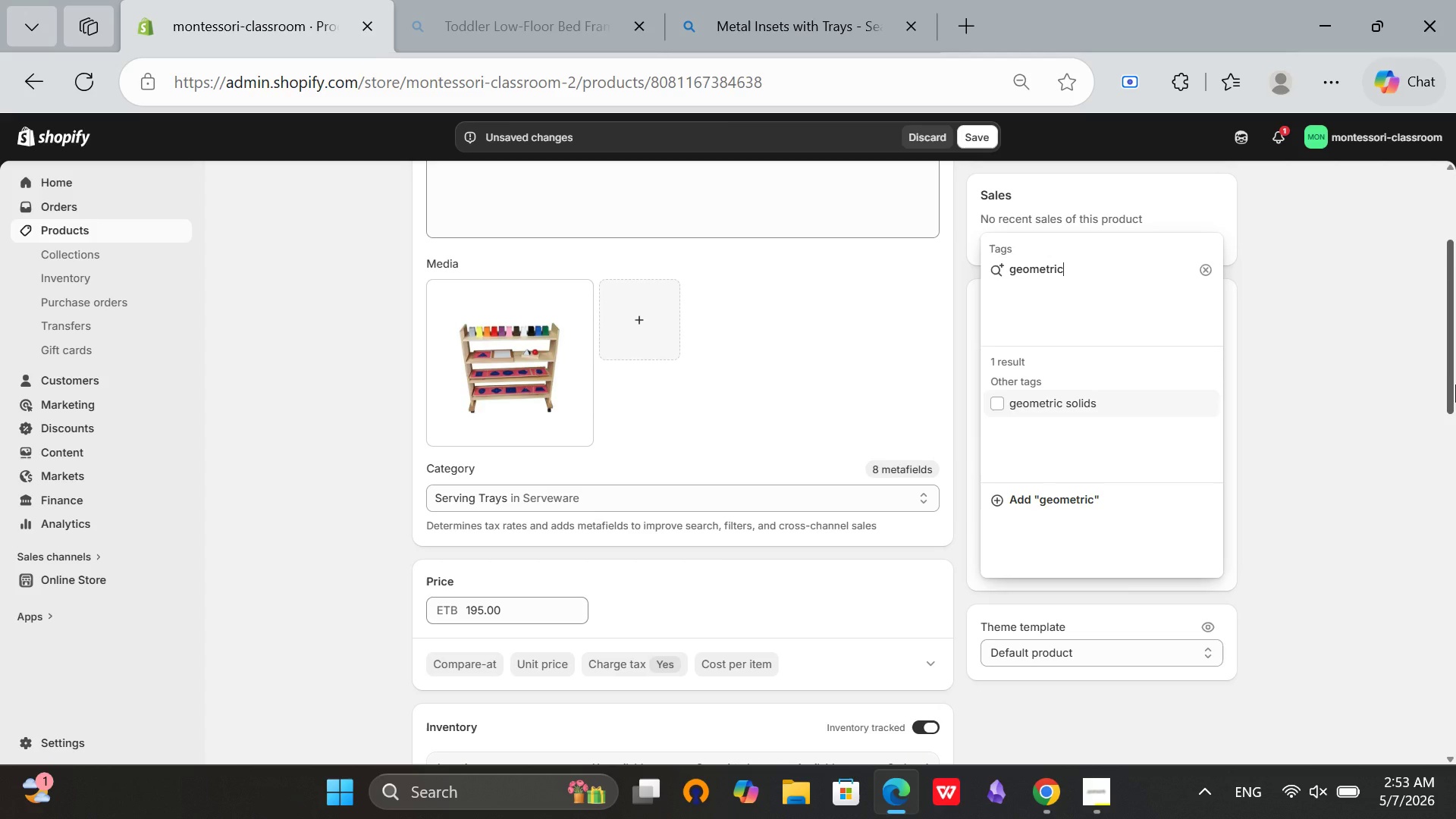 
type( tracing)
 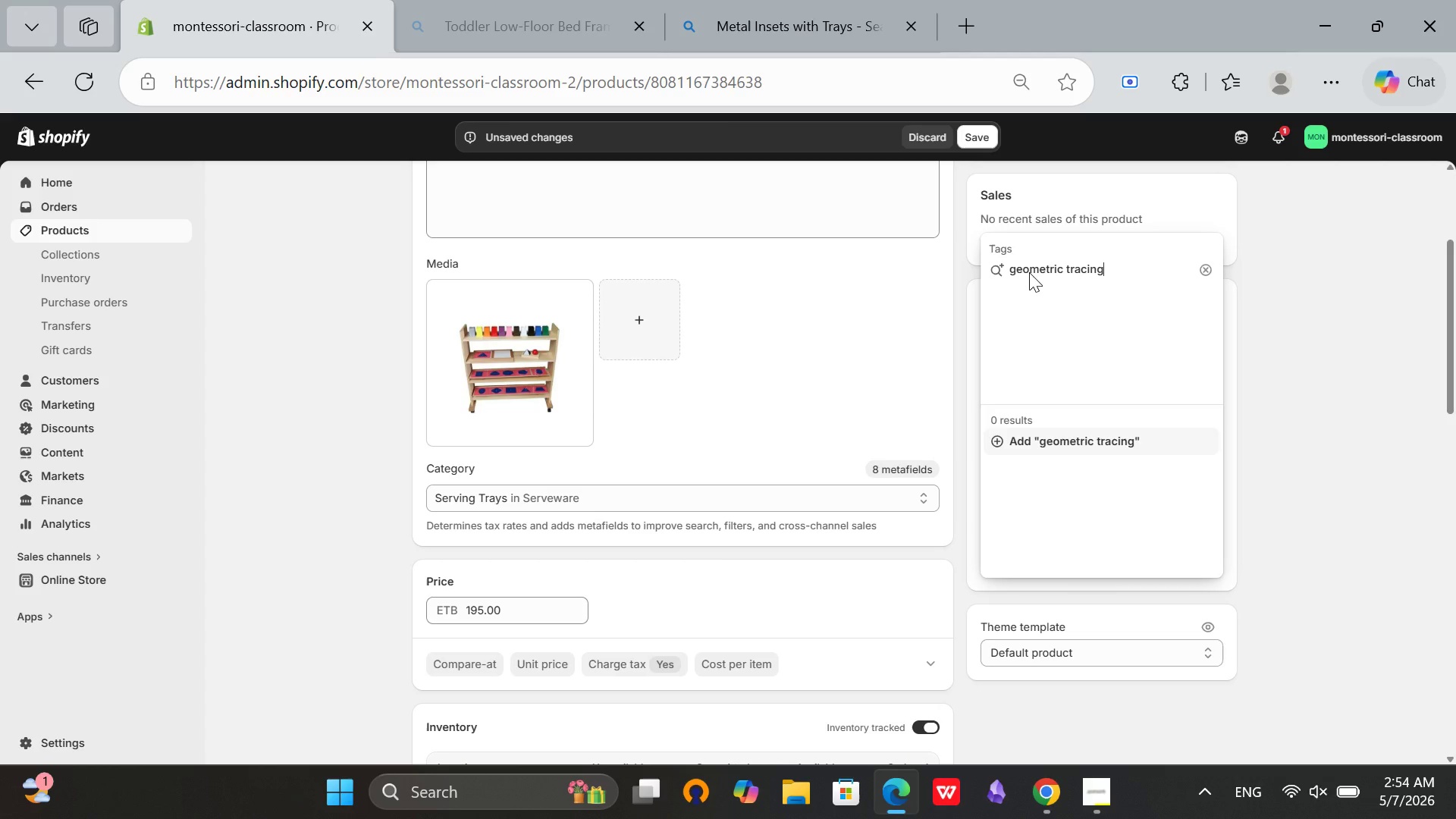 
wait(7.25)
 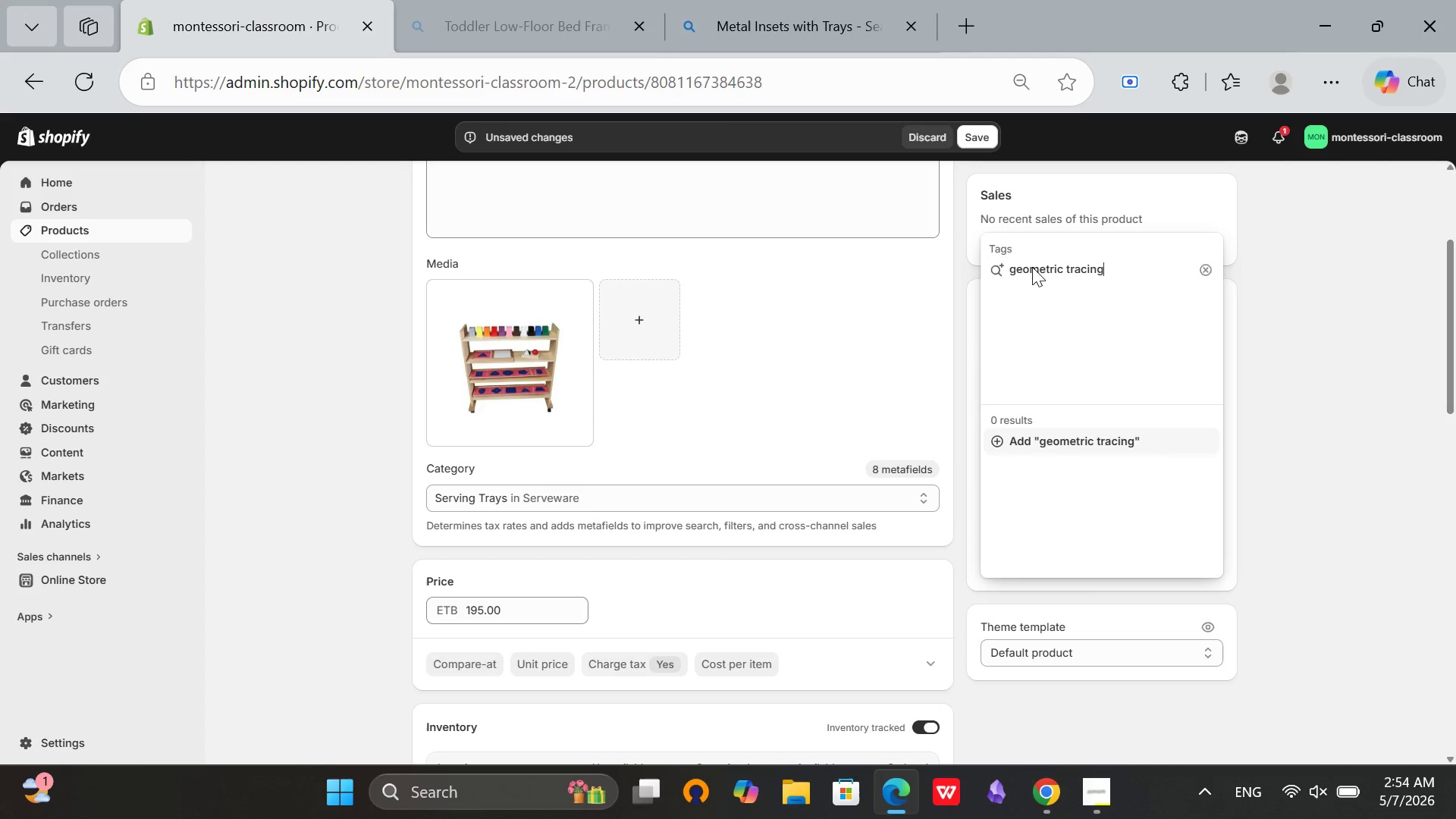 
left_click([1125, 444])
 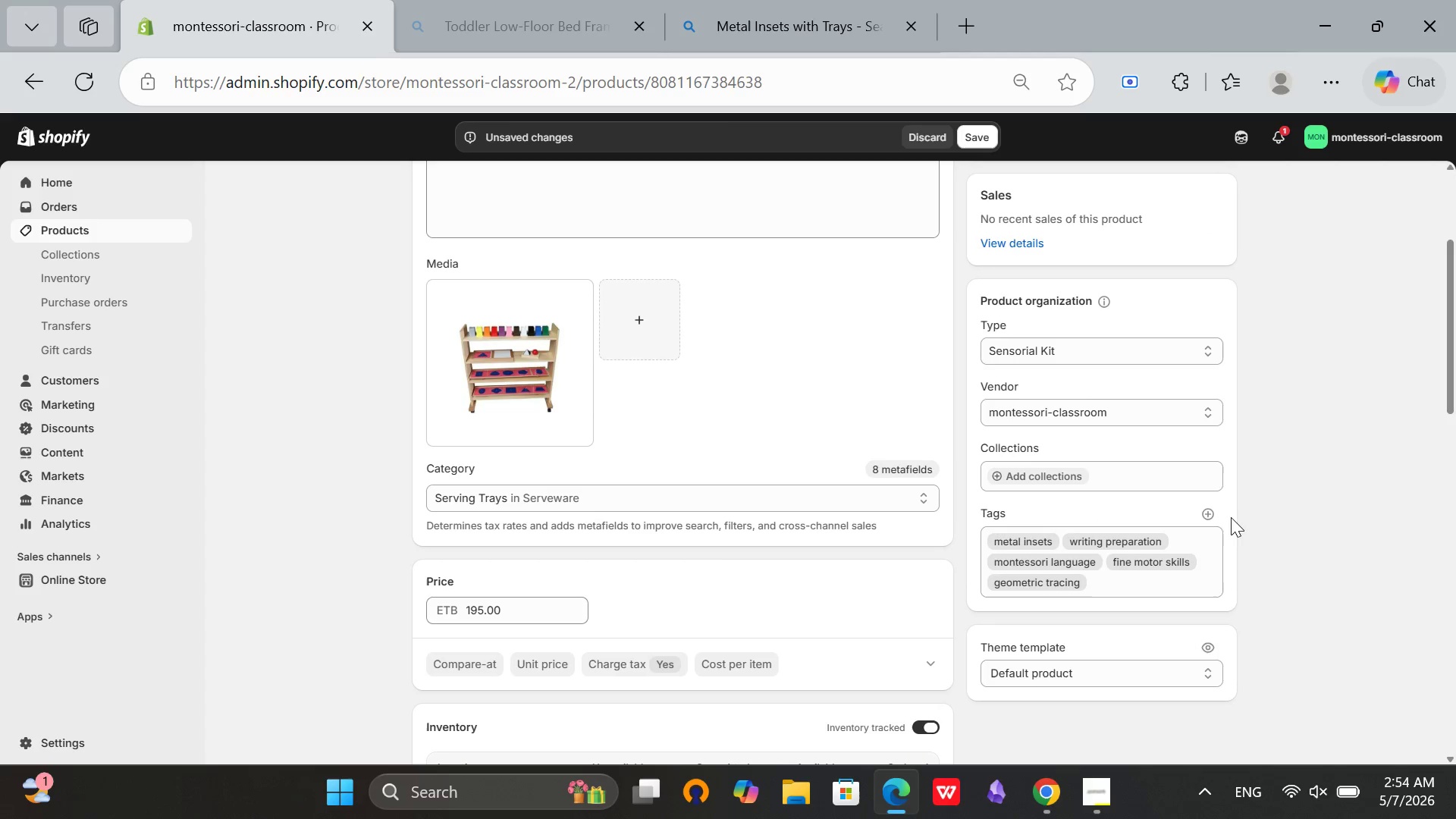 
left_click([1212, 510])
 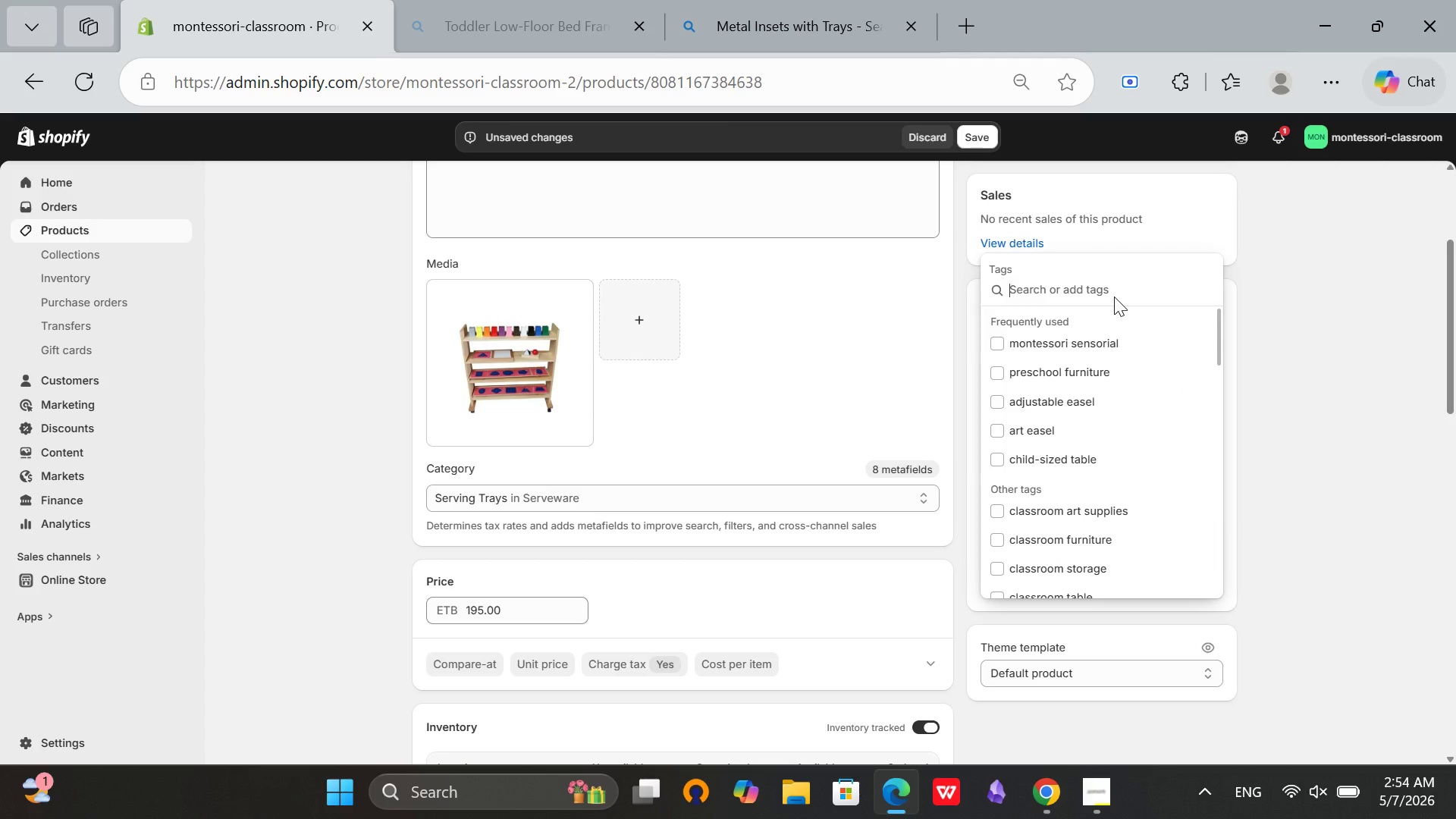 
type(pencil control)
 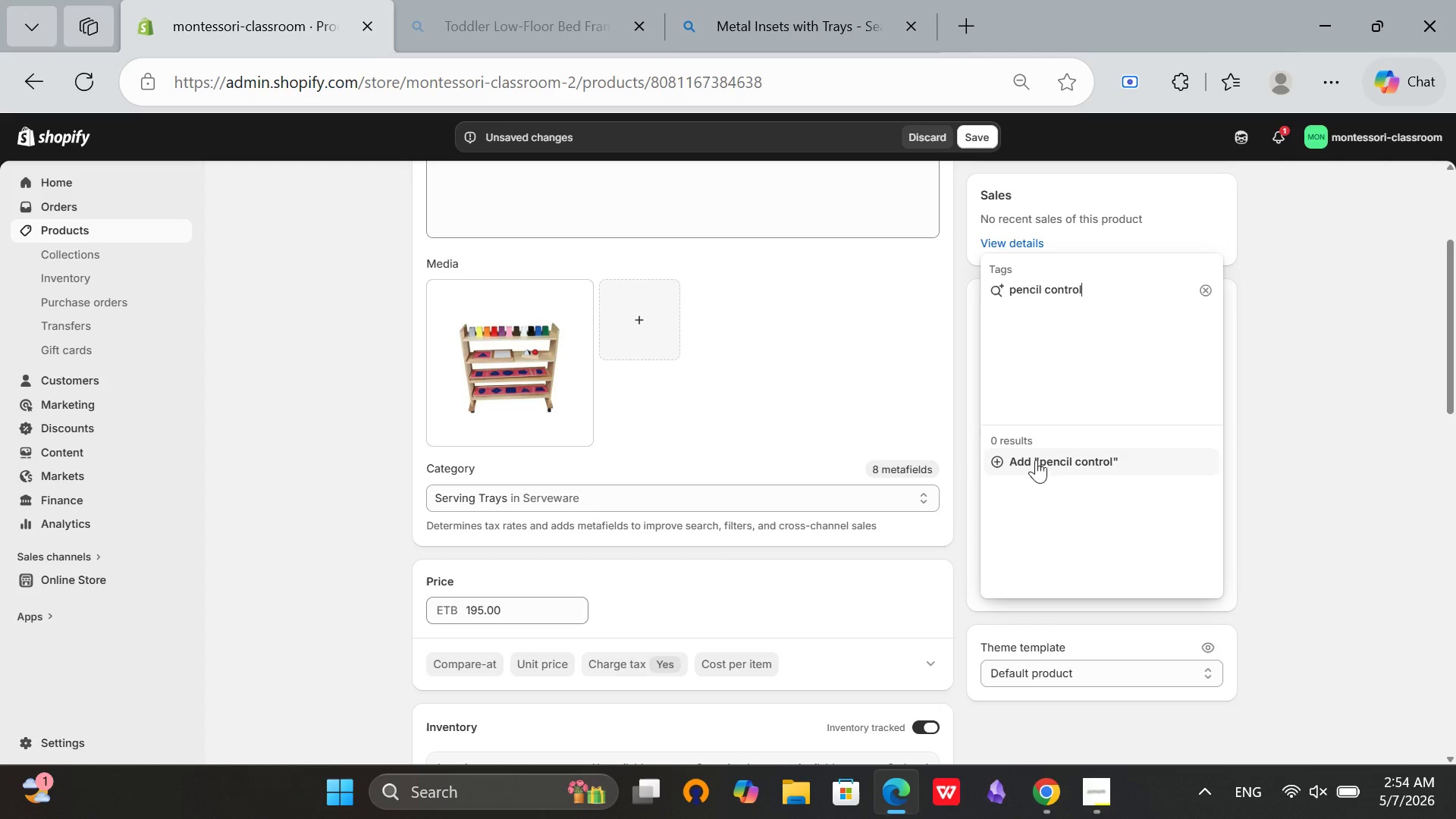 
left_click([1102, 466])
 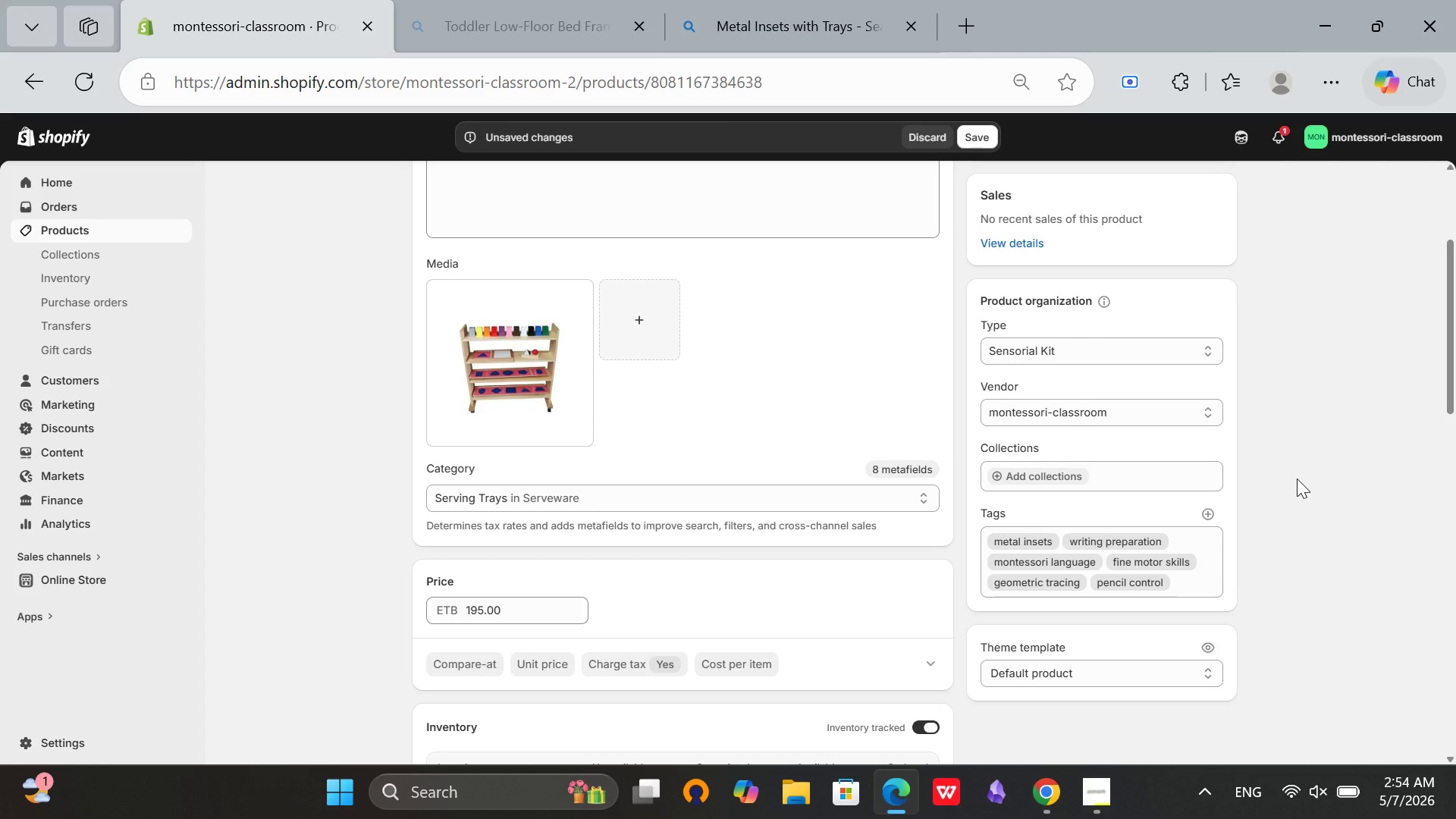 
wait(7.62)
 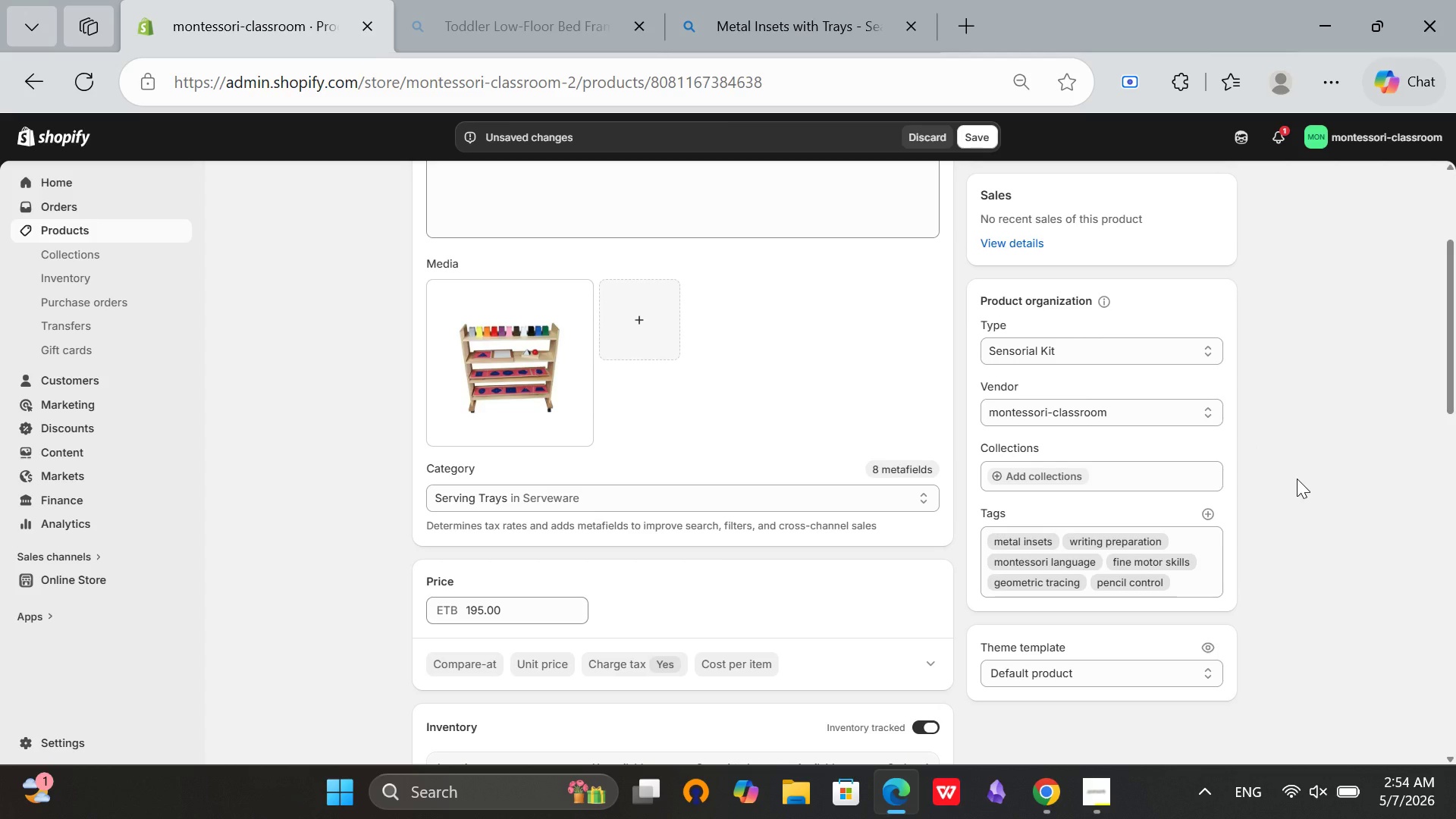 
scroll: coordinate [762, 483], scroll_direction: up, amount: 6.0
 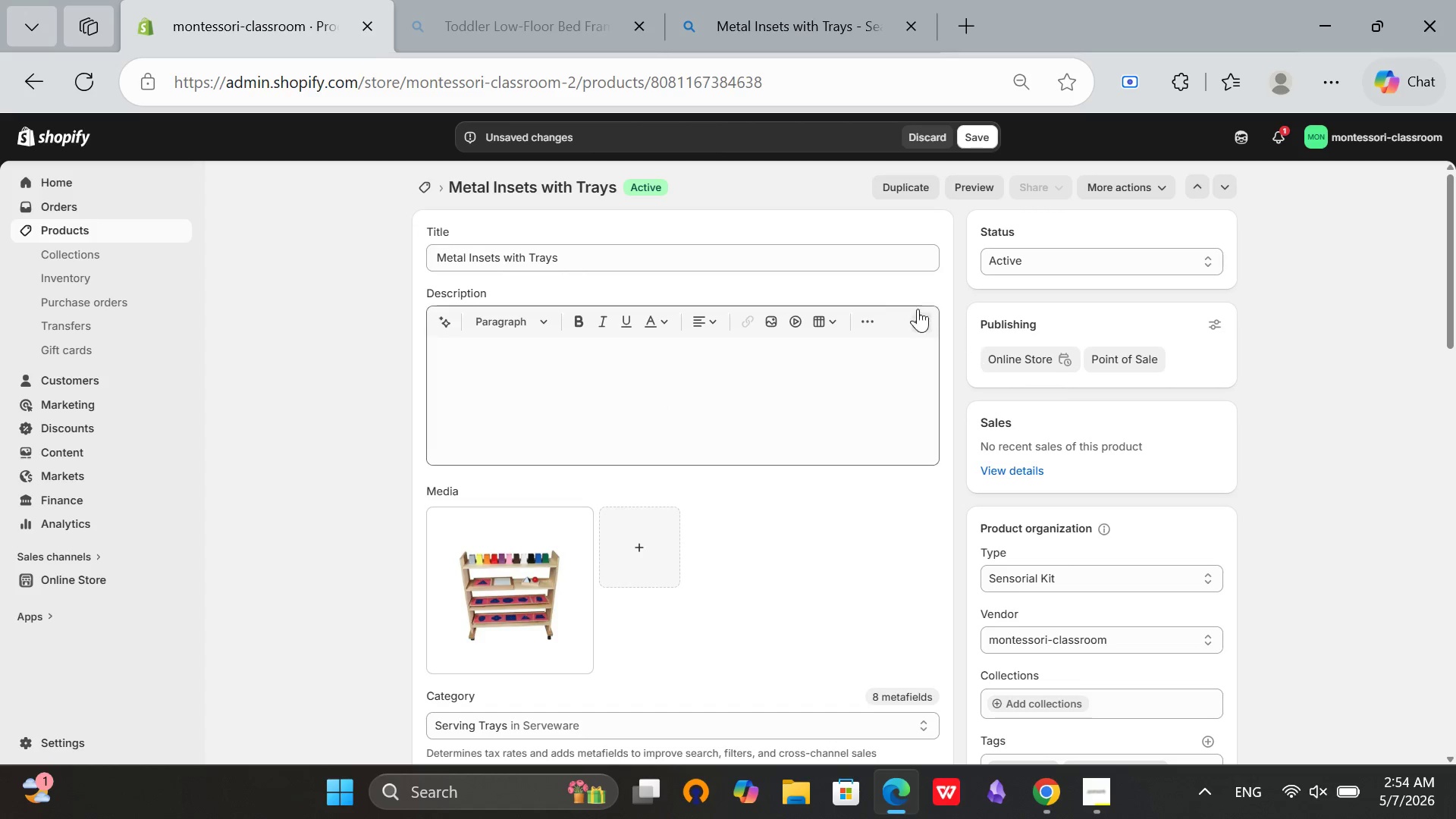 
left_click([915, 327])
 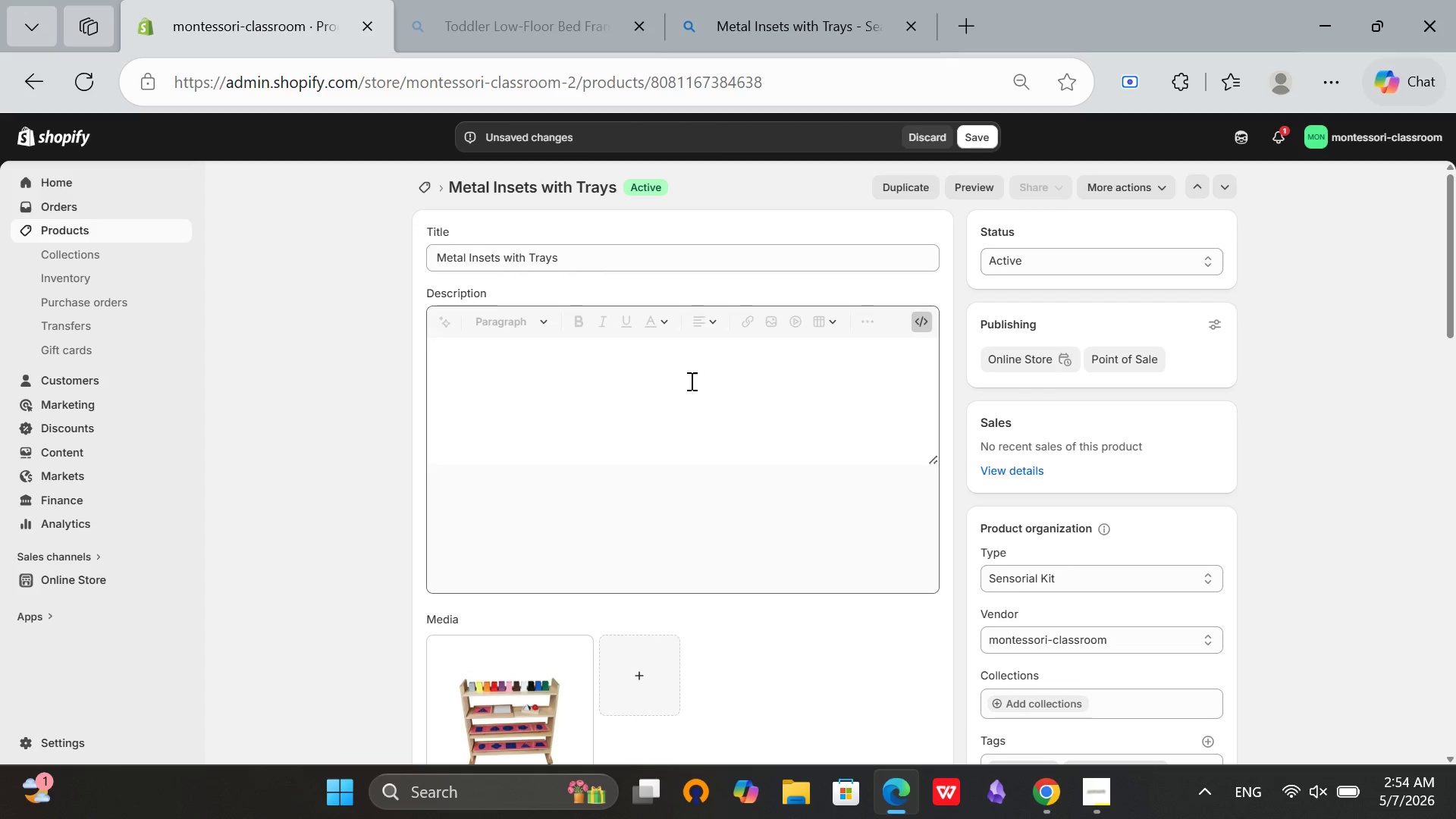 
left_click([679, 384])
 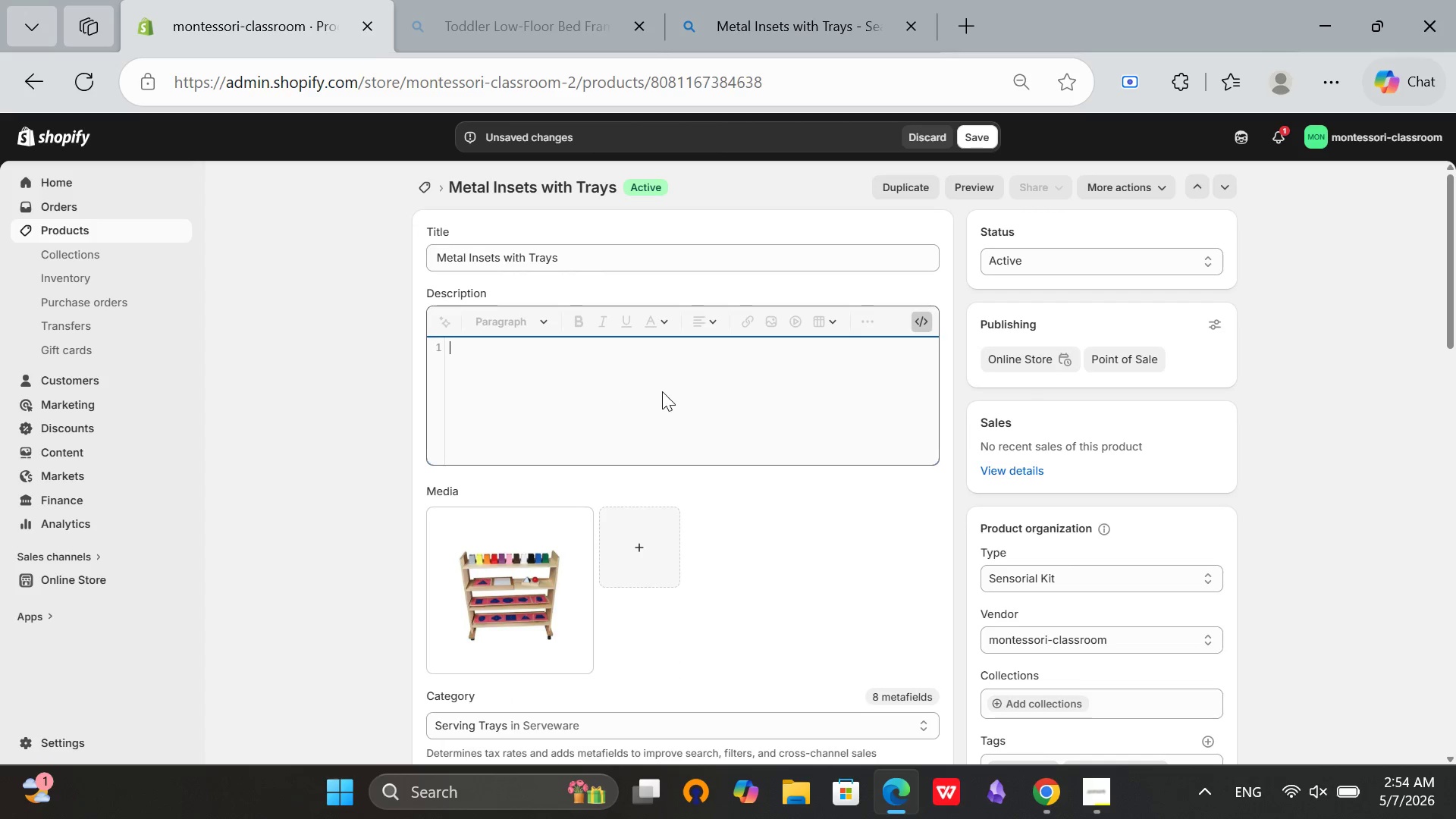 
left_click([487, 430])
 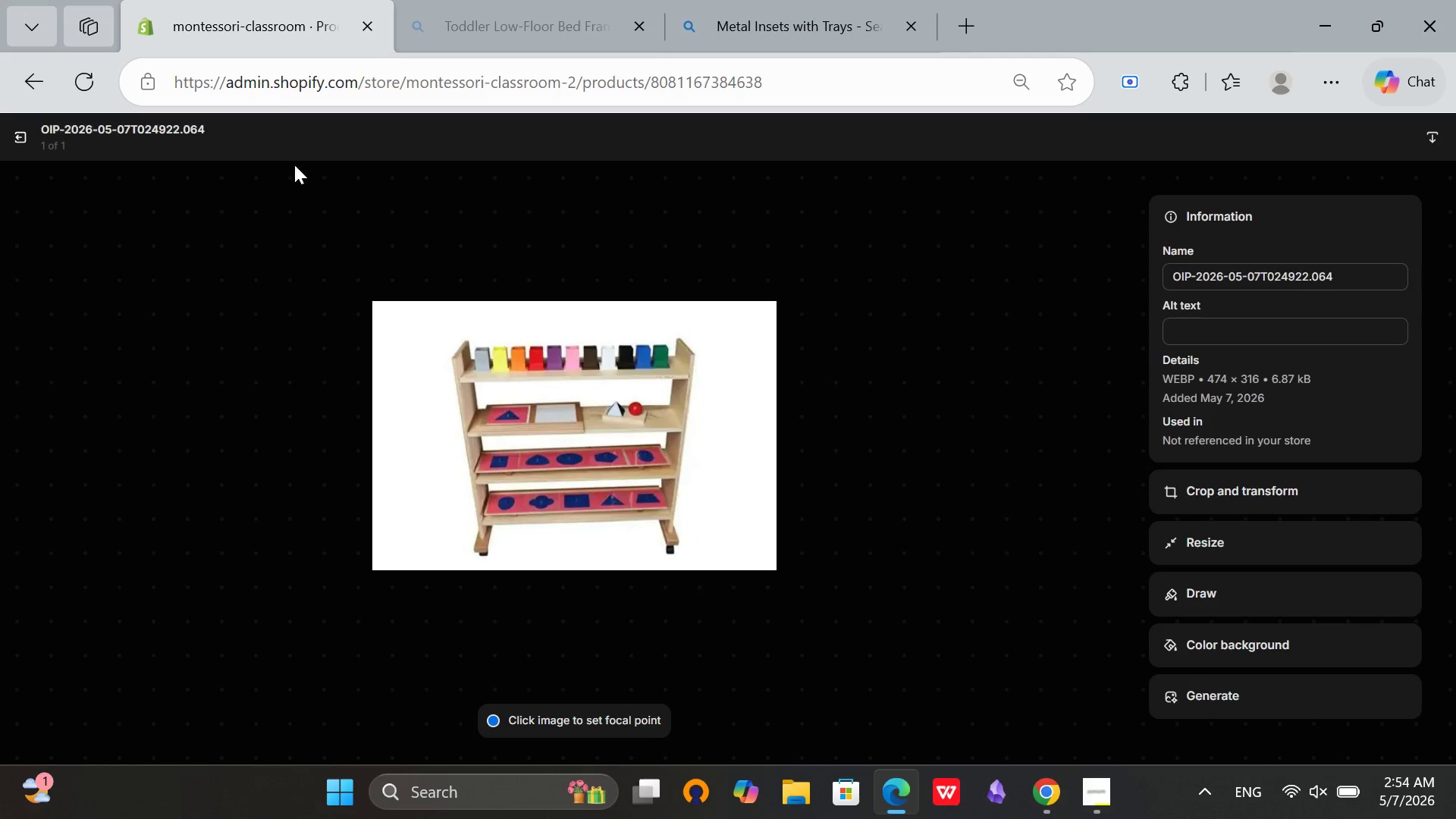 
scroll: coordinate [663, 391], scroll_direction: none, amount: 0.0
 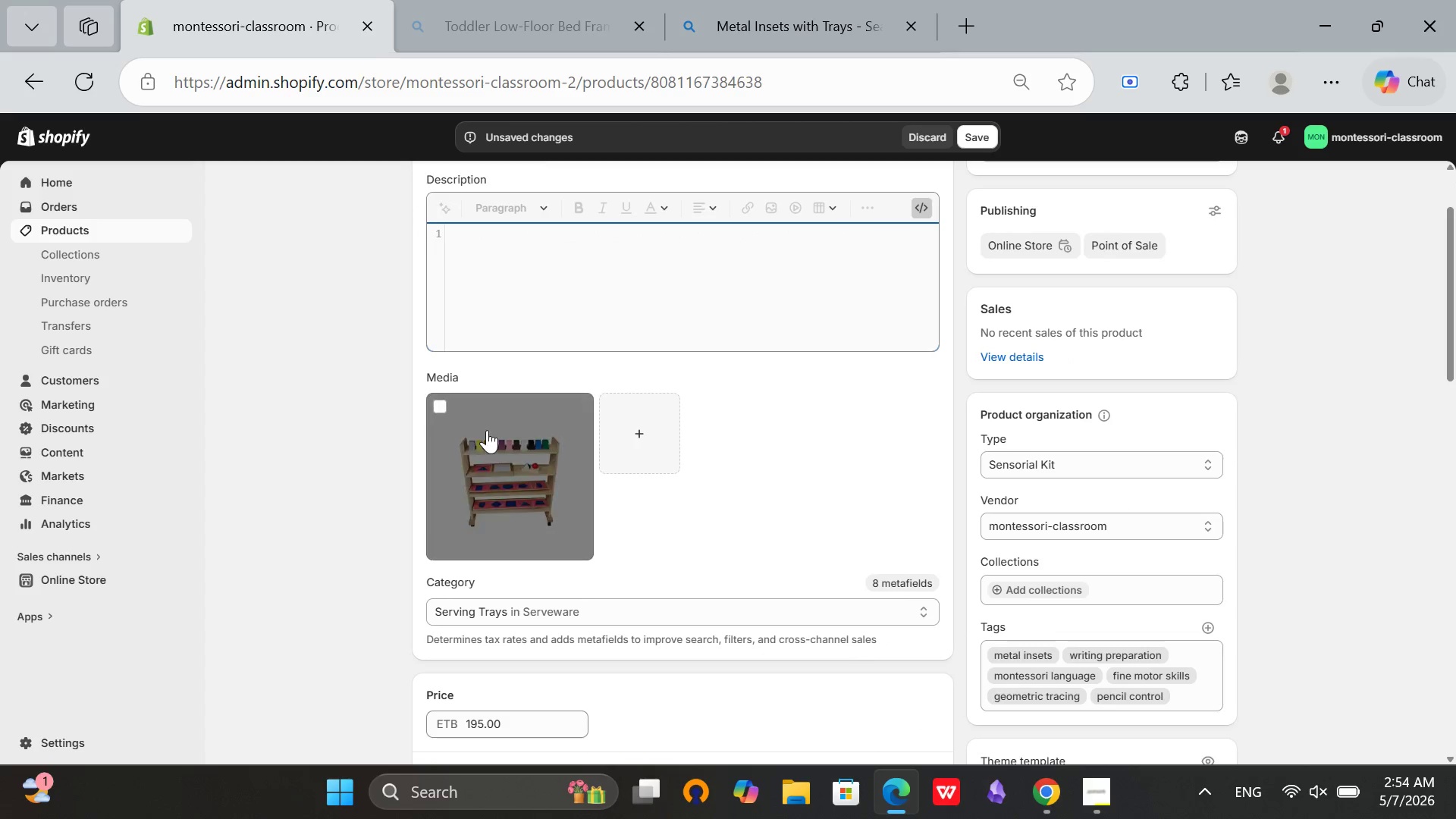 
left_click([20, 136])
 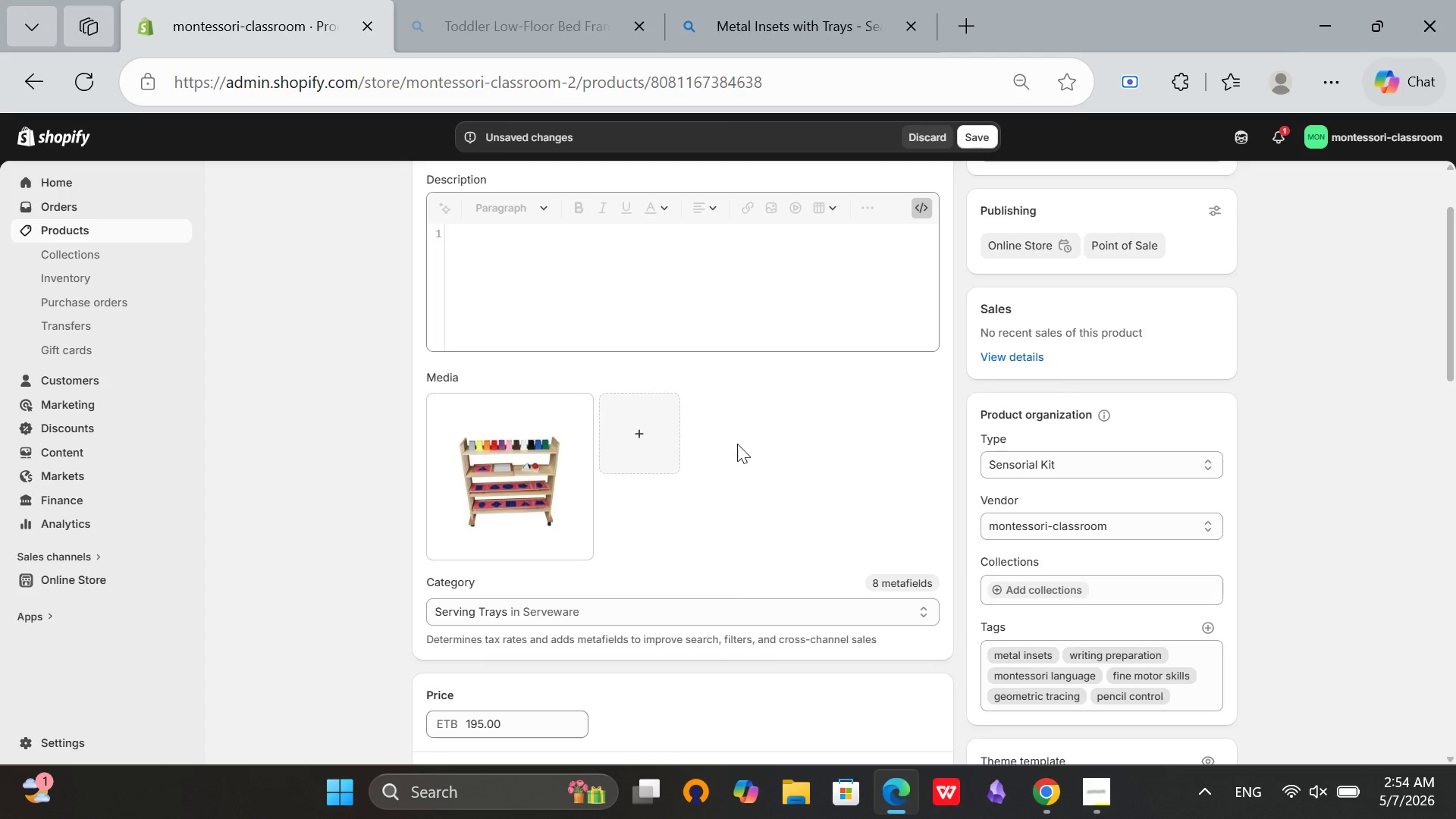 
scroll: coordinate [861, 425], scroll_direction: down, amount: 13.0
 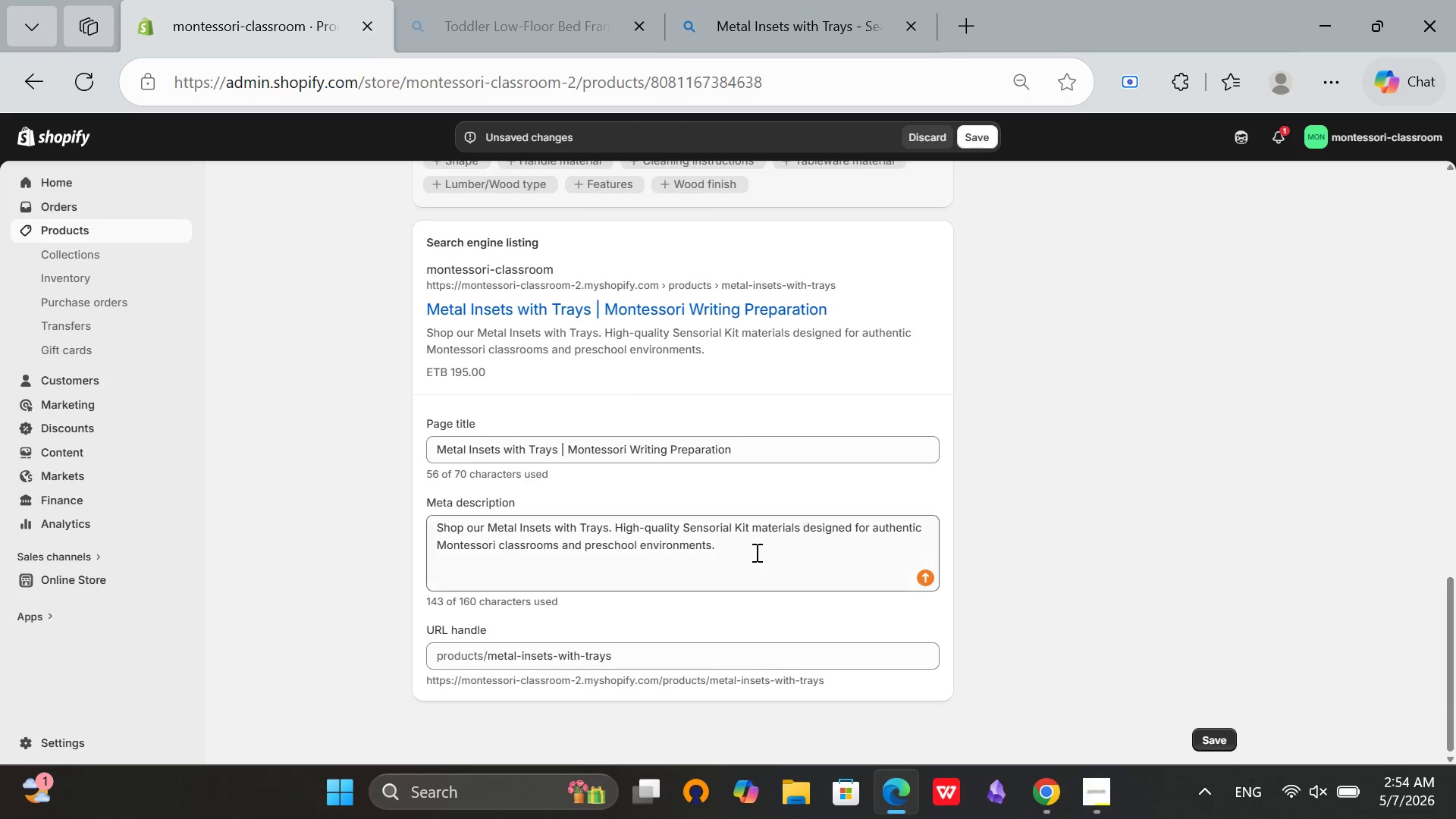 
left_click([770, 545])
 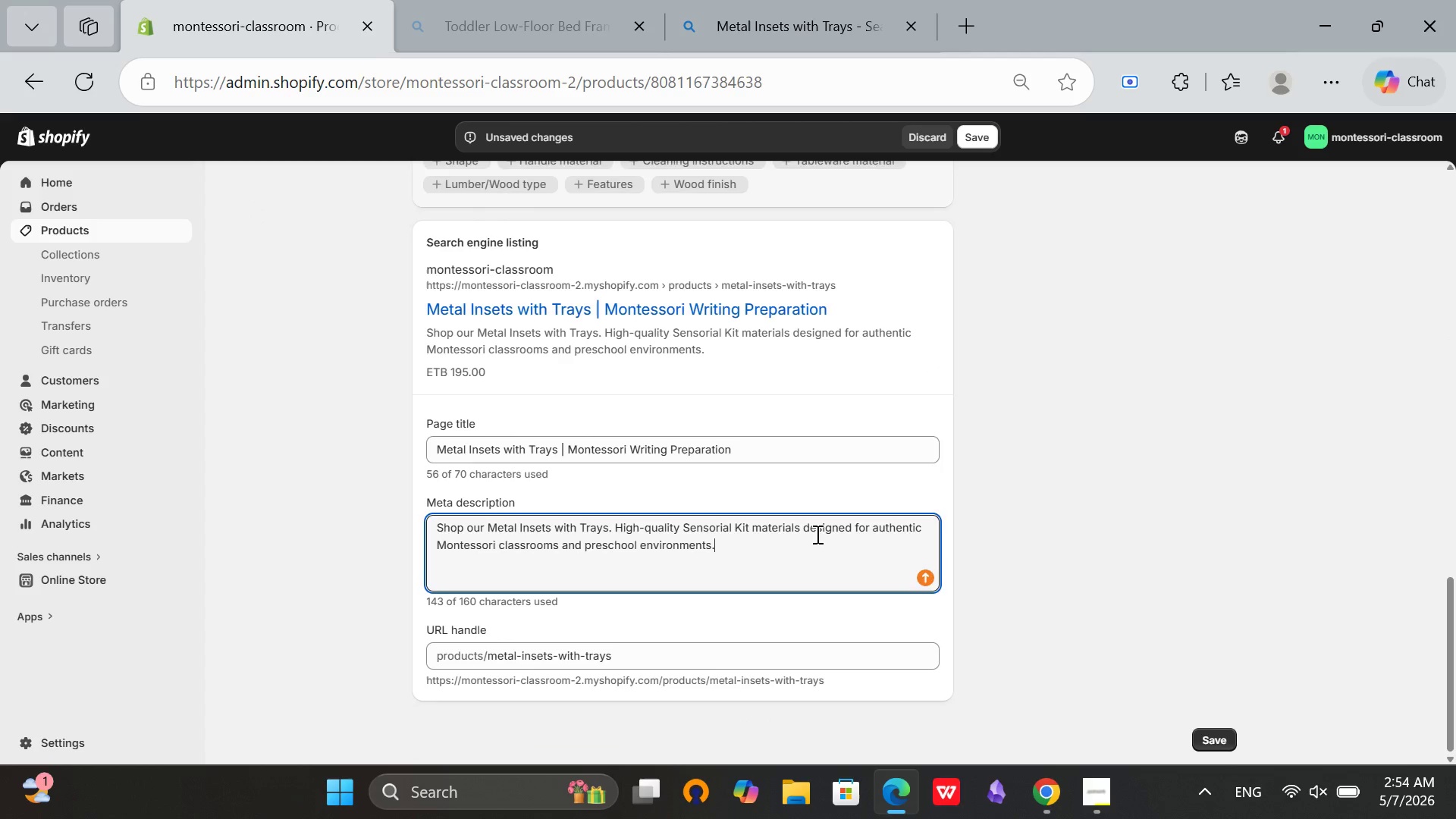 
scroll: coordinate [829, 515], scroll_direction: up, amount: 17.0
 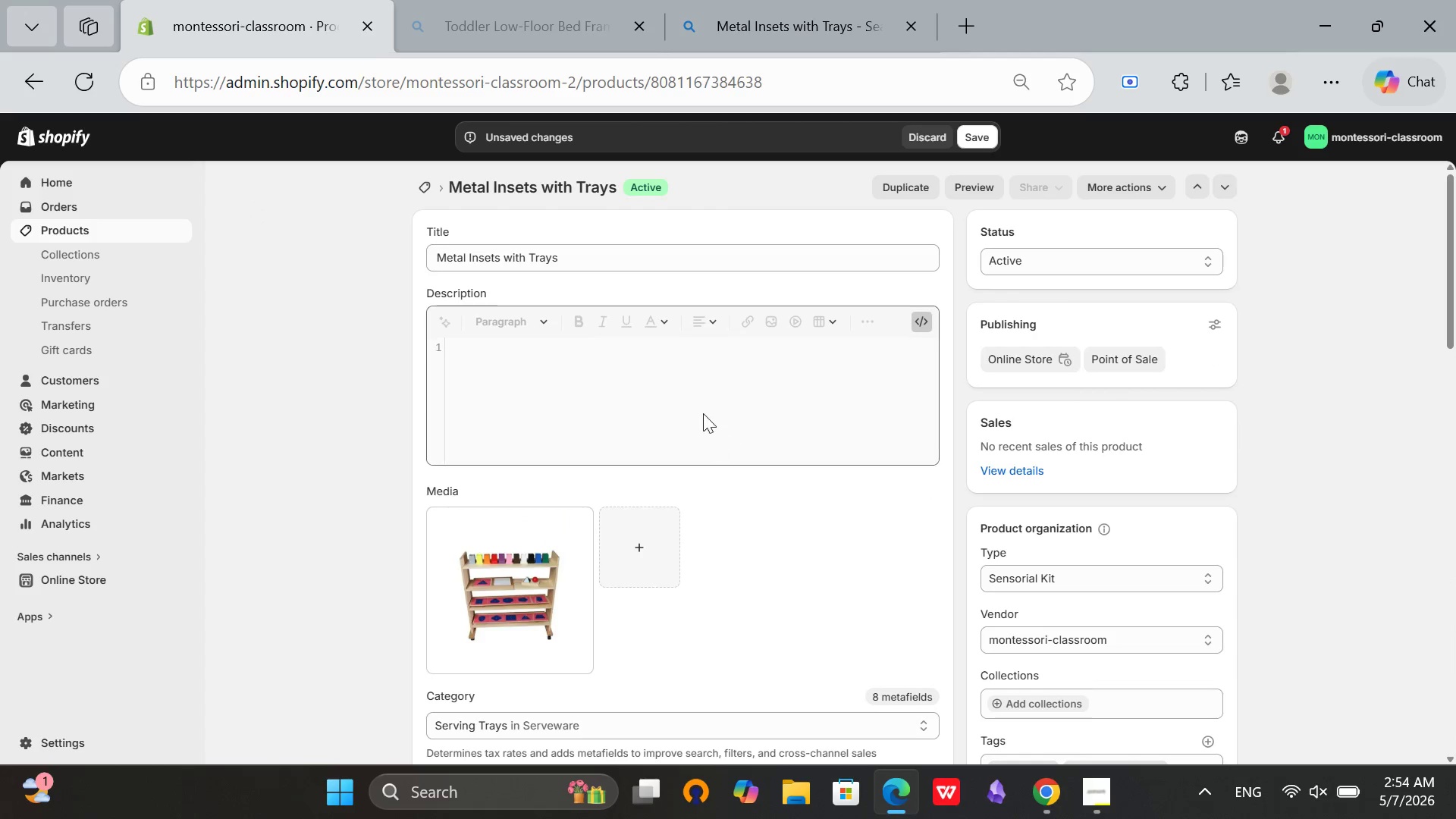 
left_click([687, 360])
 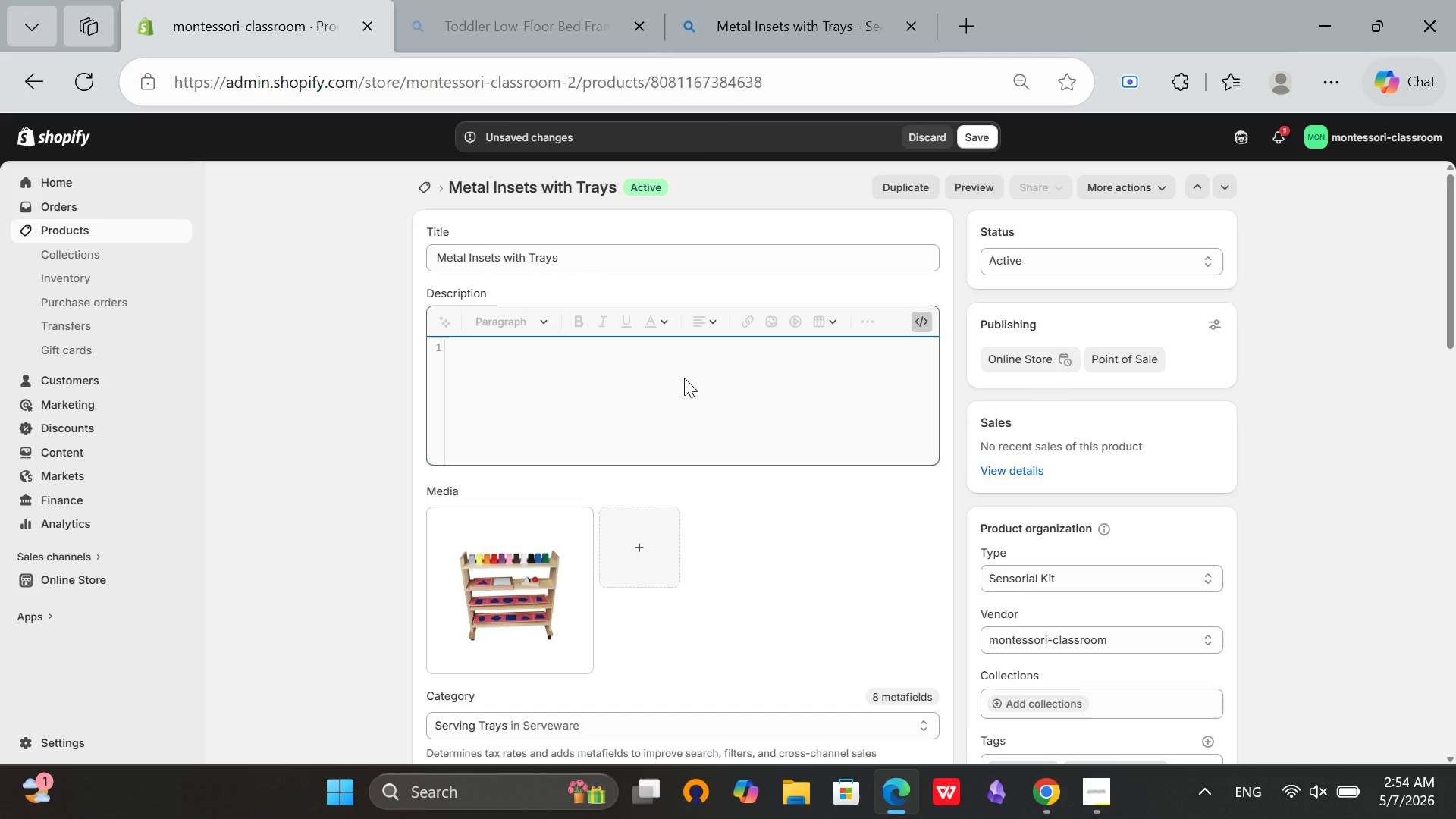 
wait(7.58)
 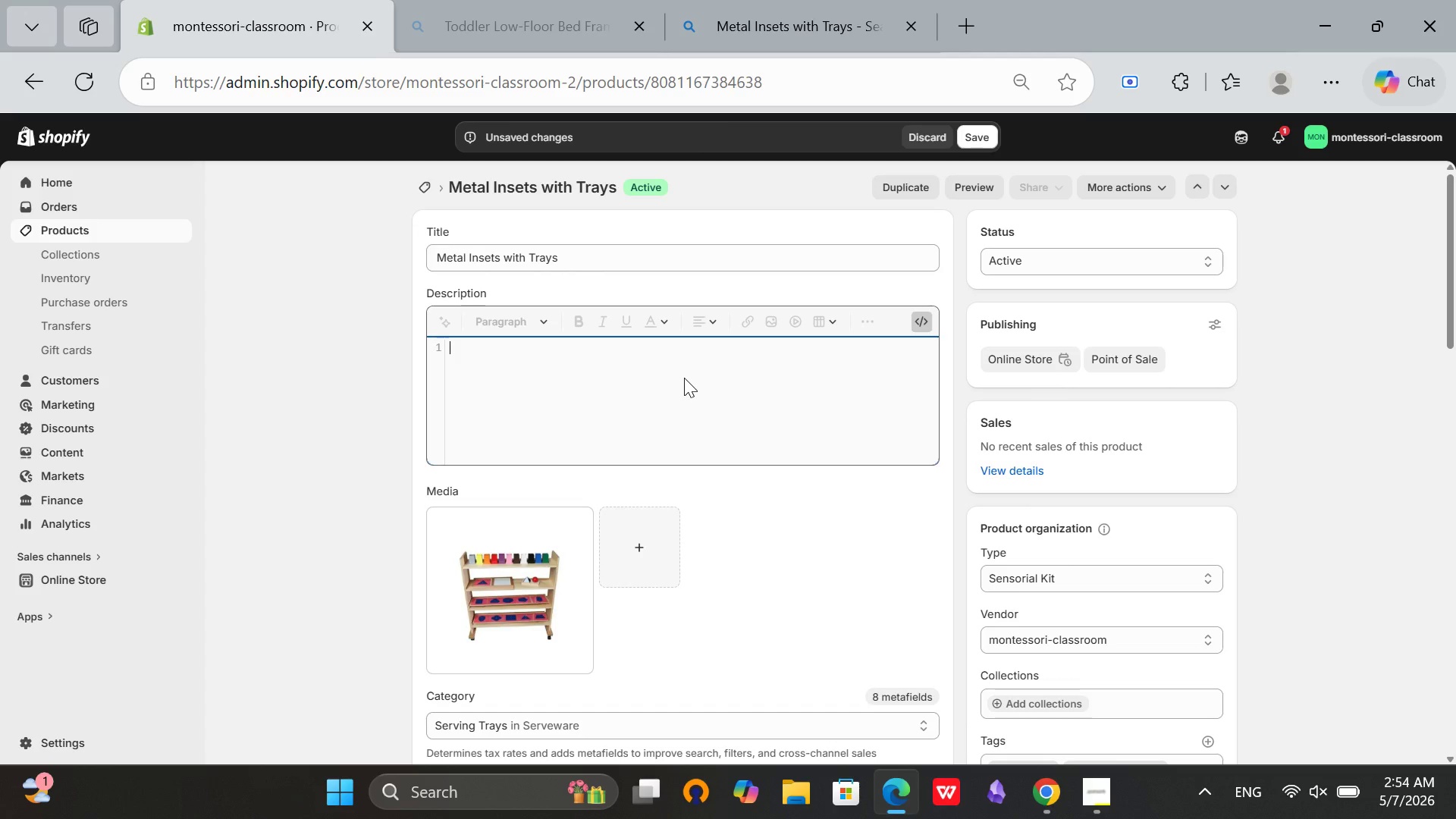 
type(<div class="product)
 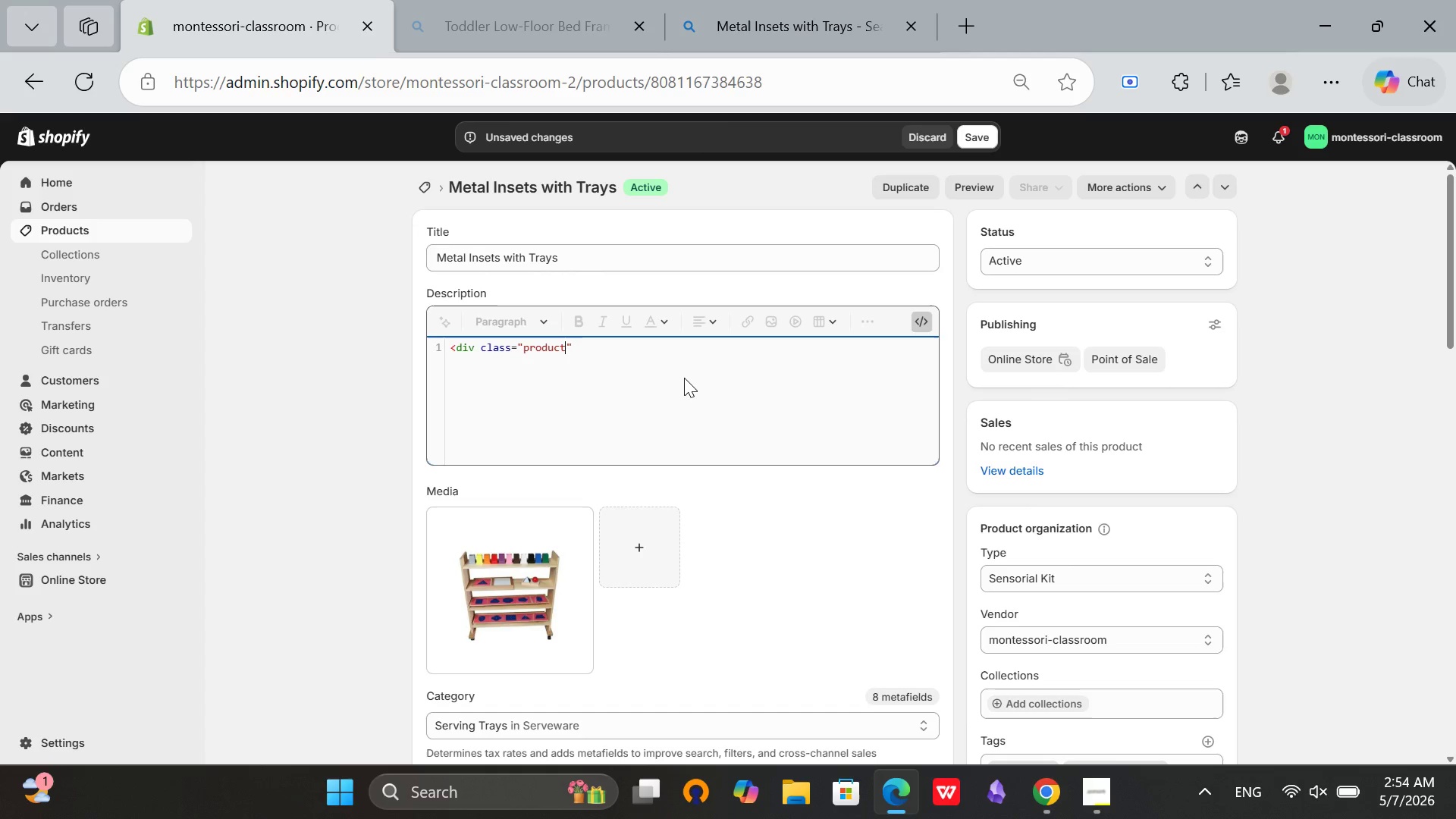 
type(-description)
 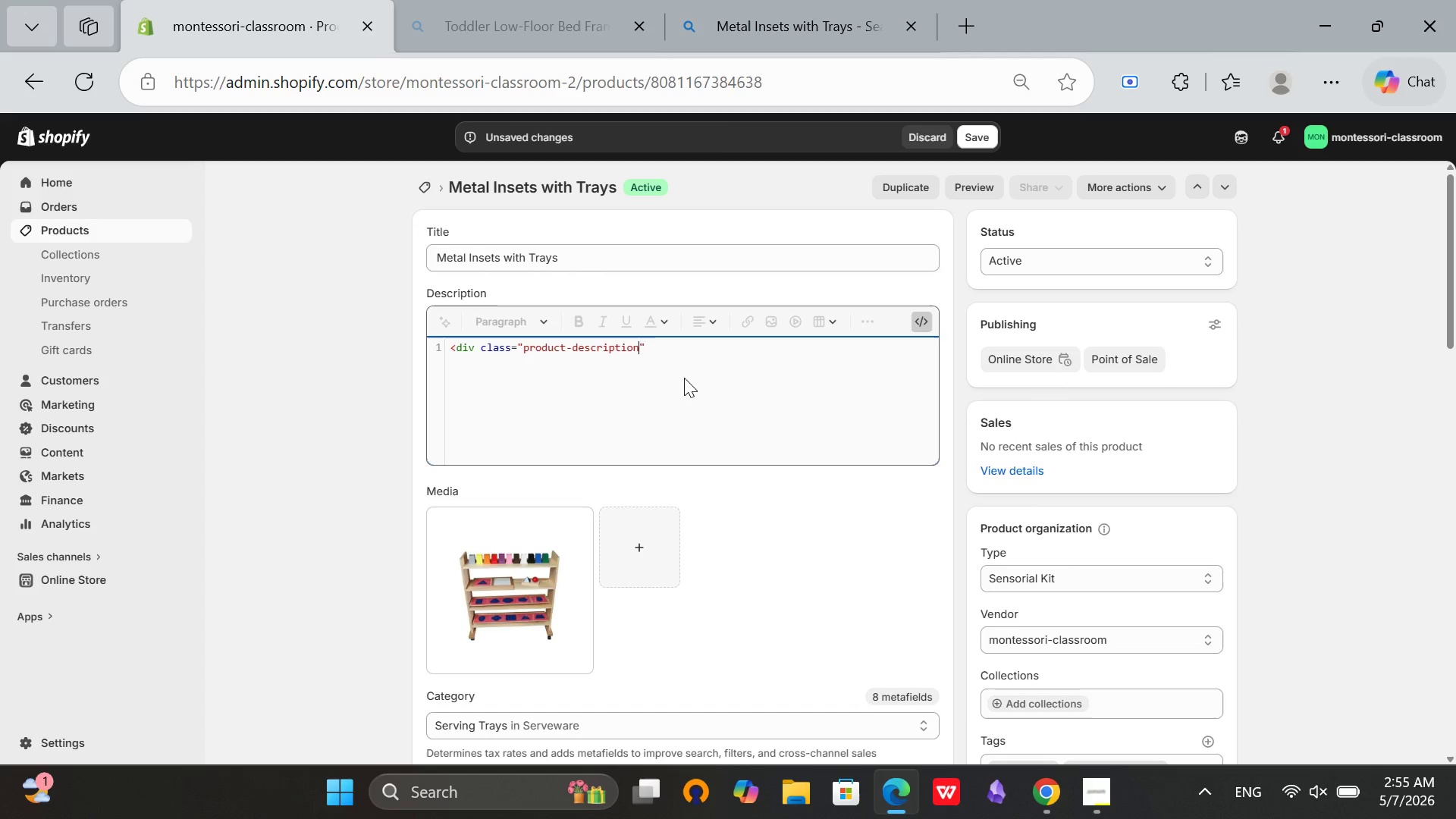 
key(ArrowRight)
 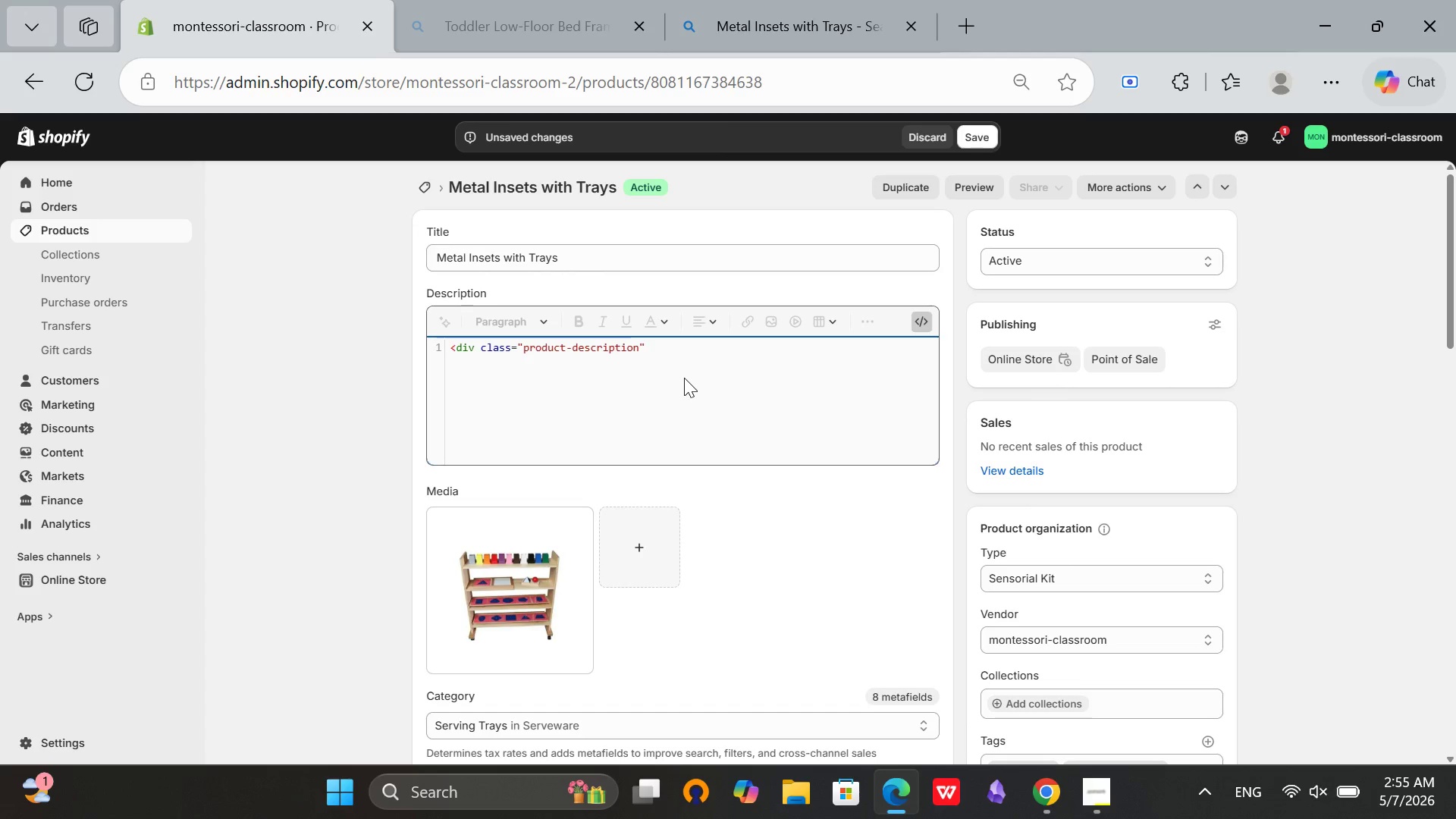 
key(Shift+Period)
 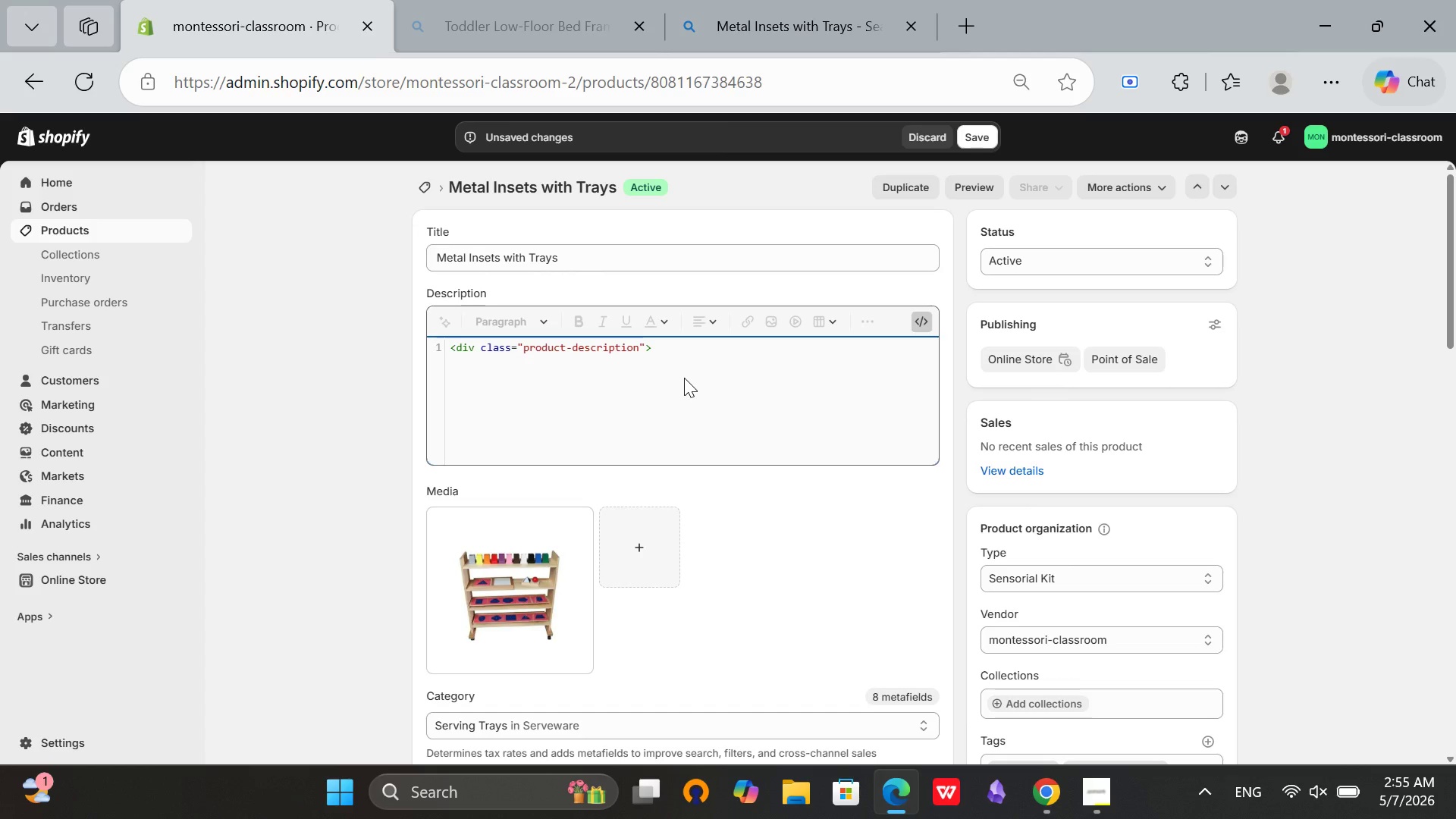 
key(Enter)
 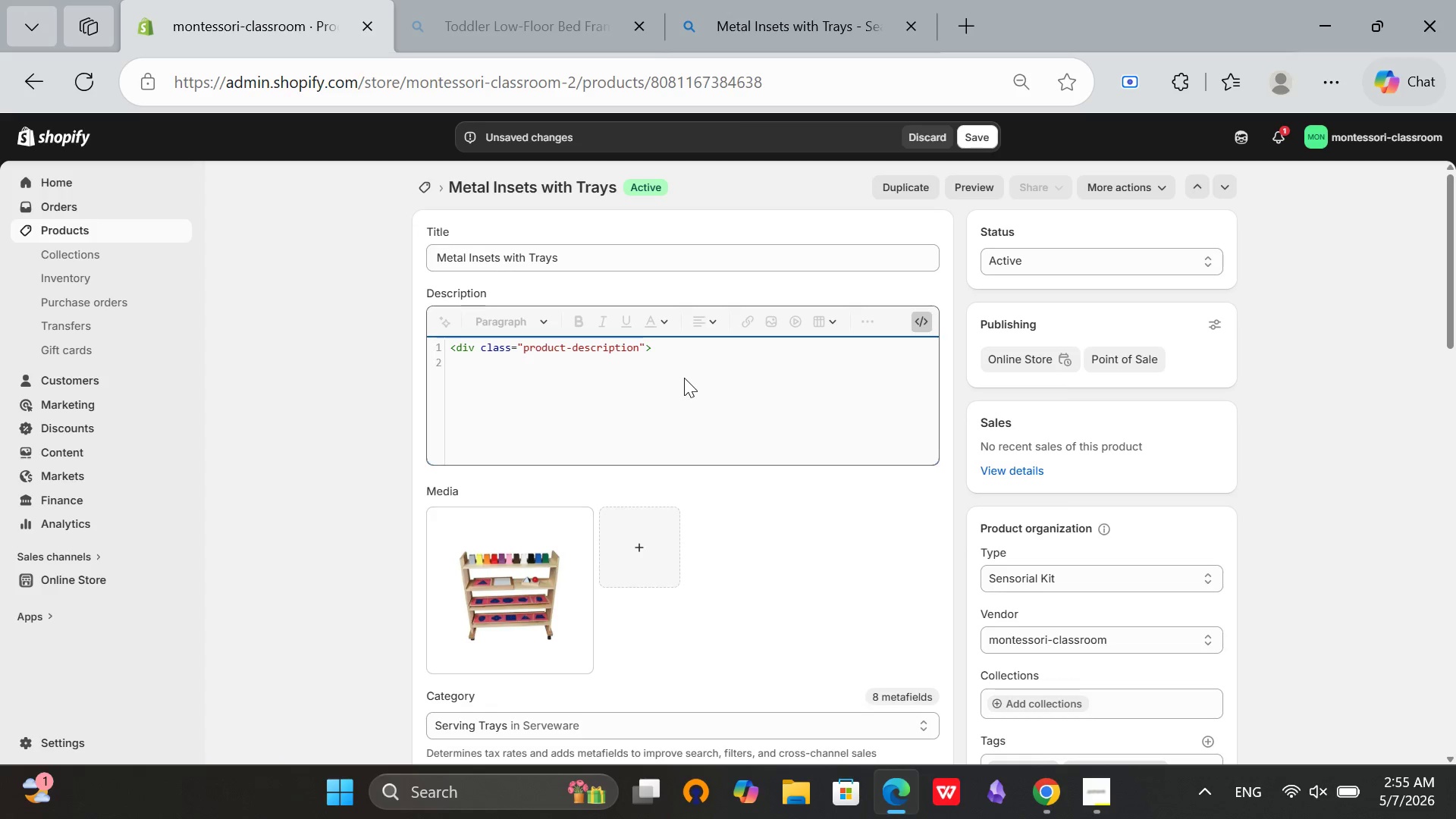 
key(Backspace)
type(<h3>Develop Fine)
 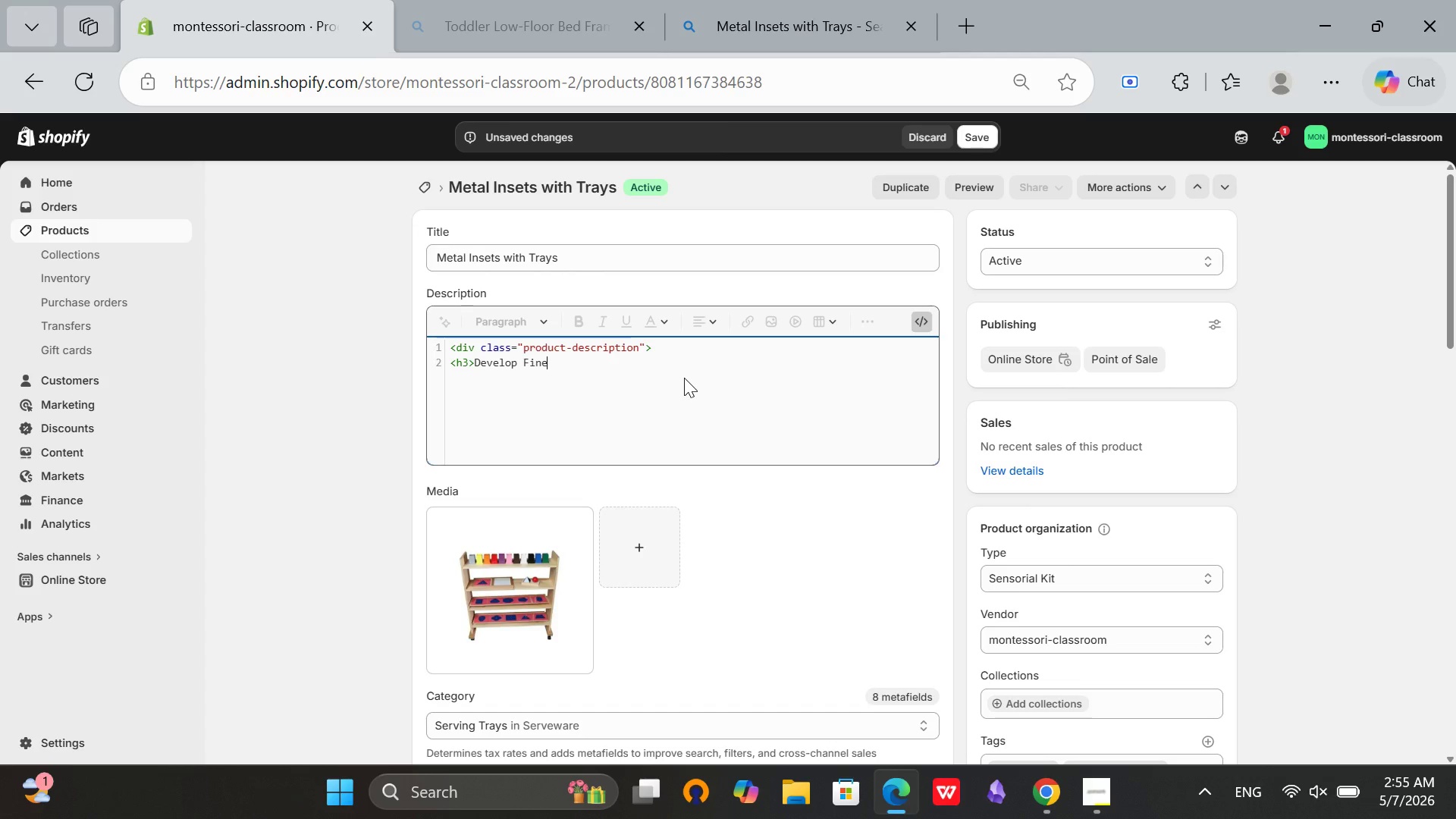 
wait(5.64)
 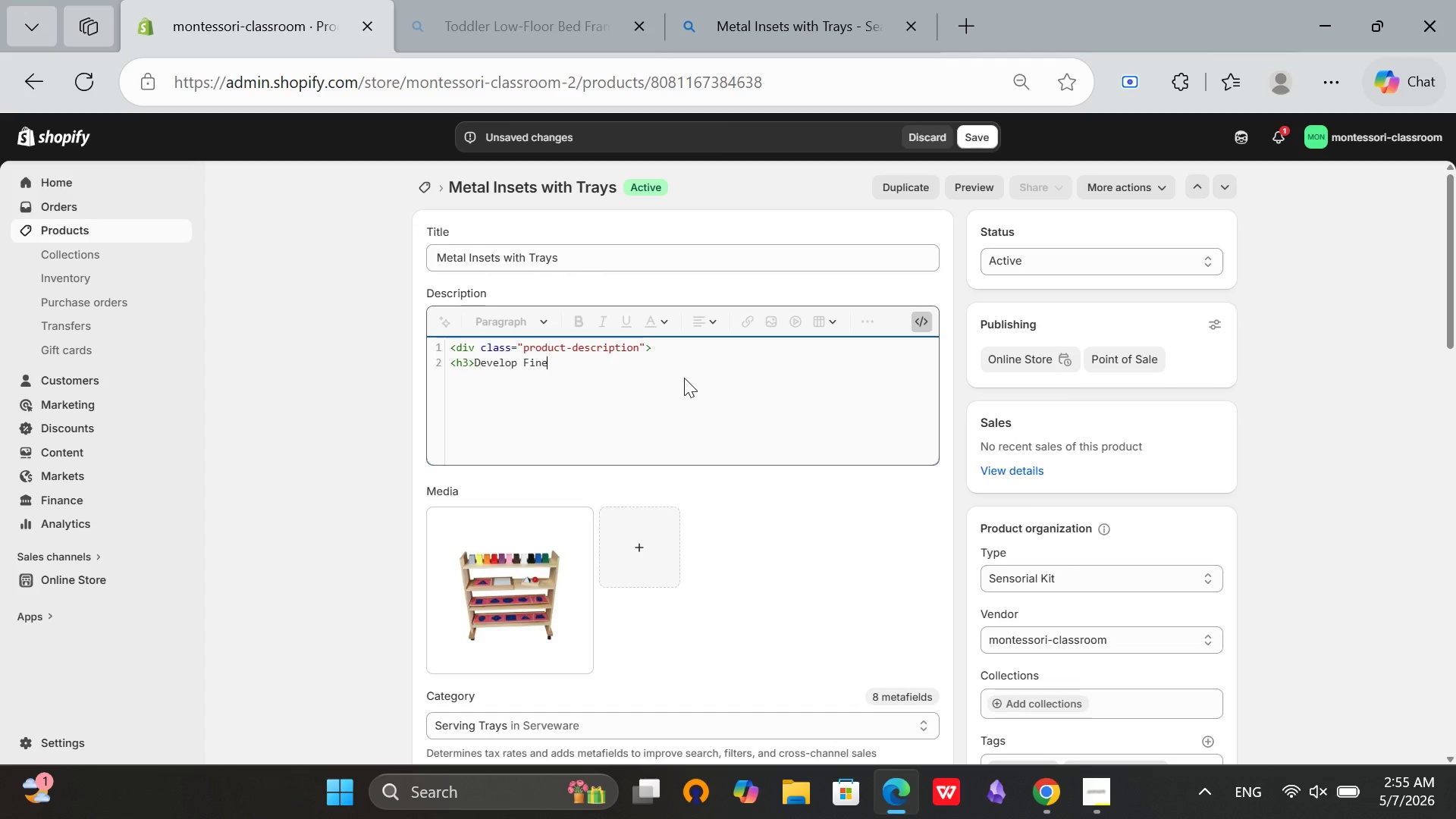 
type( Motor Control for Beautiful)
 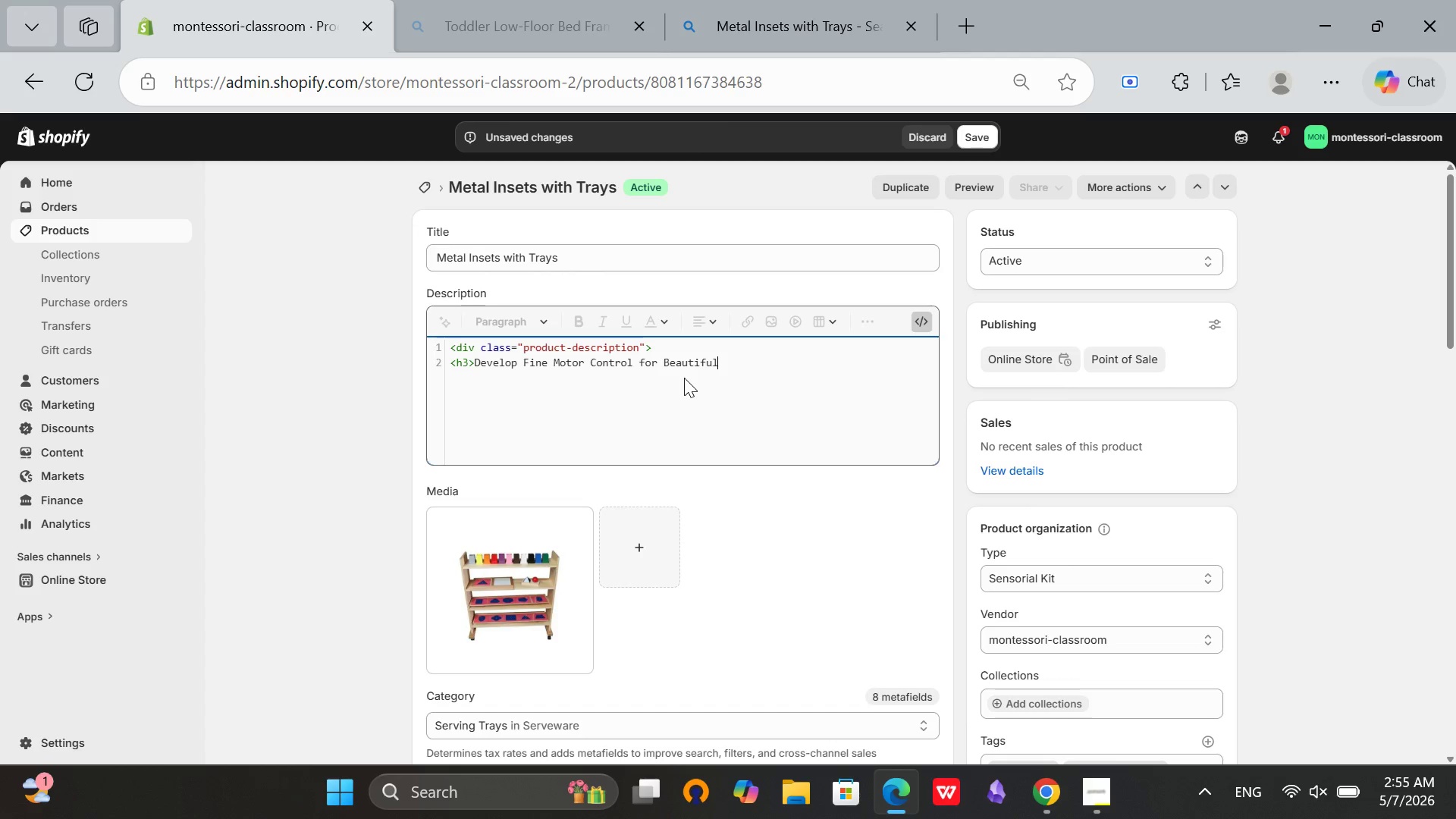 
type( Handwriting</h3>)
 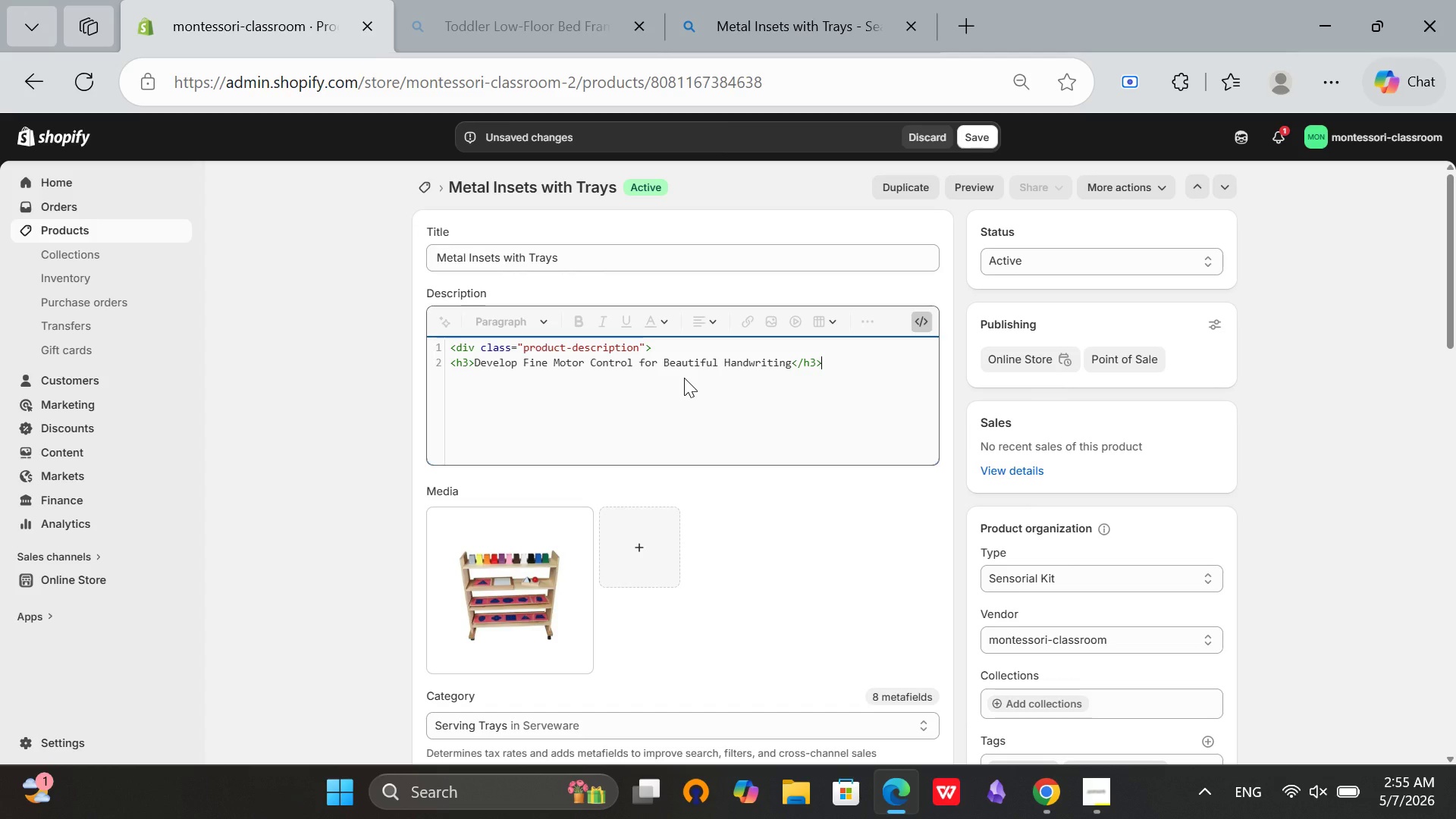 
key(Enter)
 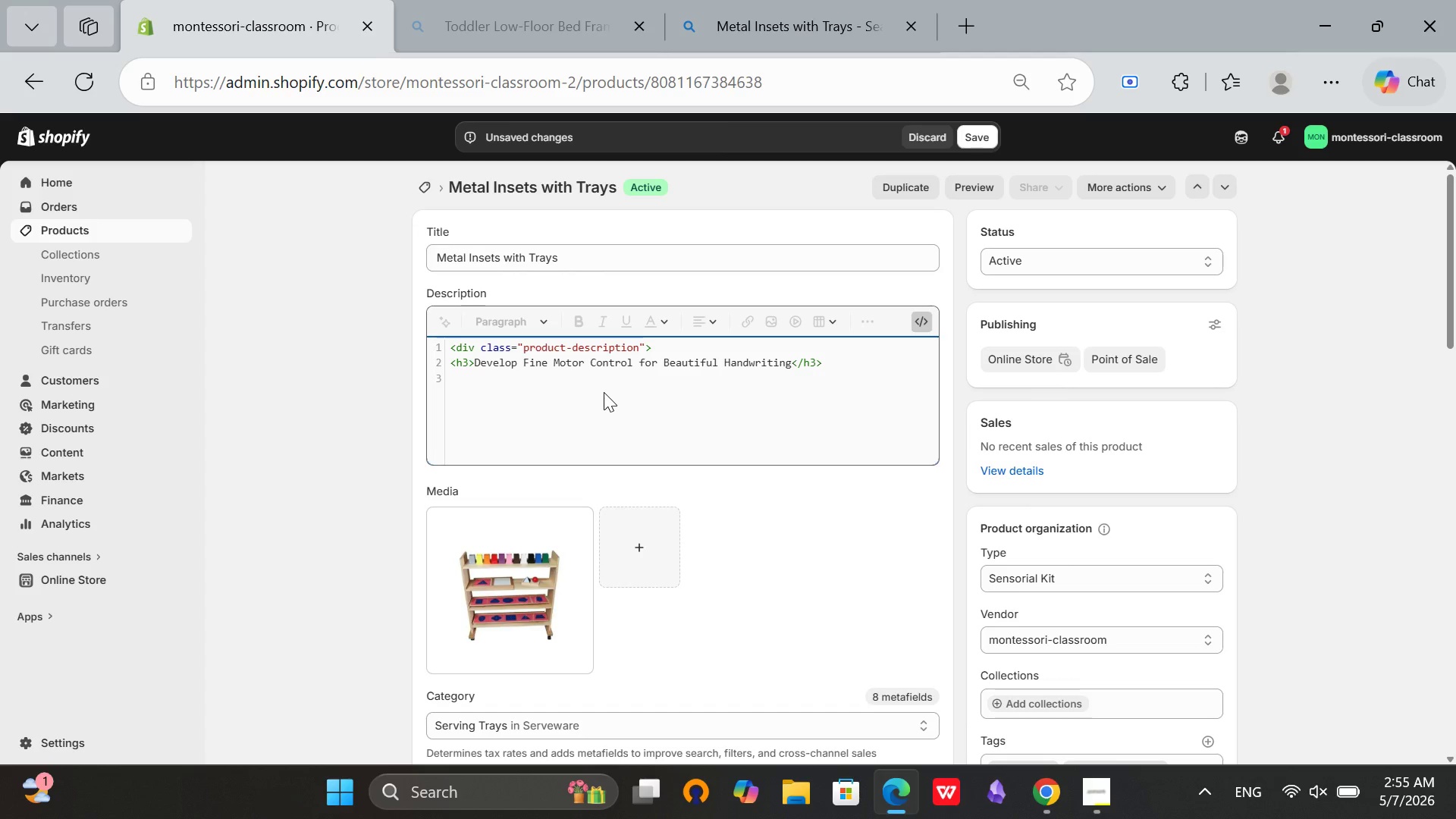 
wait(6.36)
 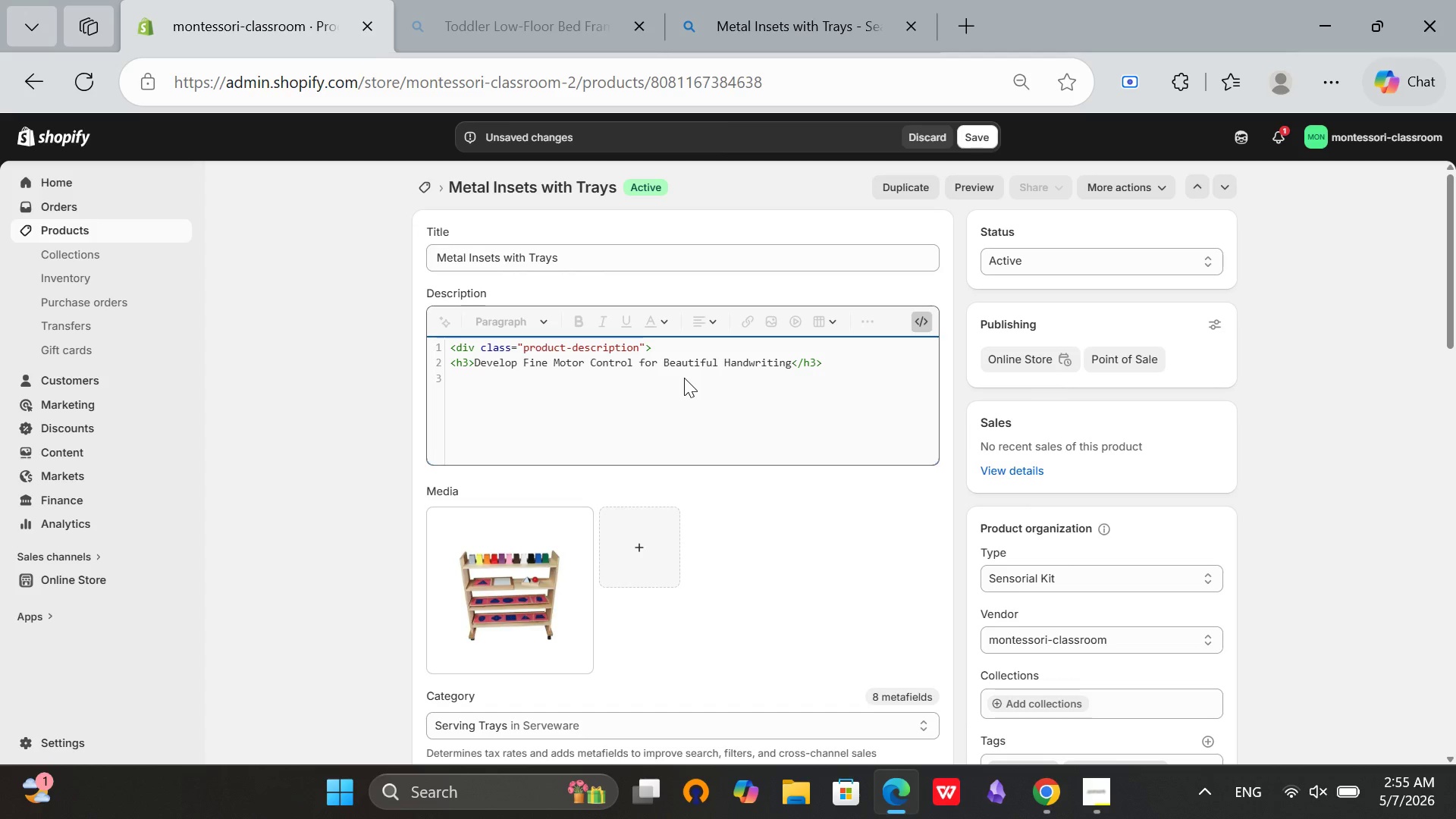 
left_click([831, 362])
 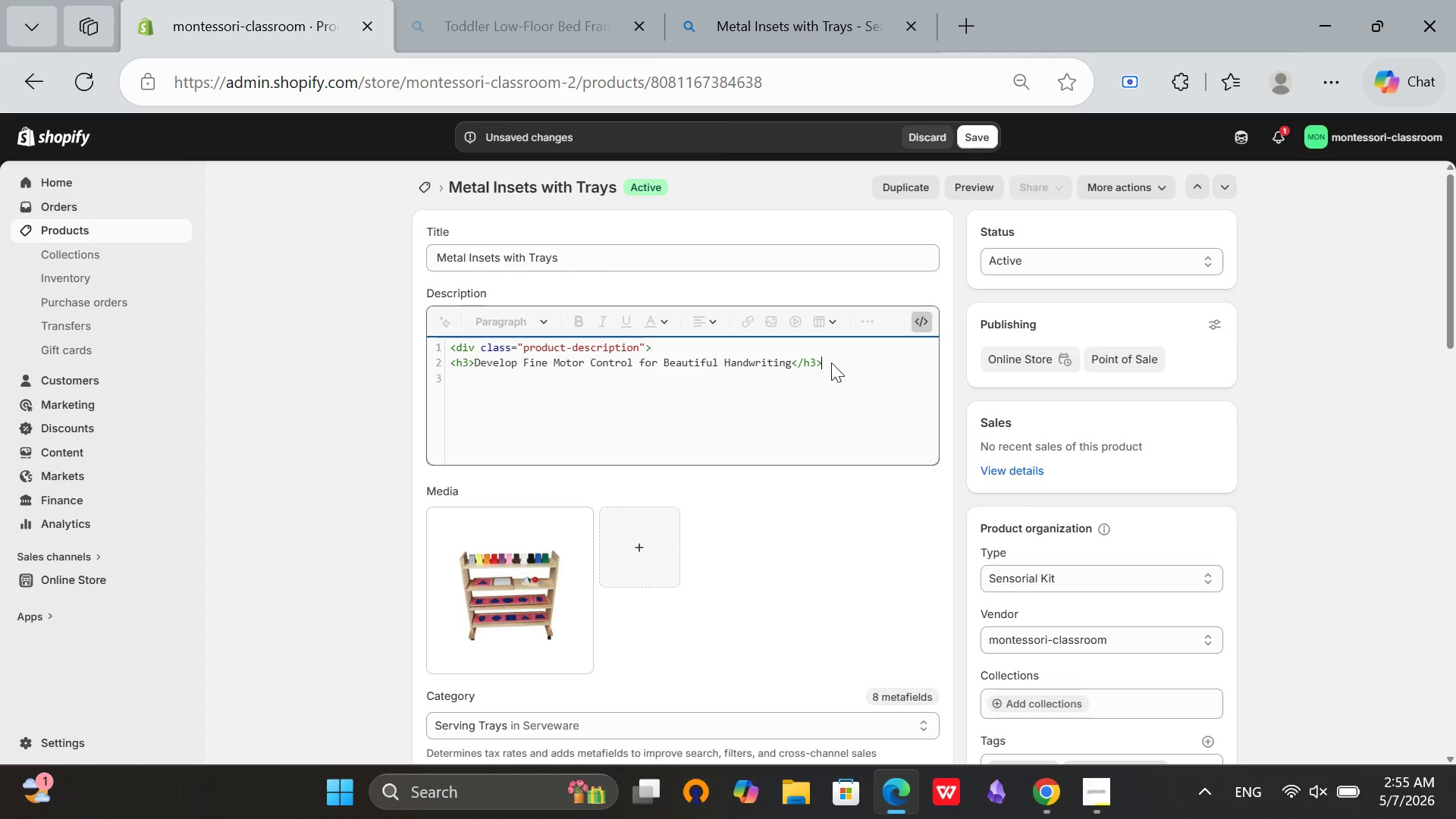 
key(Enter)
 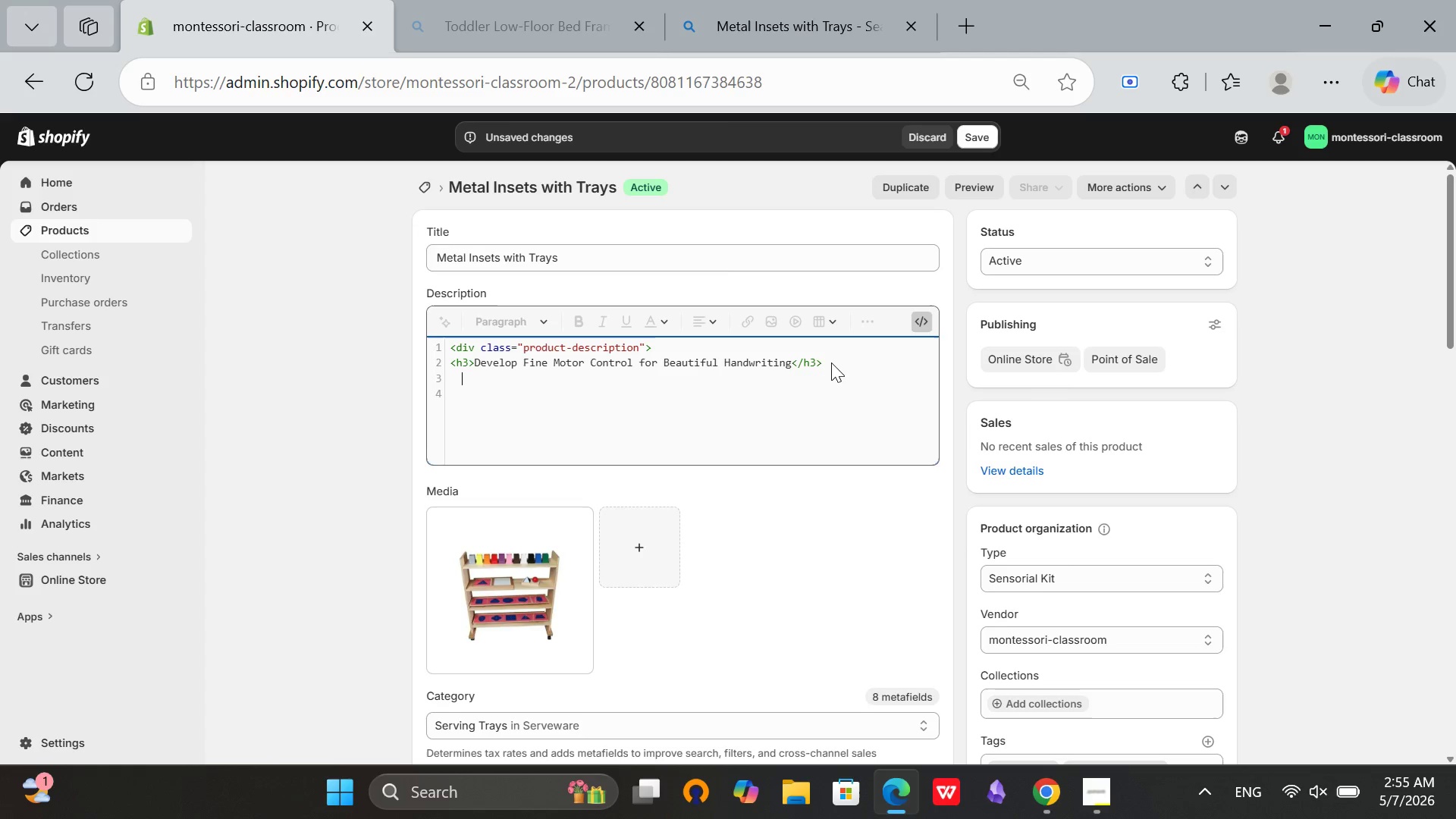 
key(Backspace)
type(<p>This set of 10 metal geometrci)
key(Backspace)
key(Backspace)
type(ic insets (square, circle, triangle)
 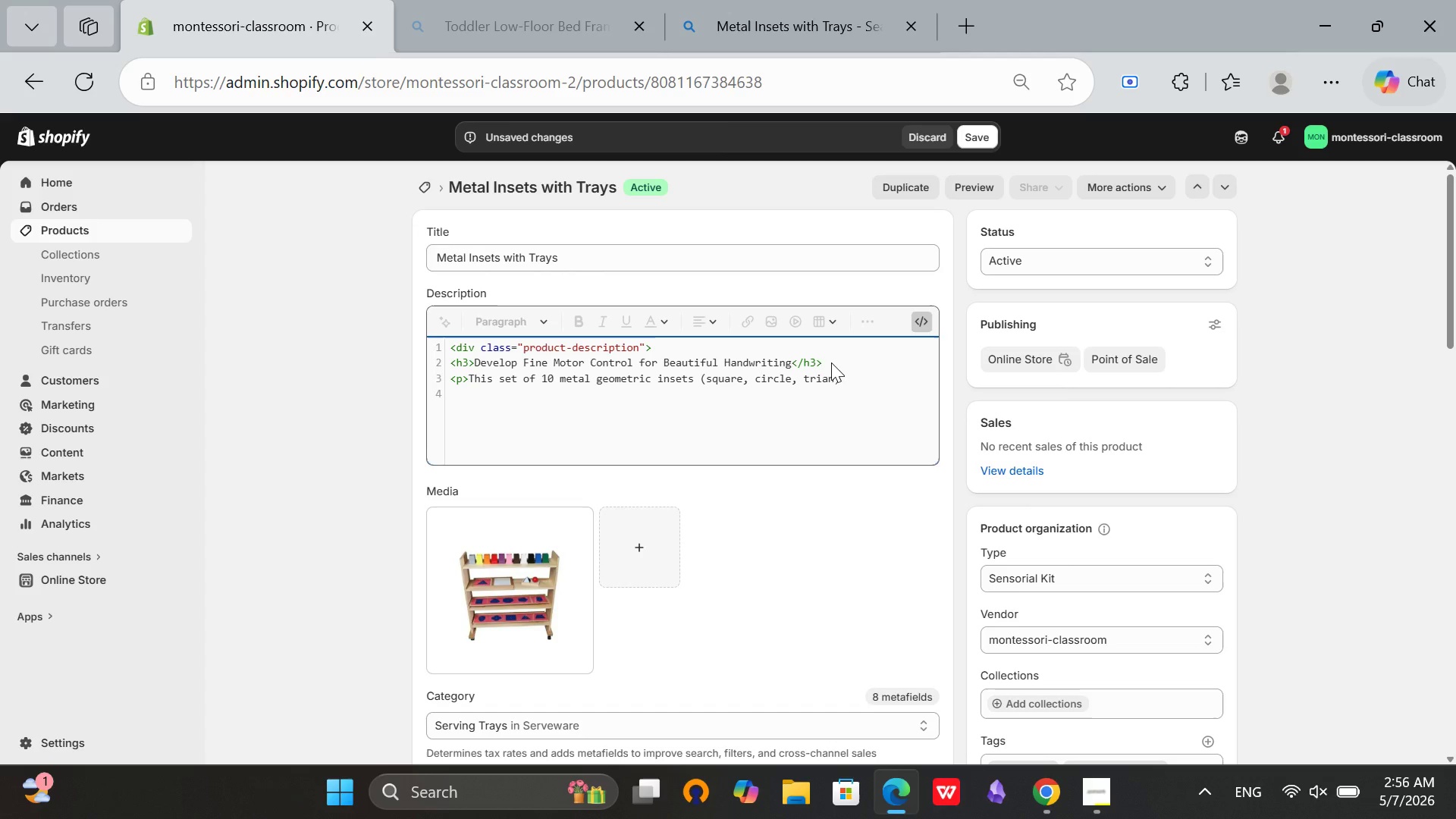 
type(, rectange)
 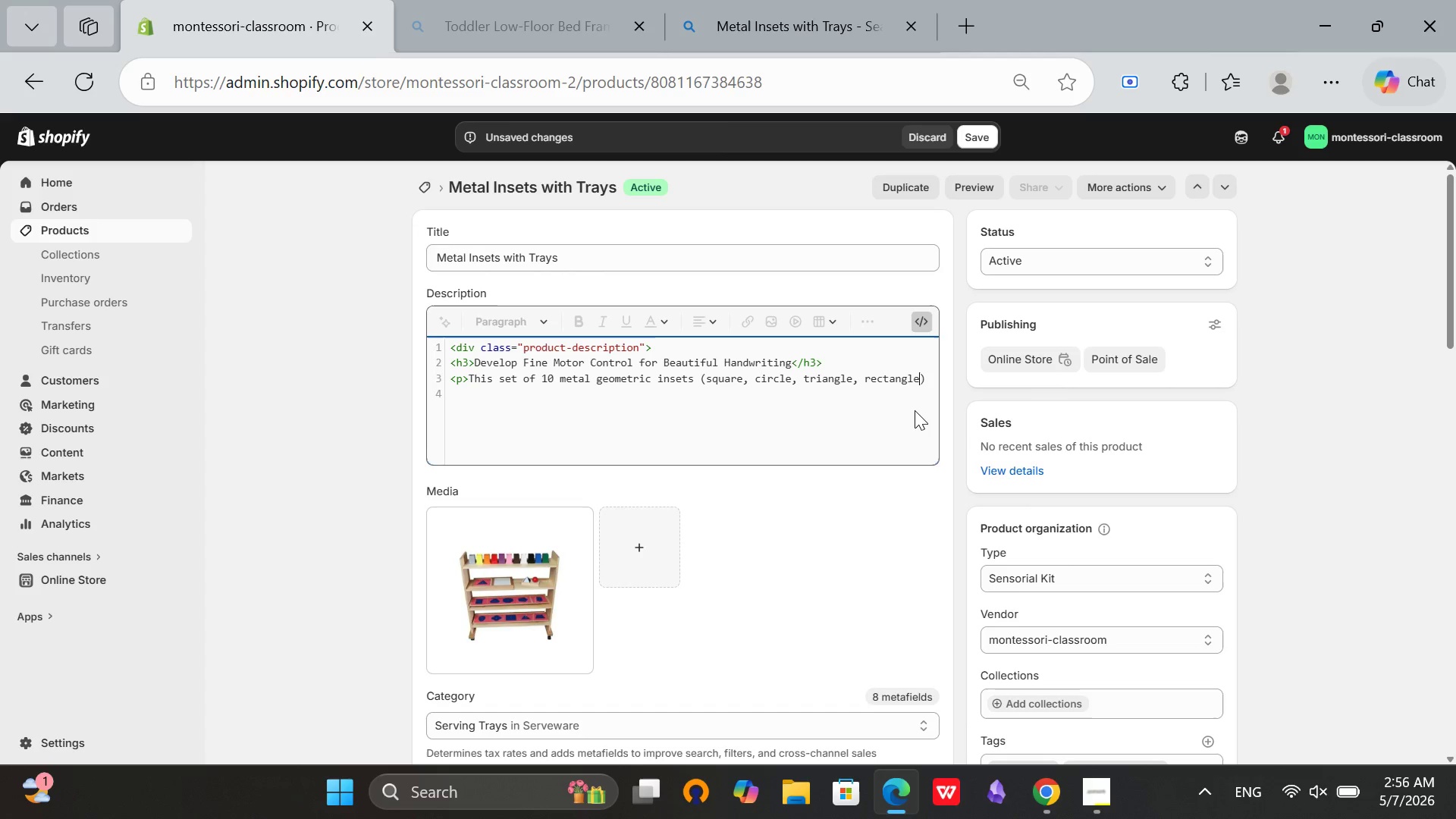 
hold_key(key=L, duration=0.31)
 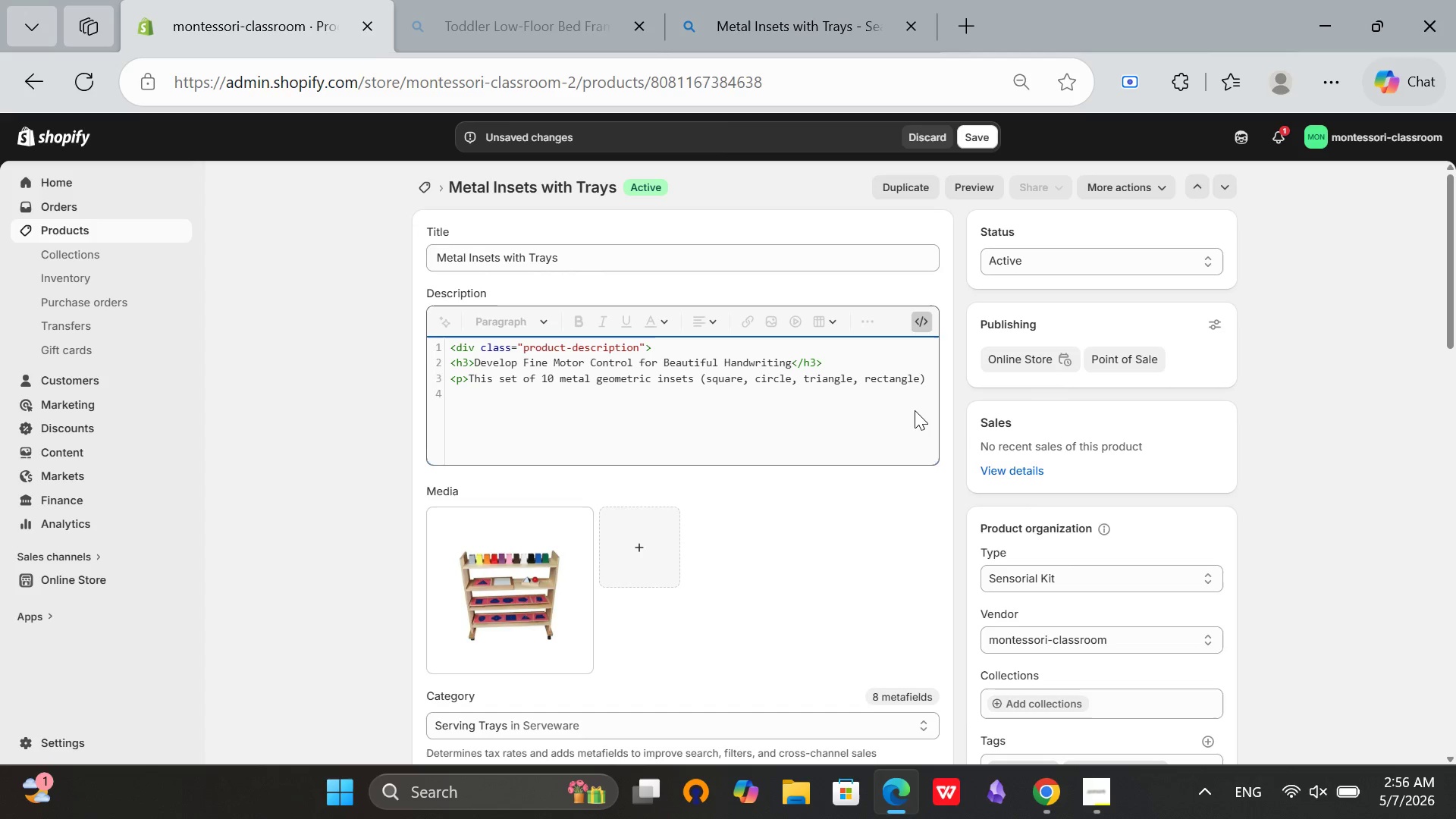 
key(Comma)
 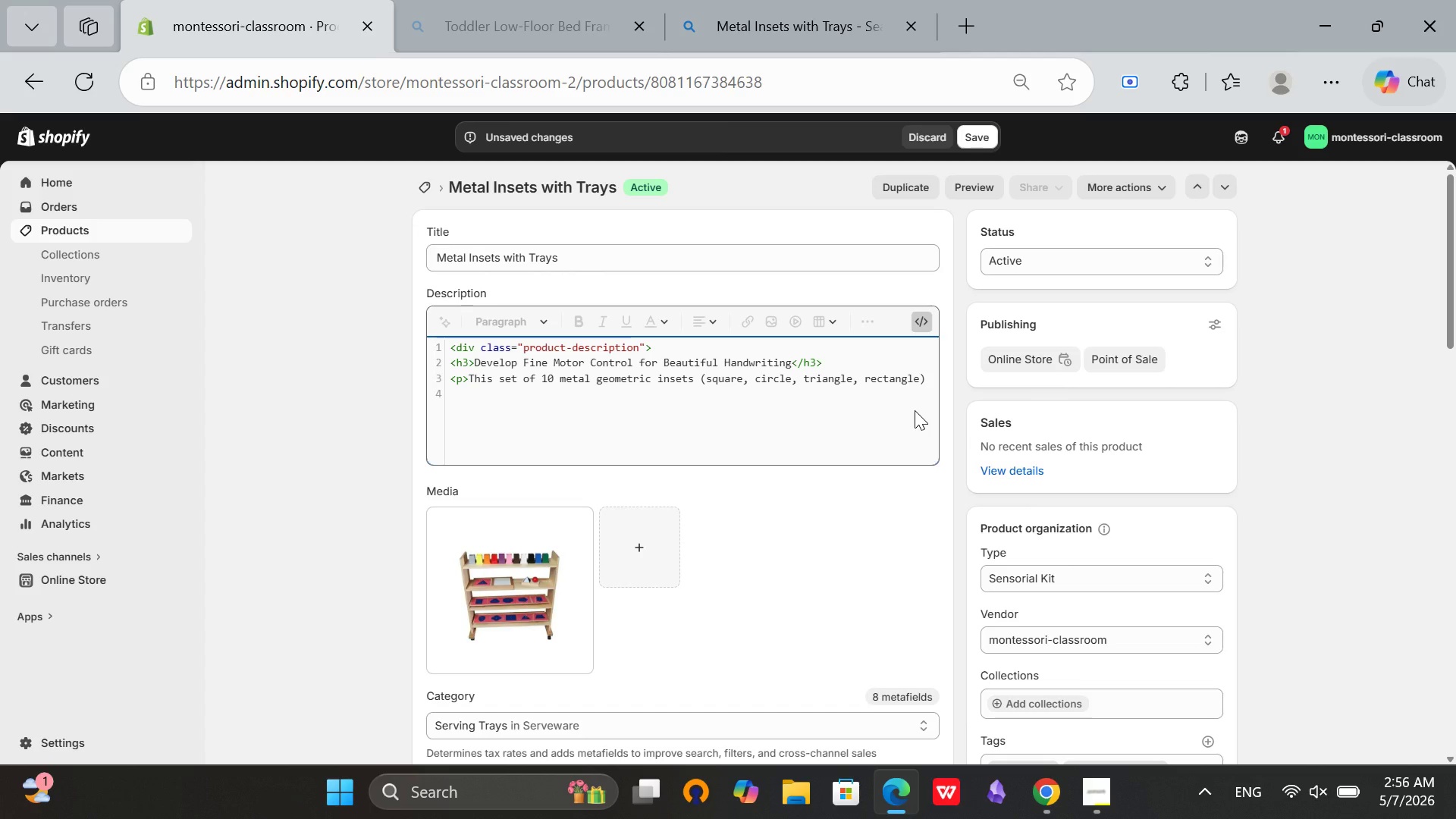 
key(Space)
 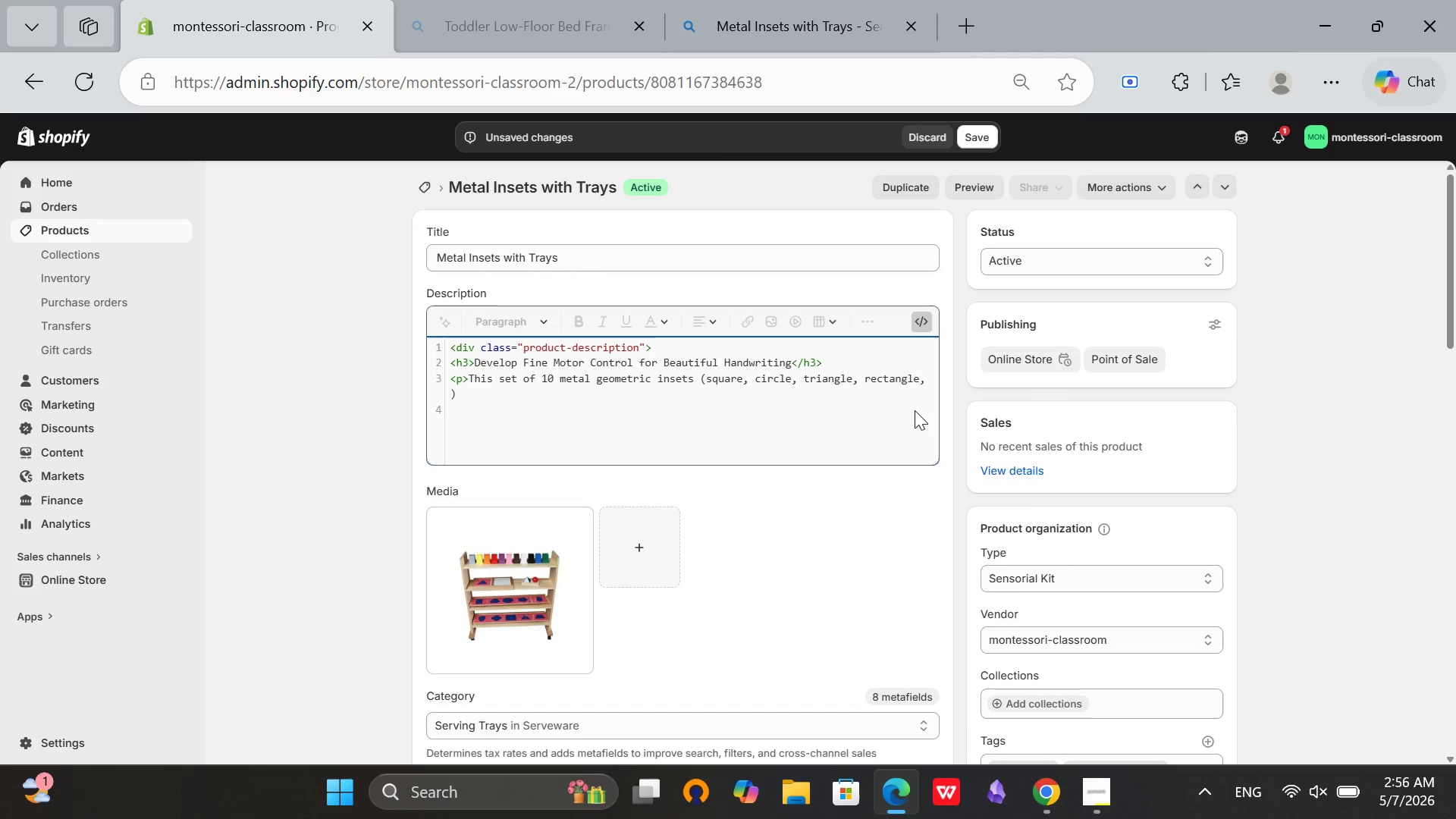 
type(oval, ellipse)
 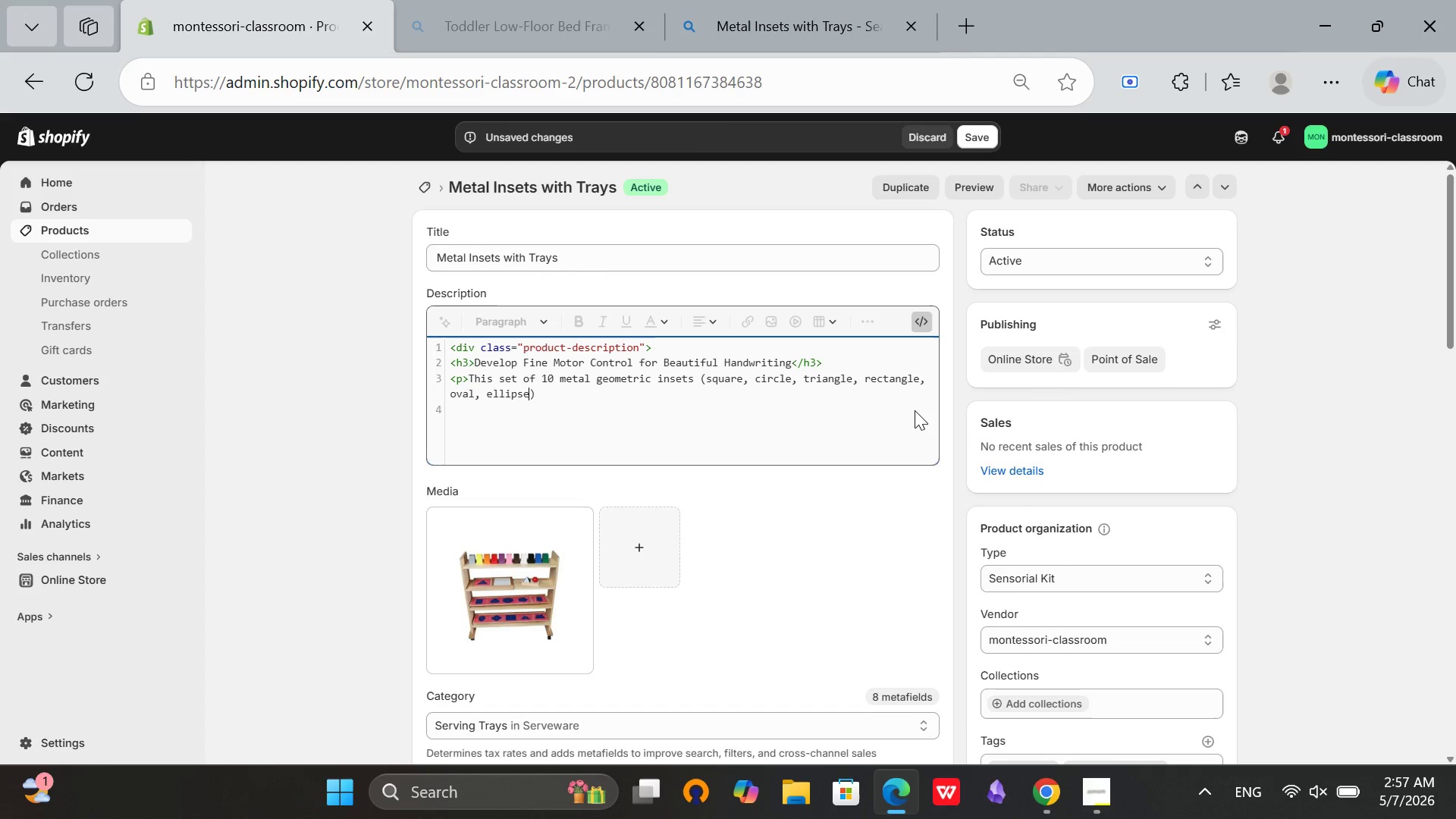 
wait(5.36)
 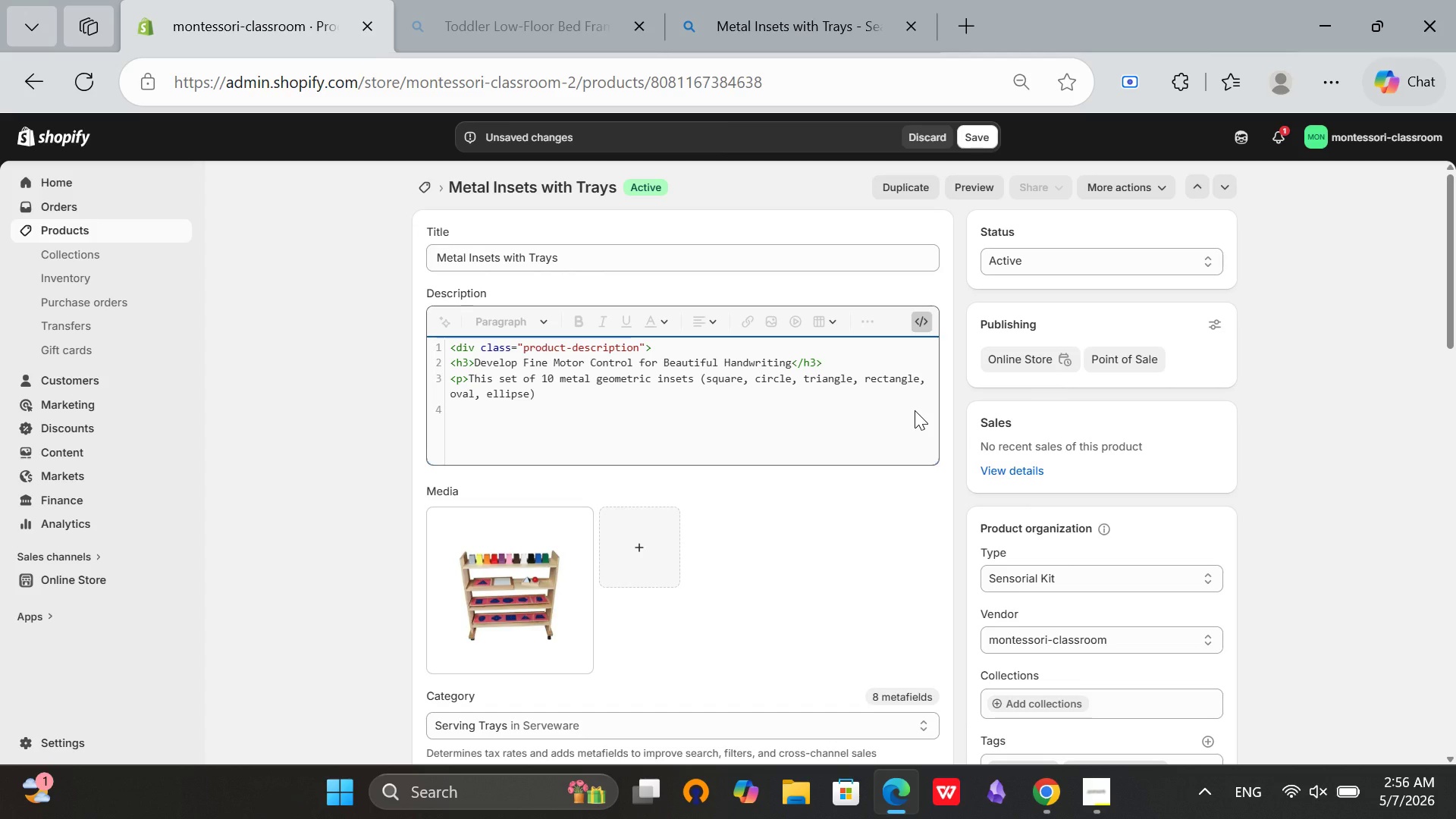 
type(, ci)
key(Backspace)
type(urv[Mute])
 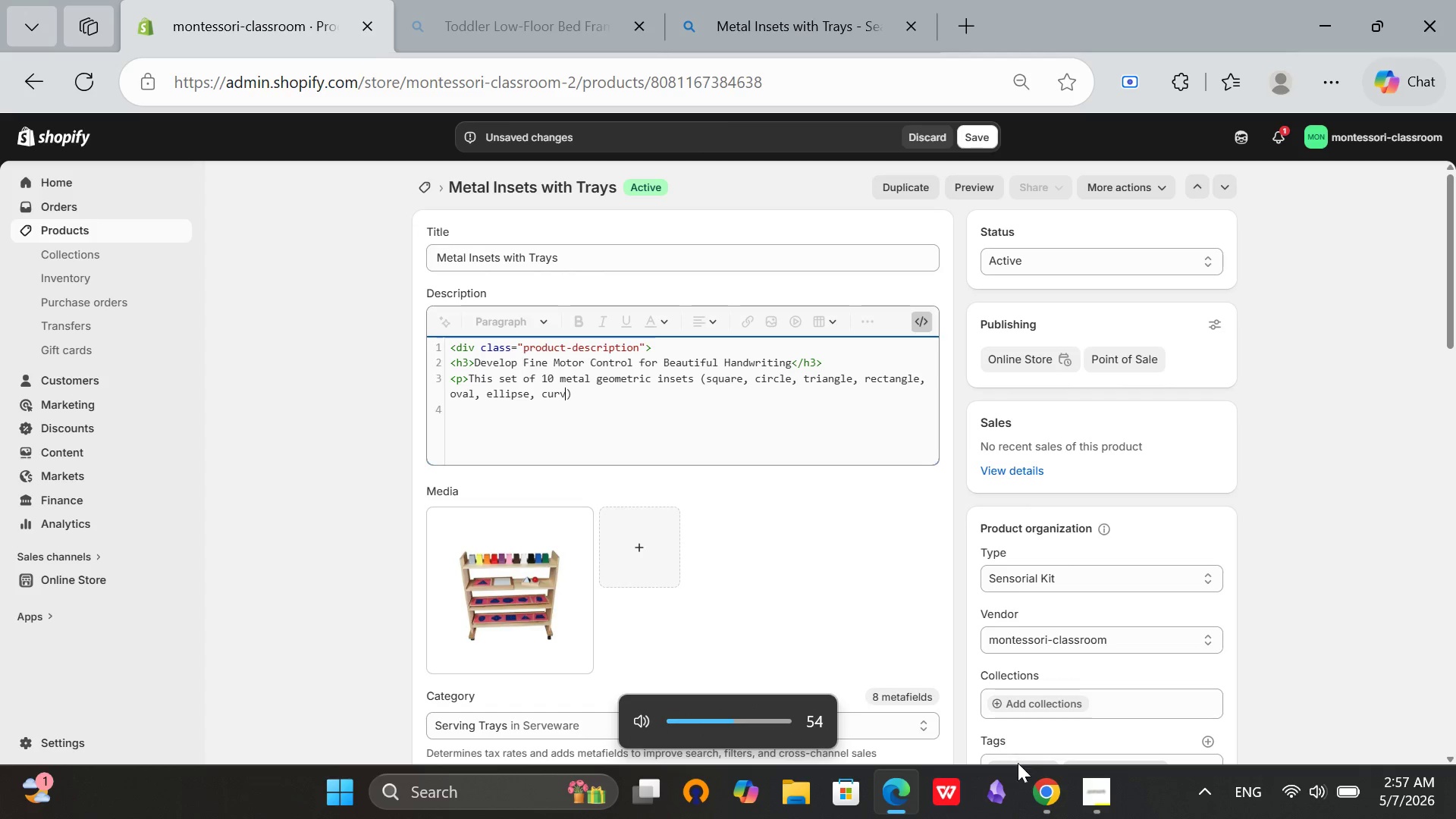 
left_click([1035, 801])
 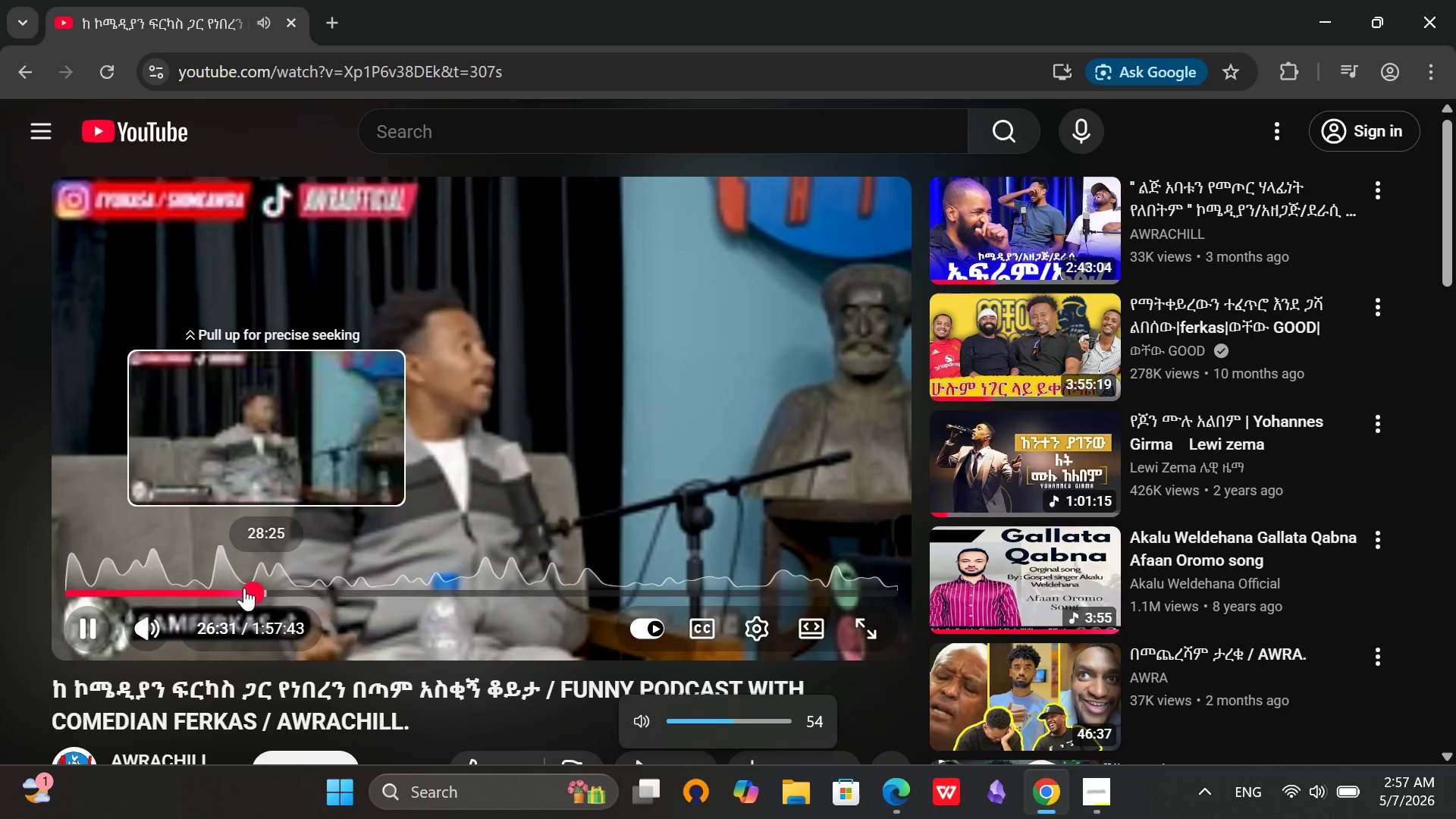 
left_click([236, 589])
 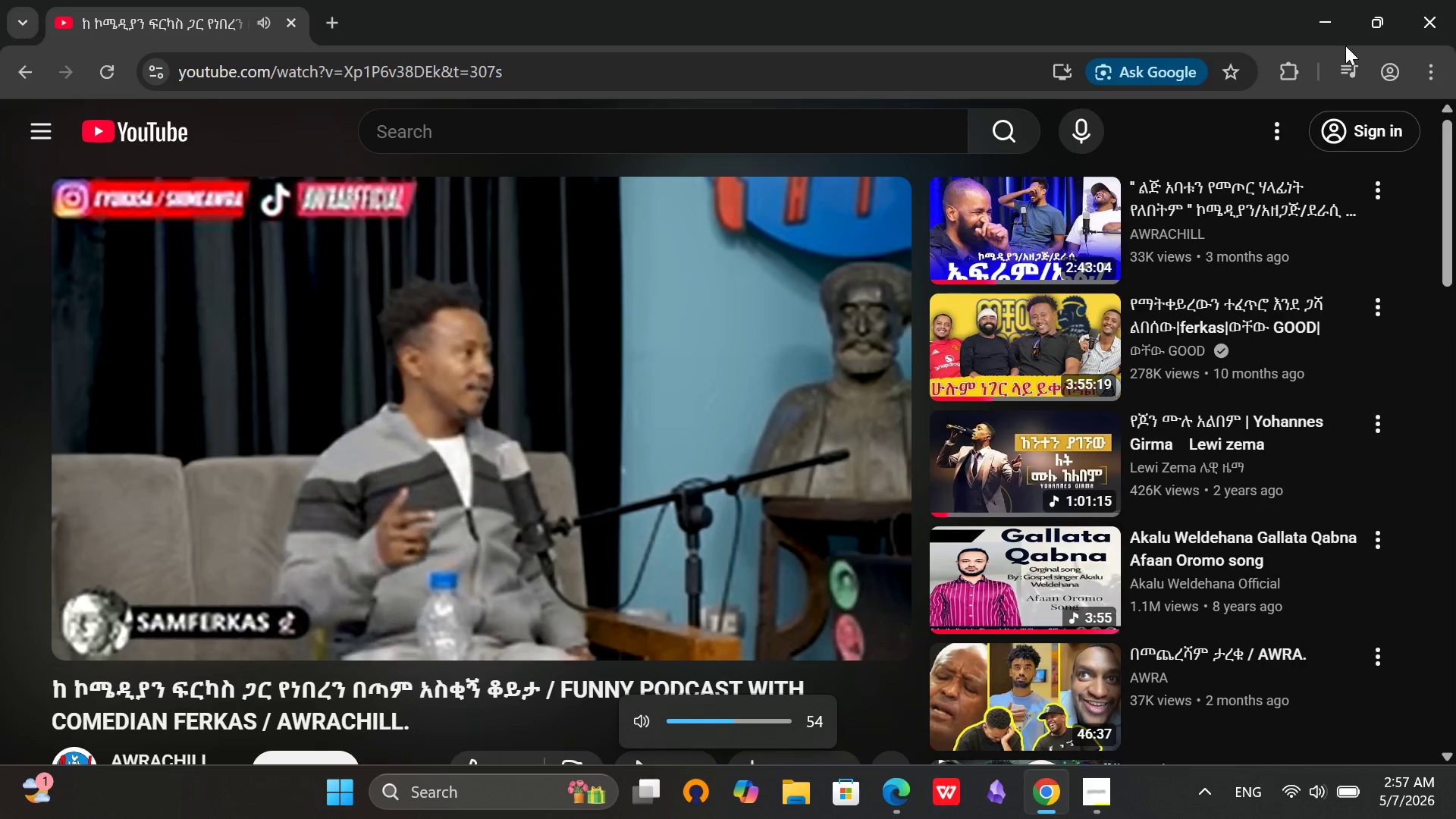 
left_click([1329, 19])
 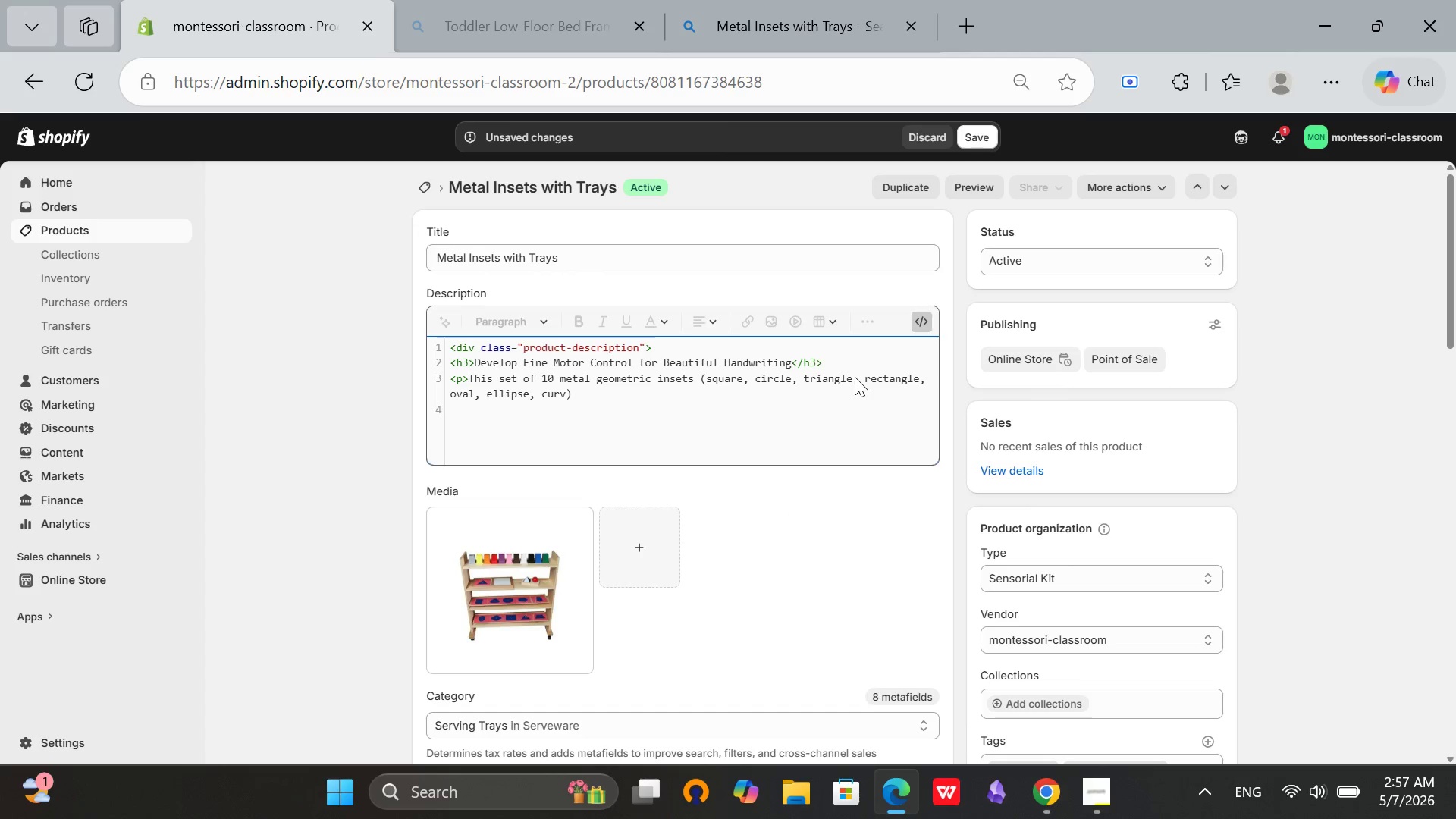 
key(I)
 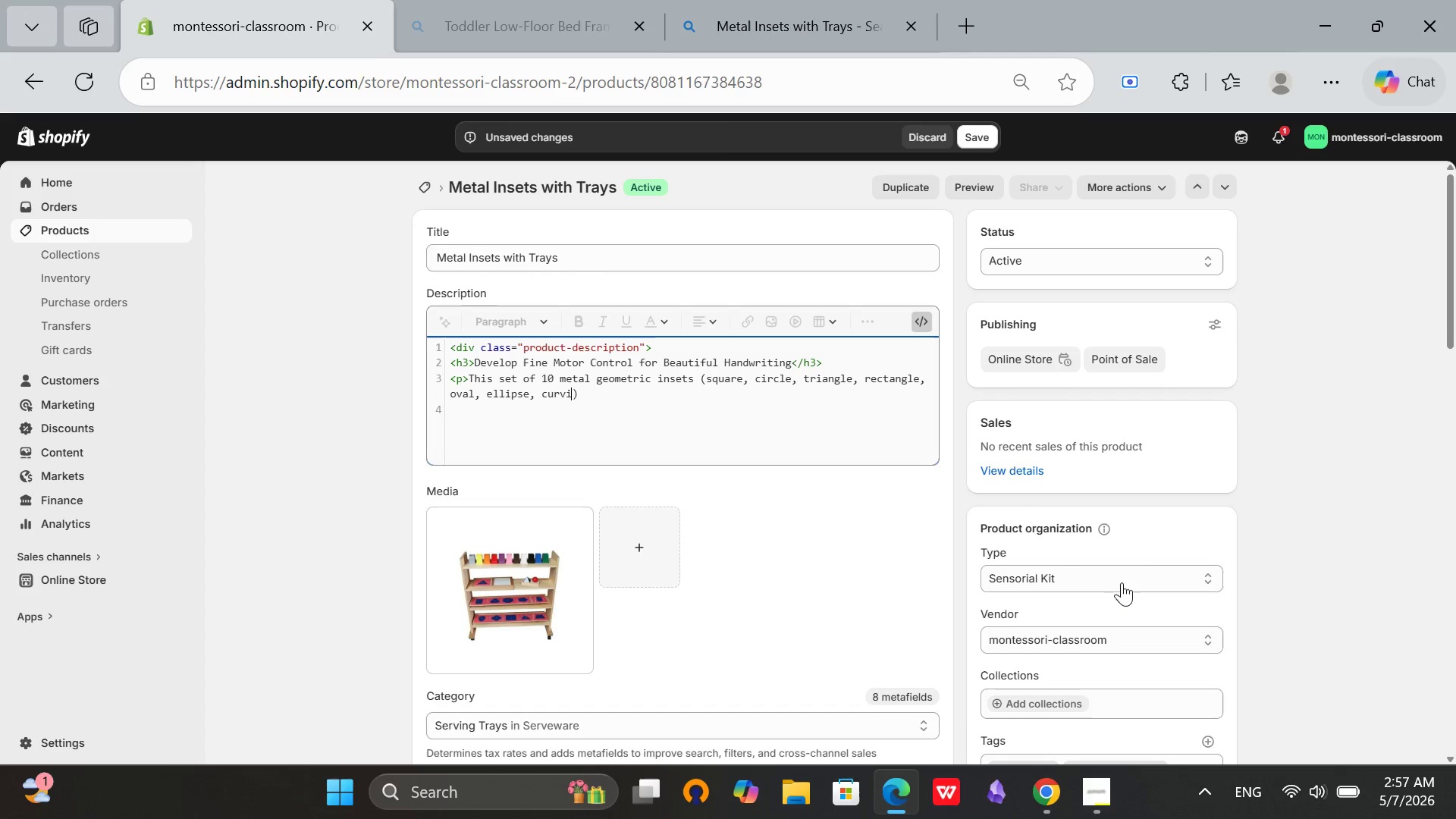 
left_click([1050, 811])
 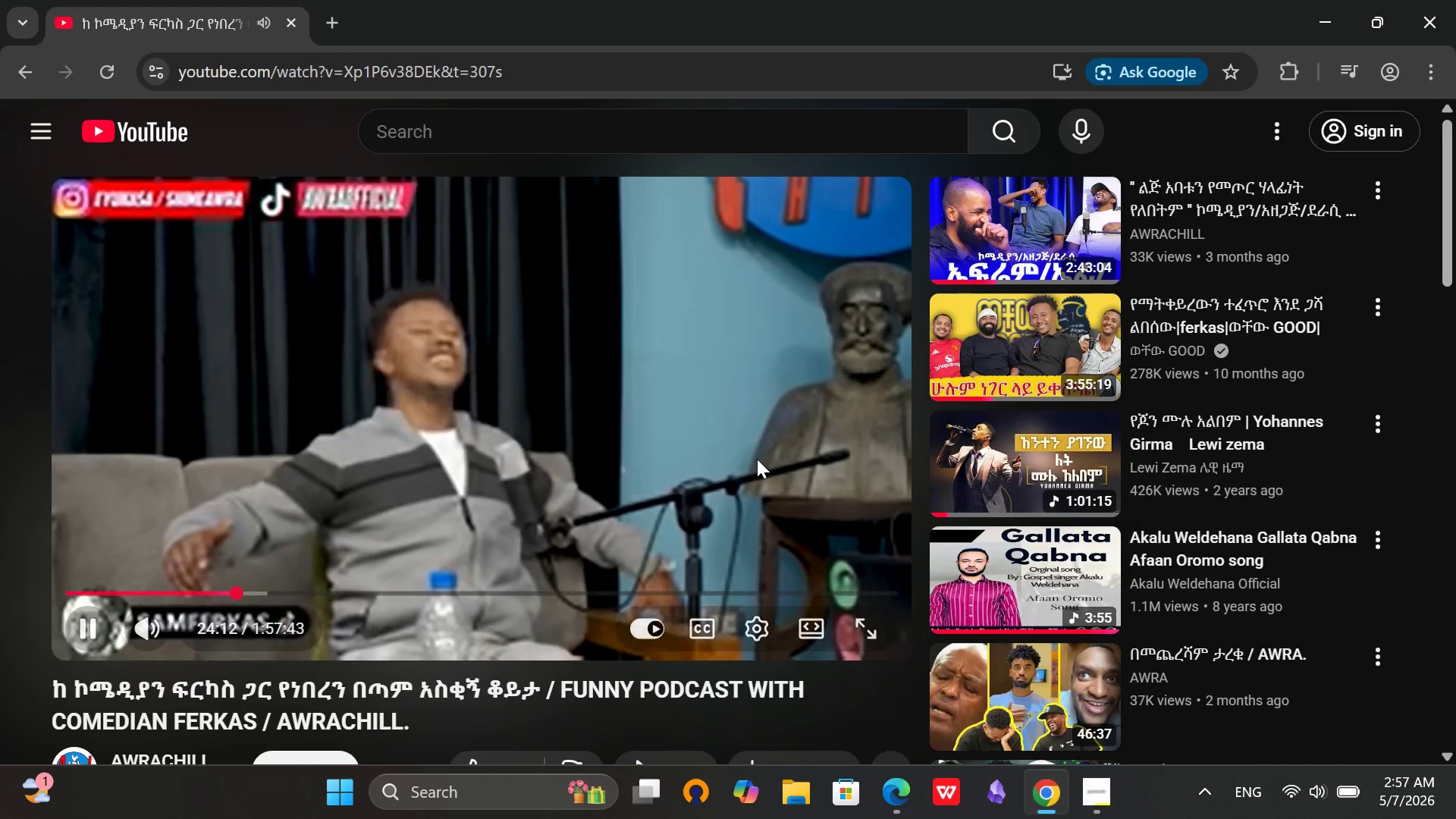 
left_click([757, 459])
 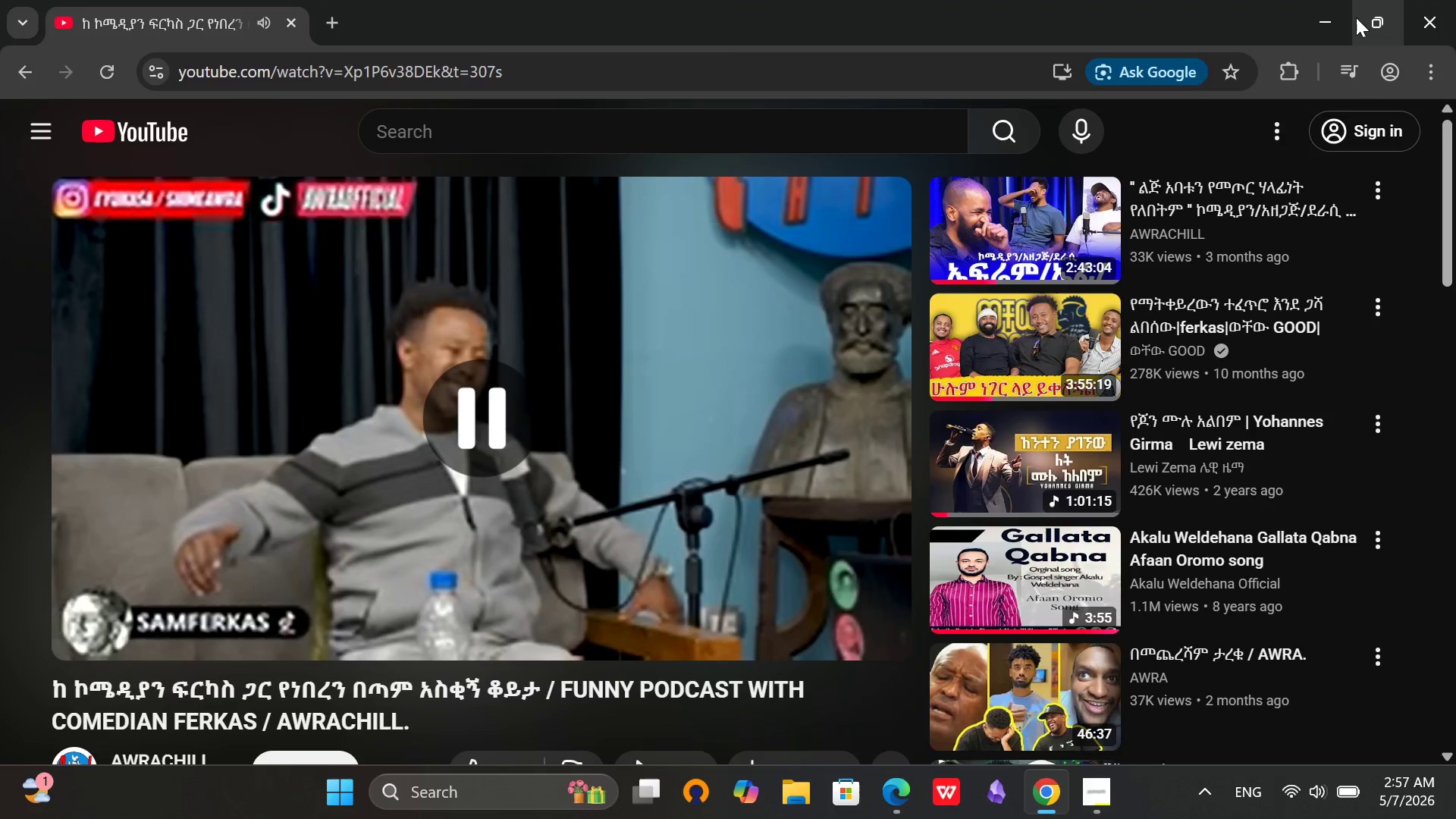 
left_click([1341, 14])
 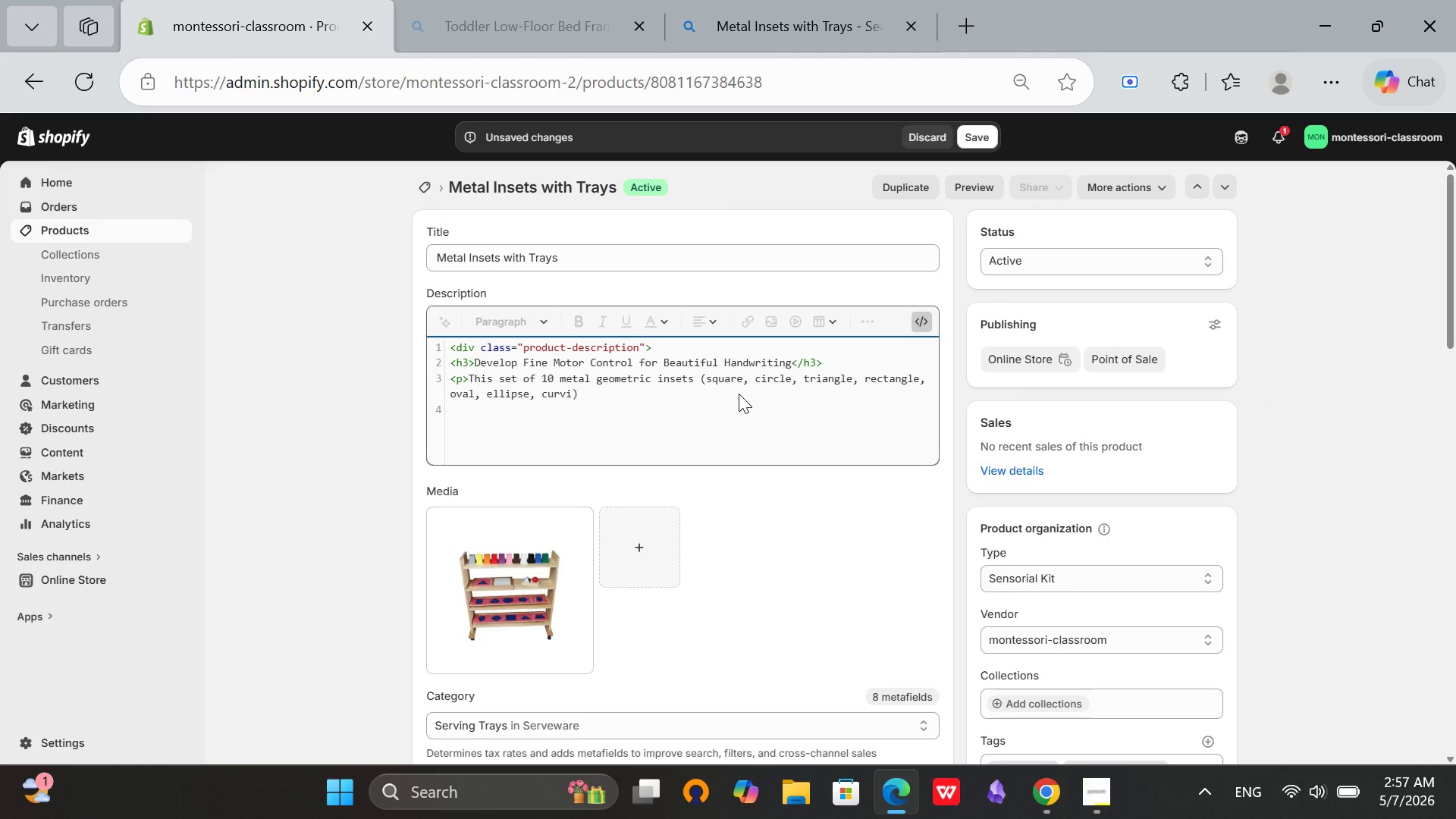 
type(linear triangle, quater)
 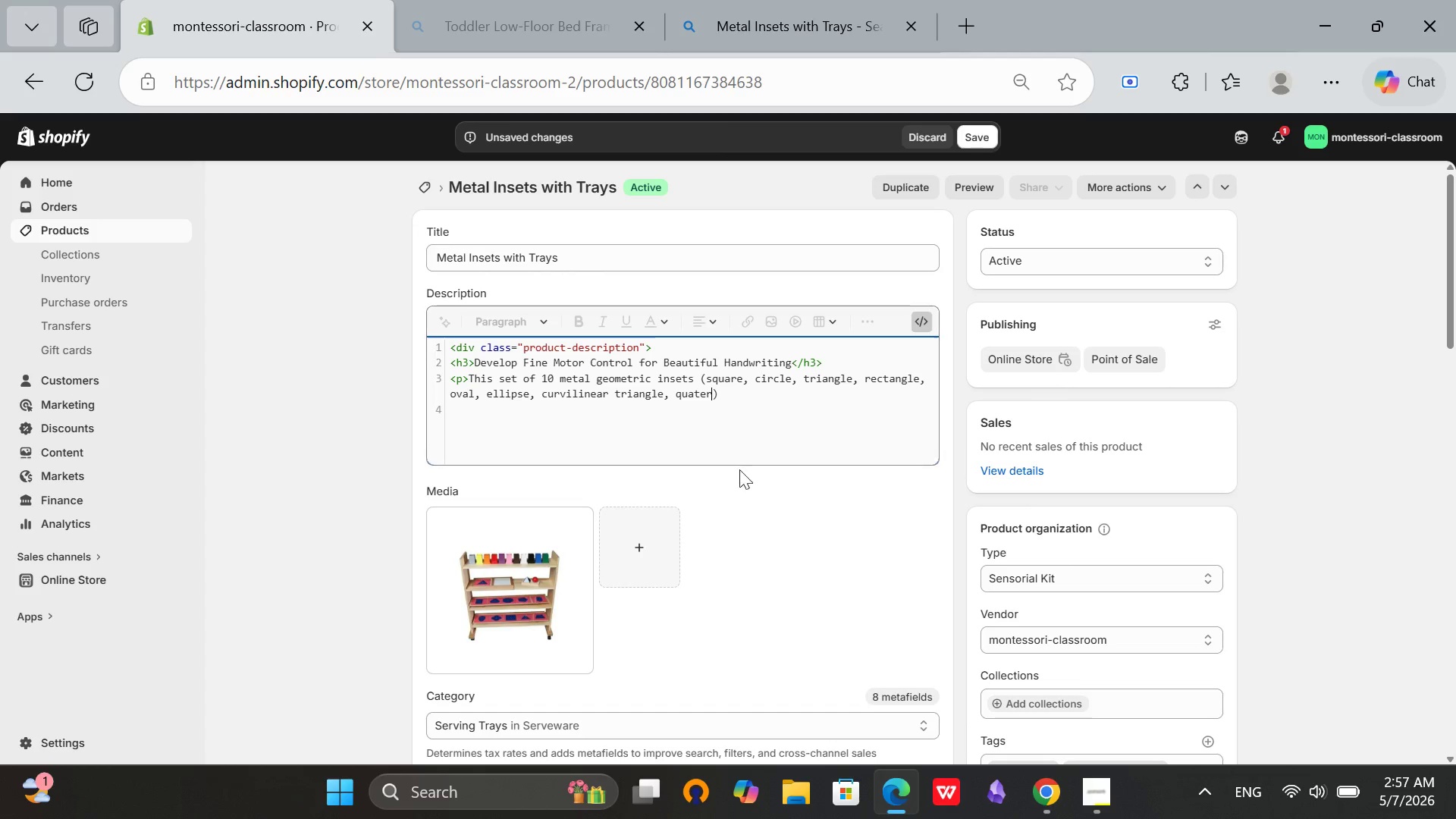 
key(Backspace)
key(Backspace)
type(refoil, )
 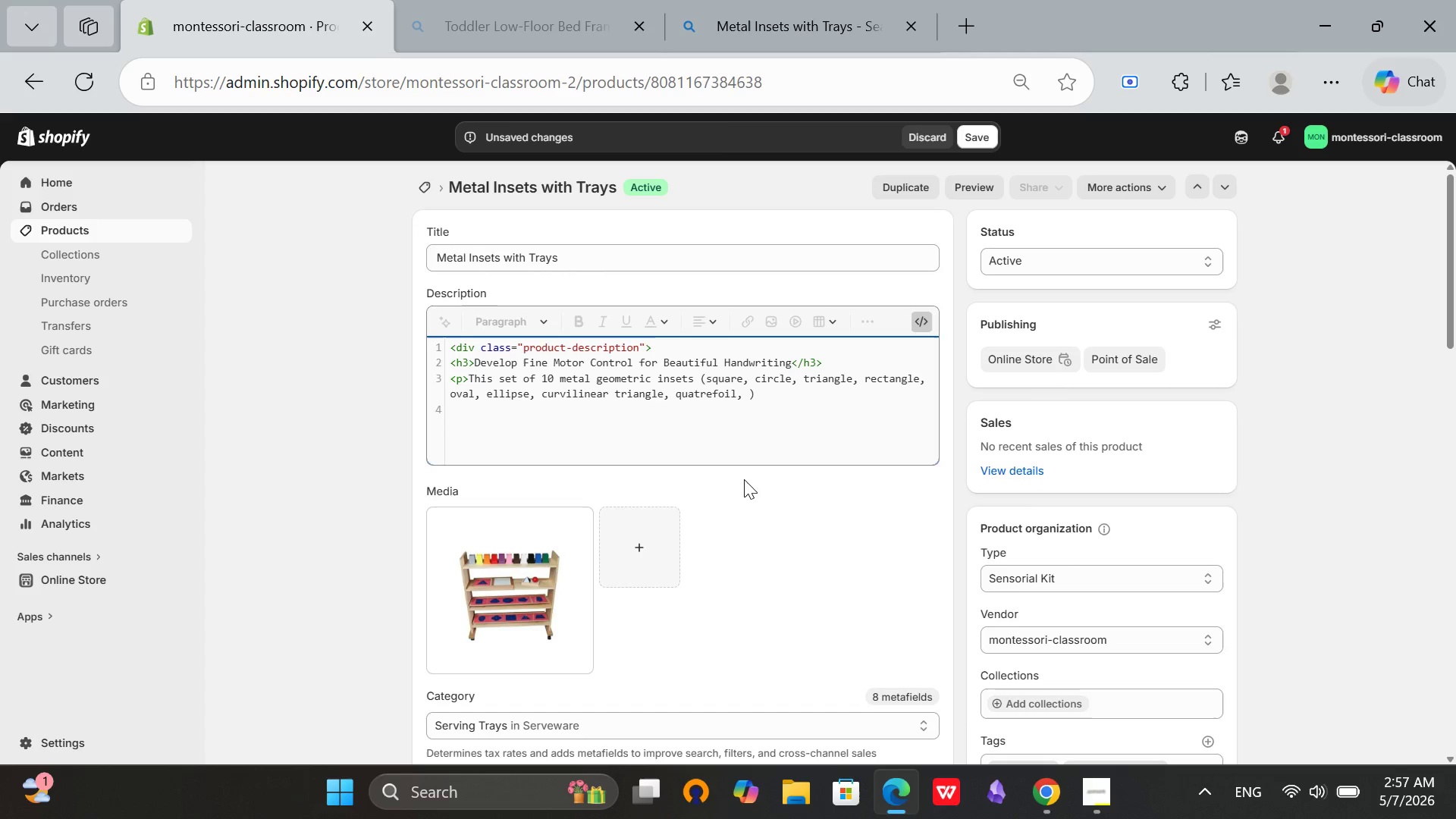 
type(trapezoid, and pentagon)
 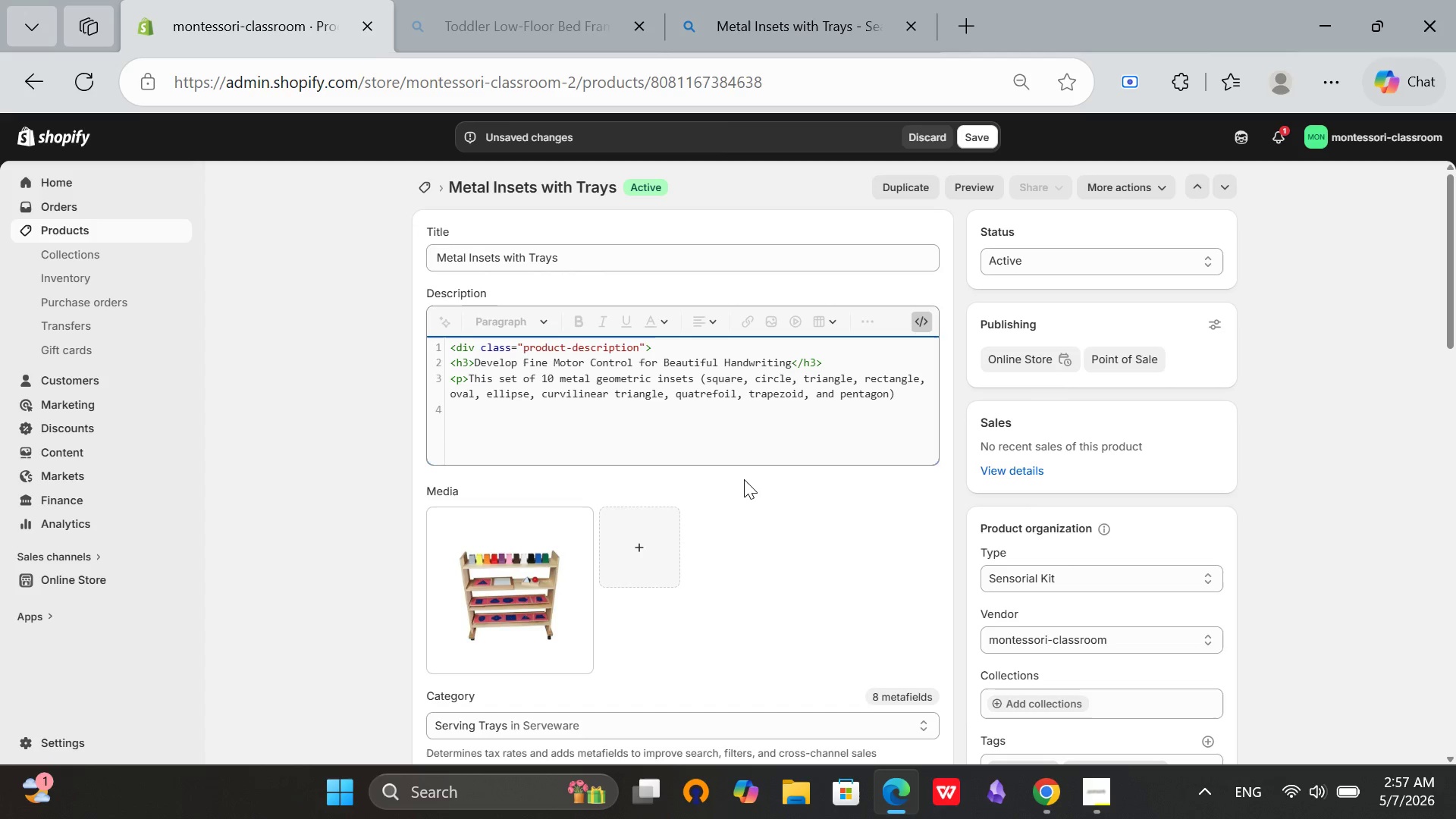 
key(ArrowRight)
 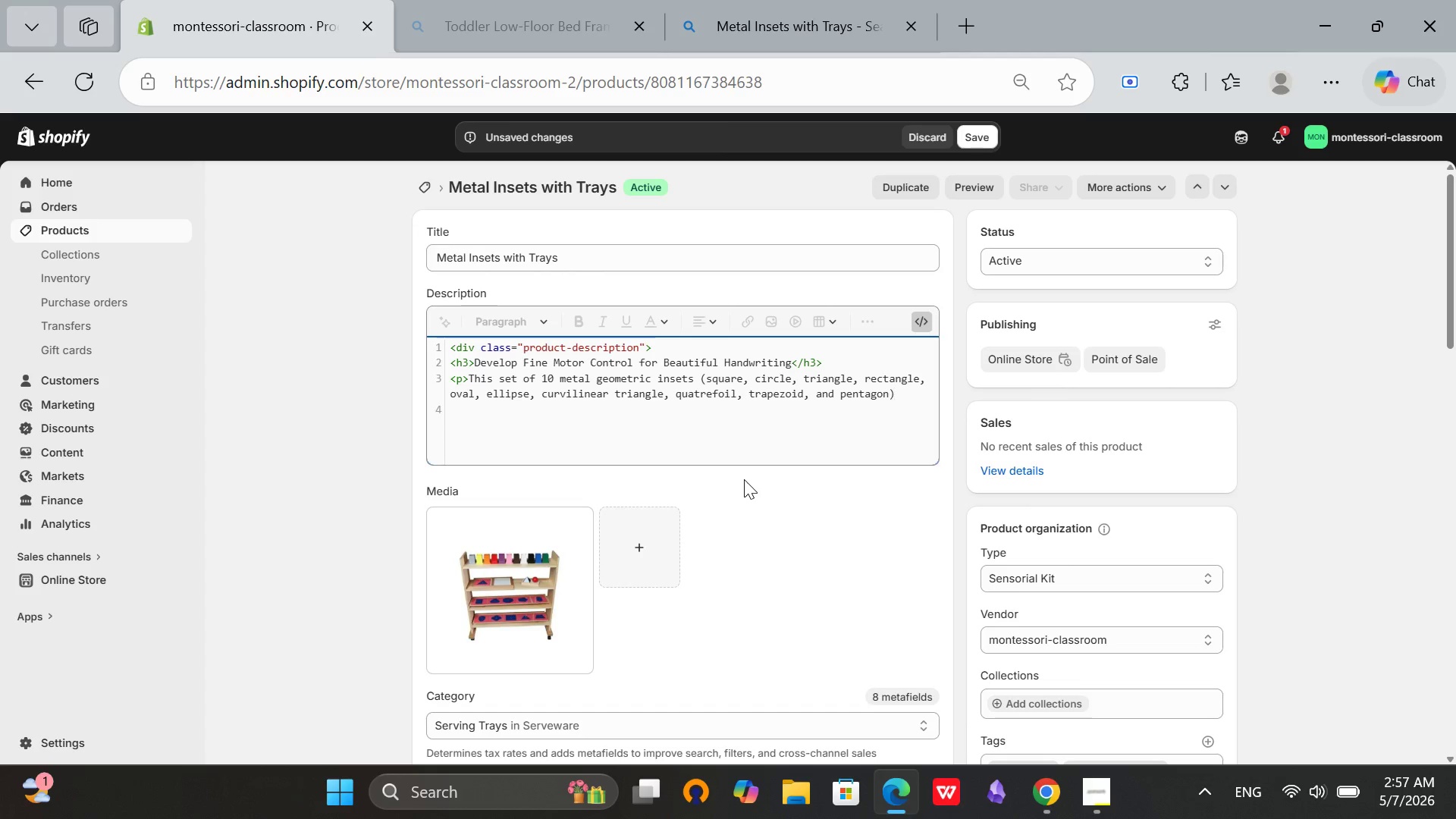 
type( helps )
 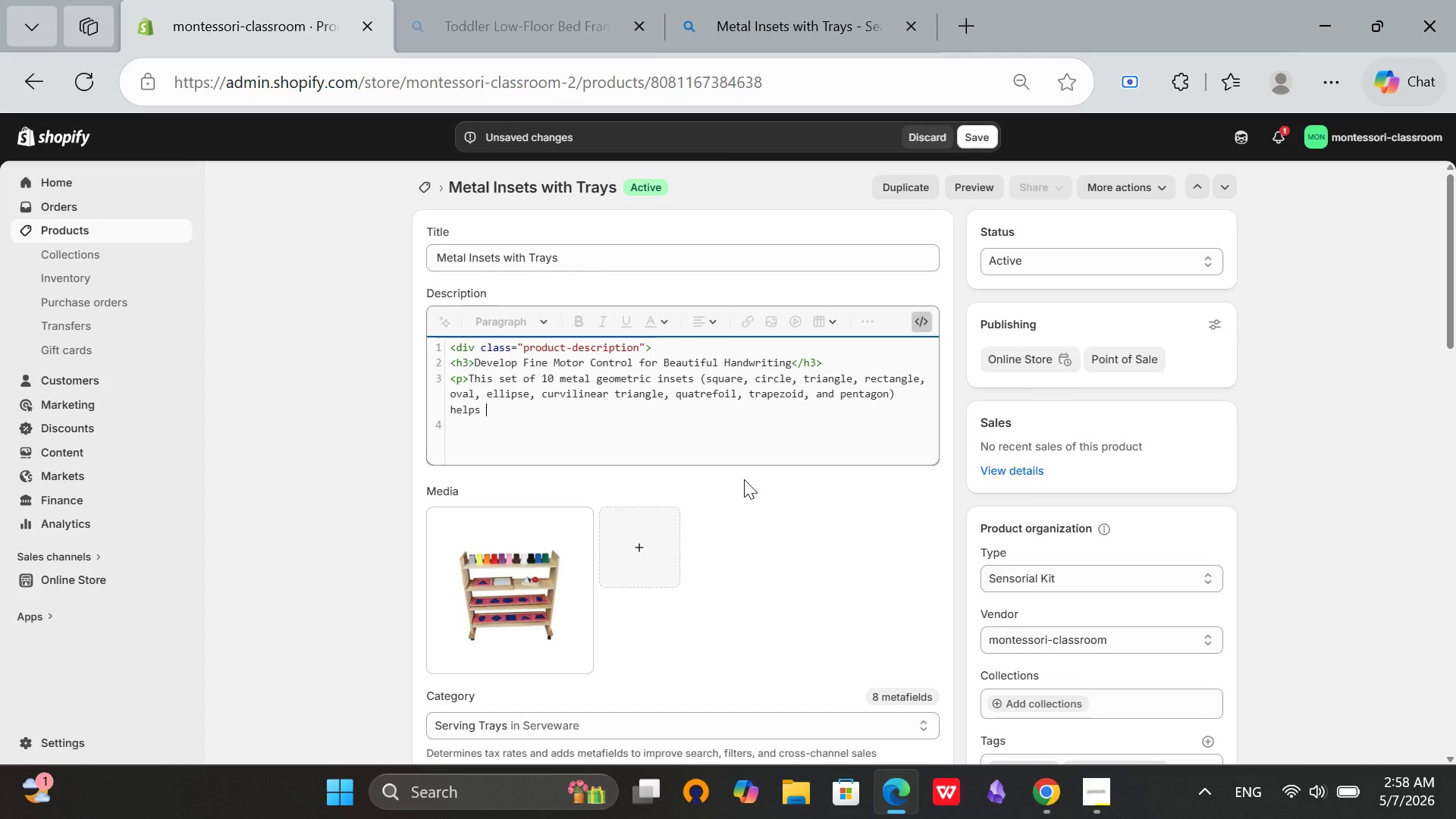 
type(children develops)
key(Backspace)
type( the fine motor control needed for handwriting. )
key(Tab)
 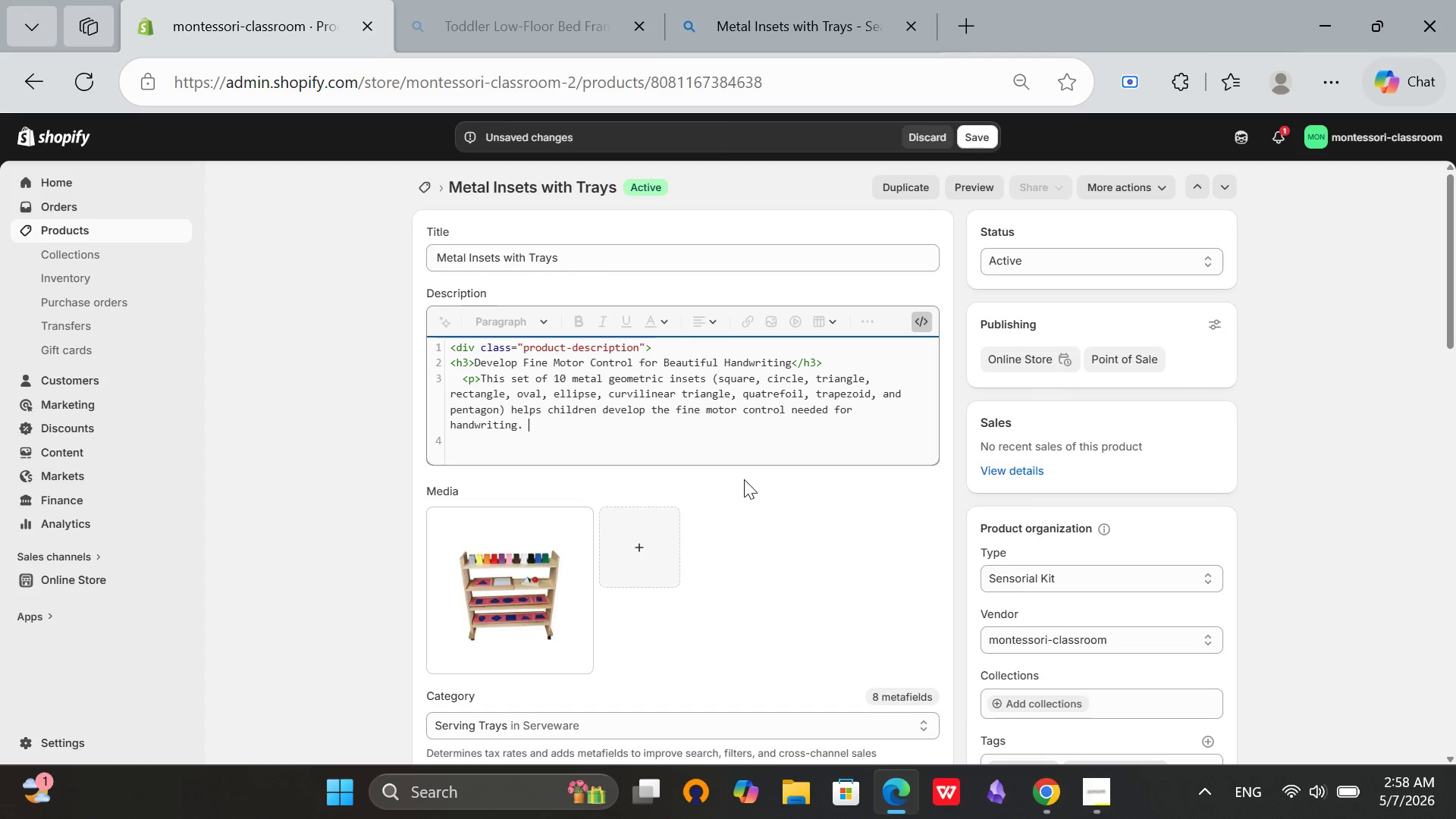 
key(Control+Z)
 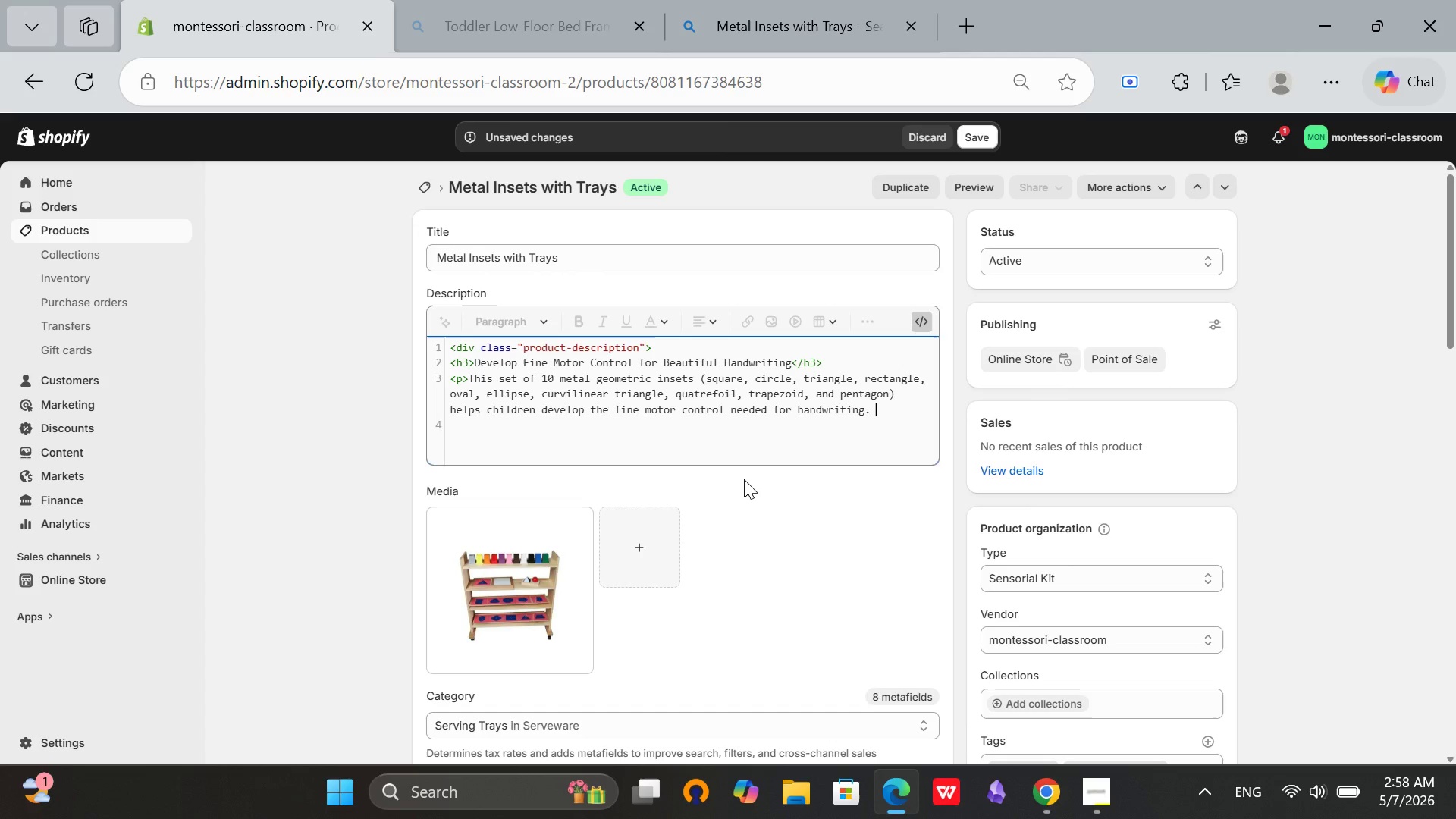 
key(Backspace)
type( Includes 2 wodden)
key(Backspace)
key(Backspace)
key(Backspace)
key(Backspace)
type(oden stands and 10 metal trays.</p>)
 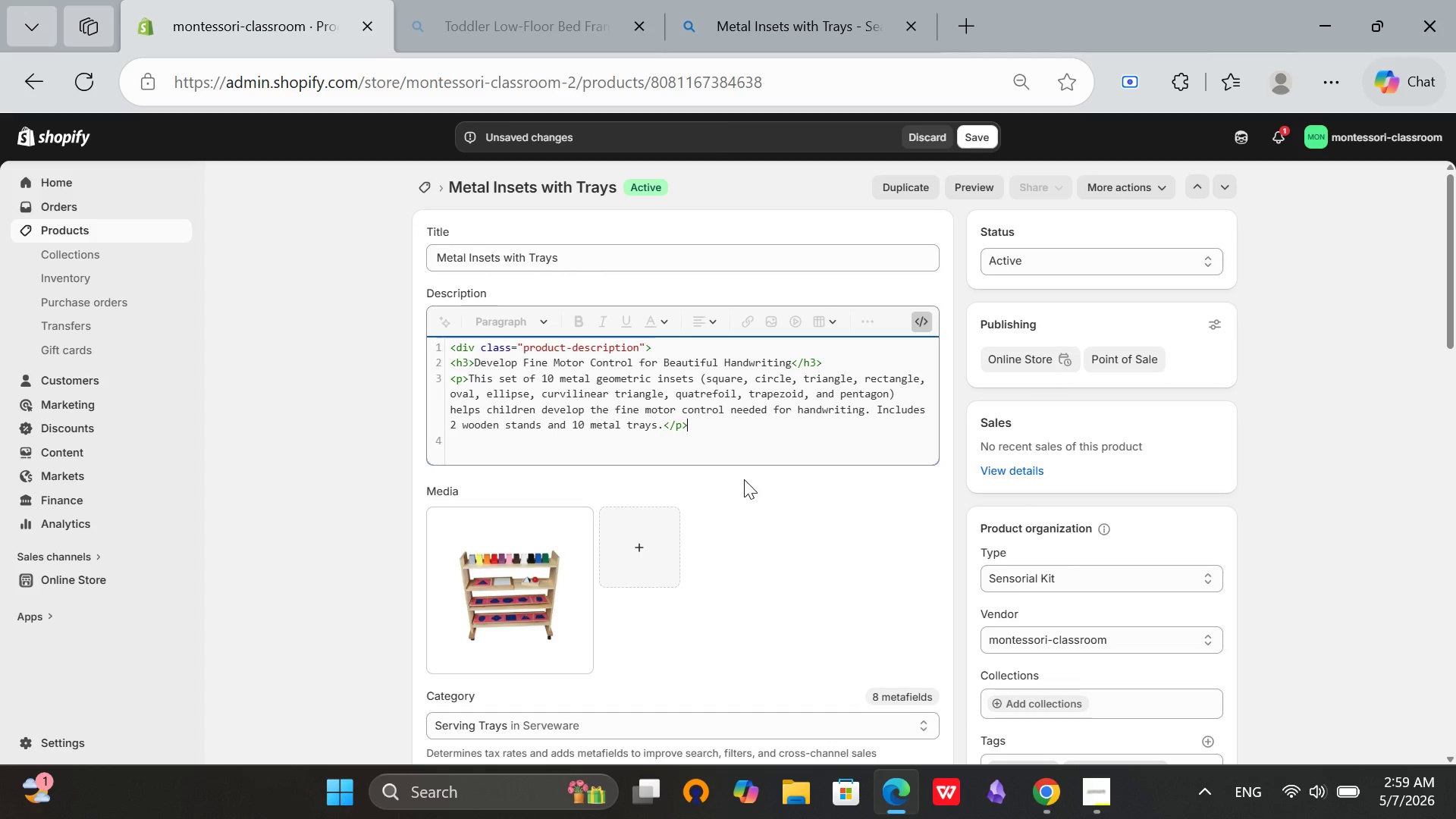 
key(Enter)
 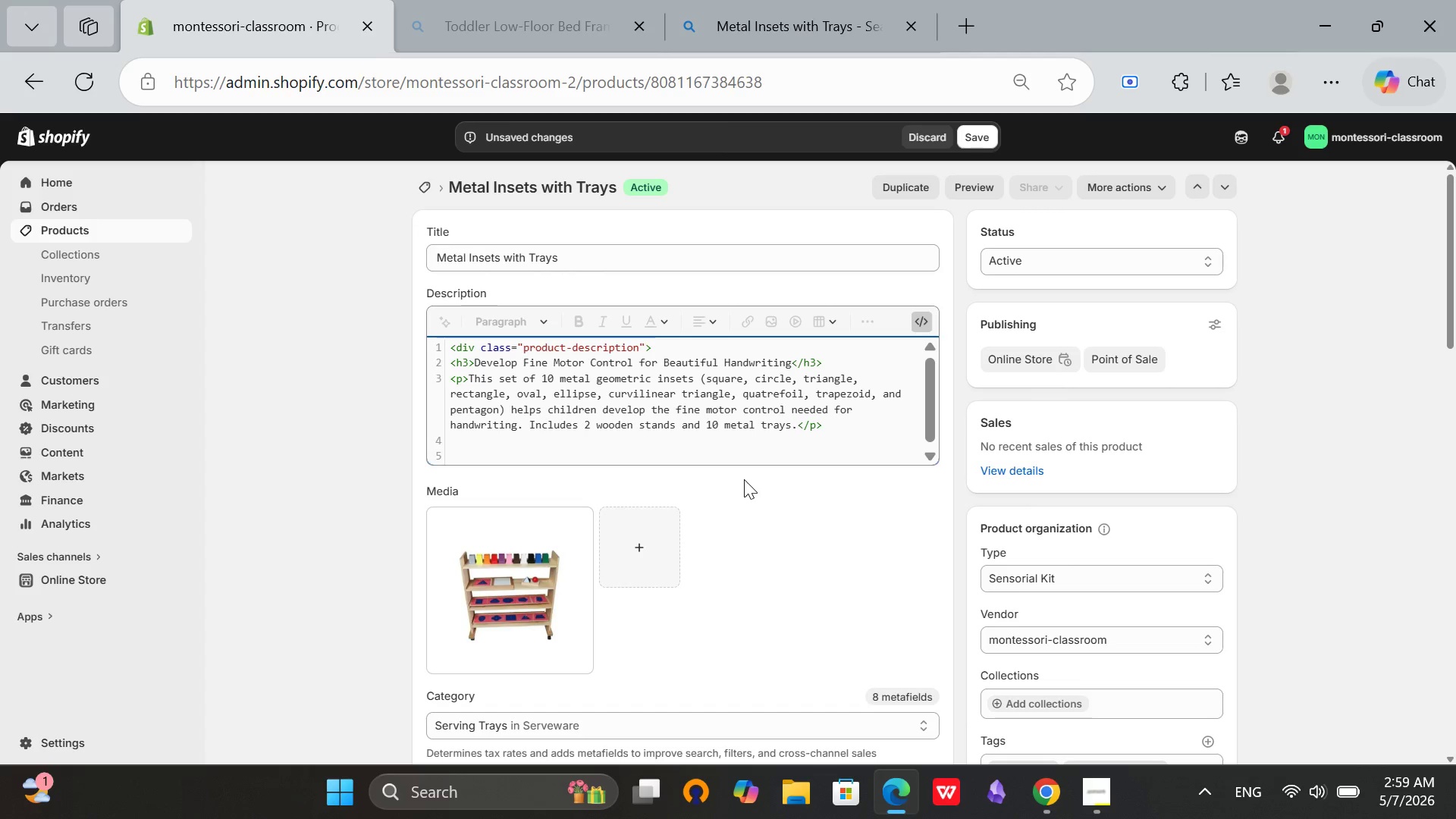 
key(Backspace)
 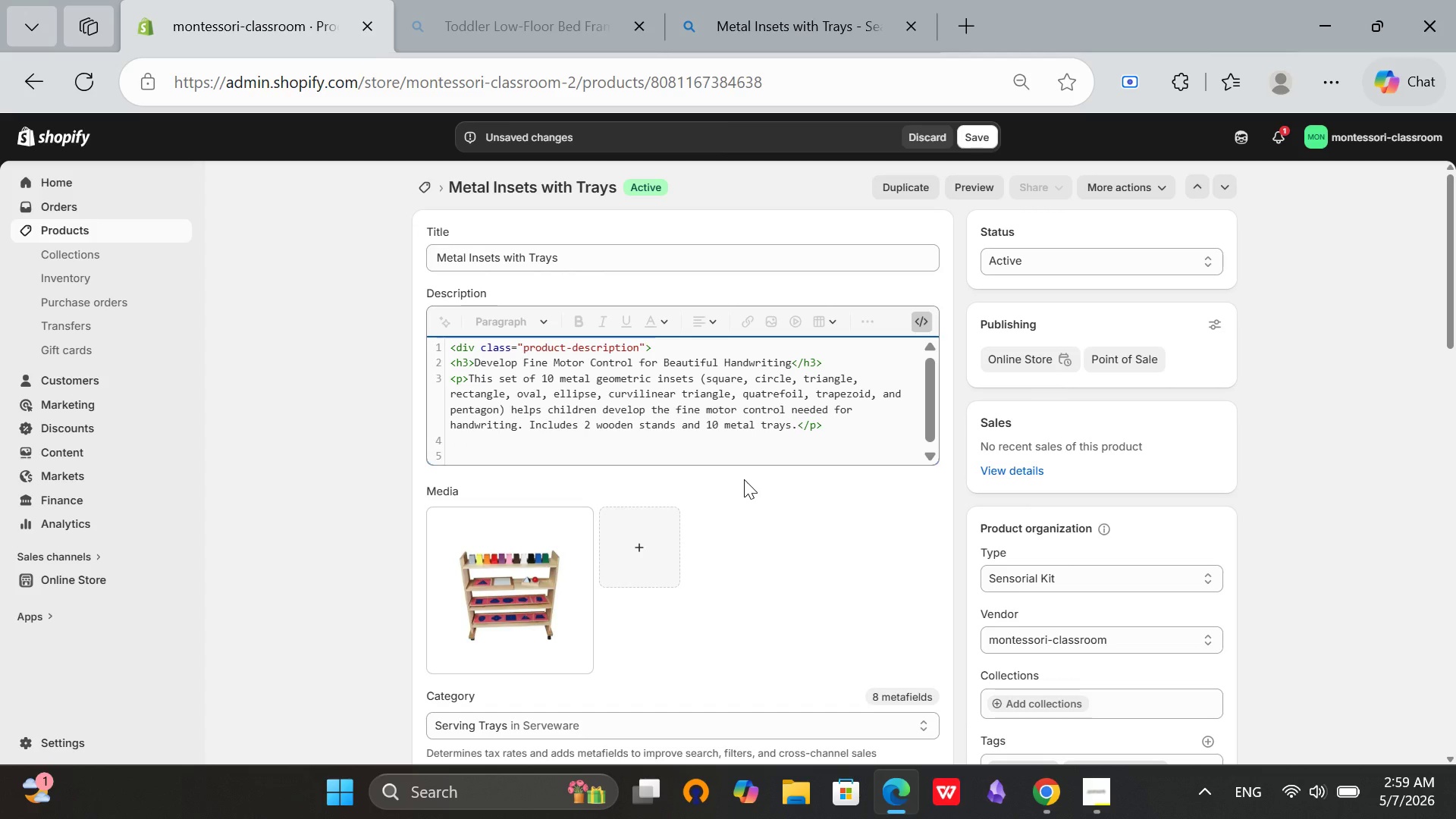 
type(<h4>Product Highlights:>/h4)
key(Backspace)
key(Backspace)
key(Backspace)
key(Backspace)
type(</h4>)
 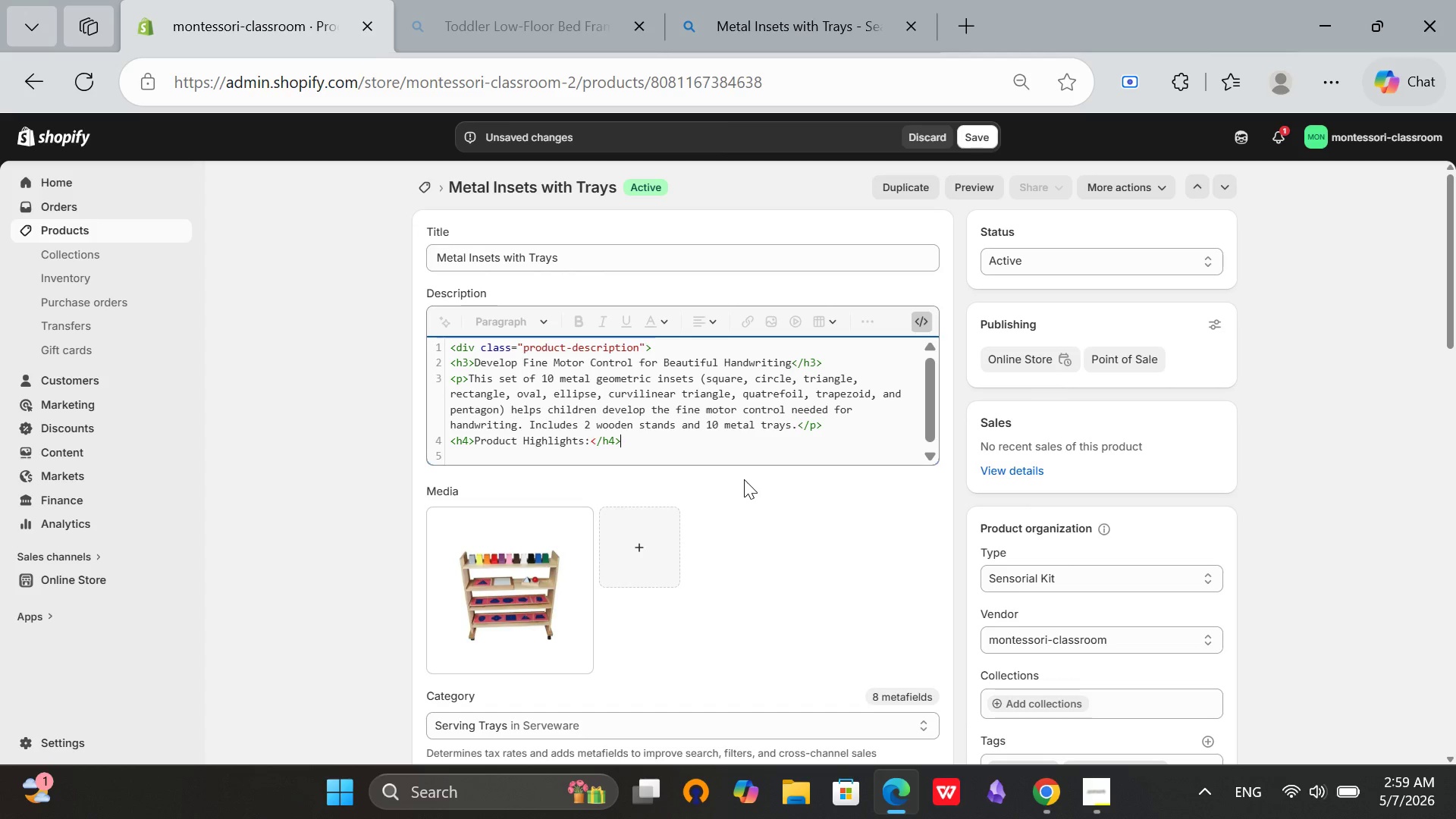 
key(Enter)
 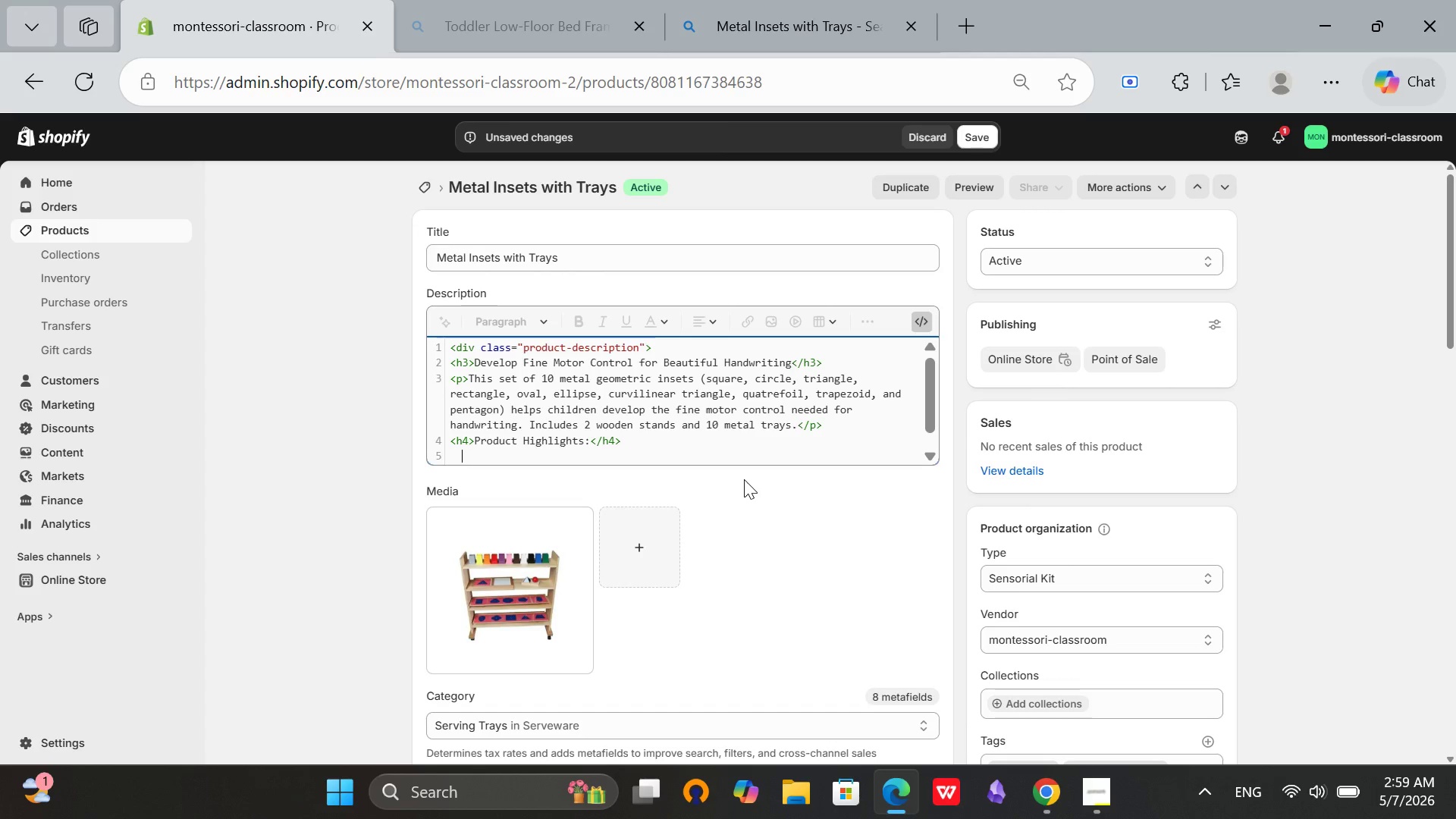 
key(Backspace)
type(<ul>)
 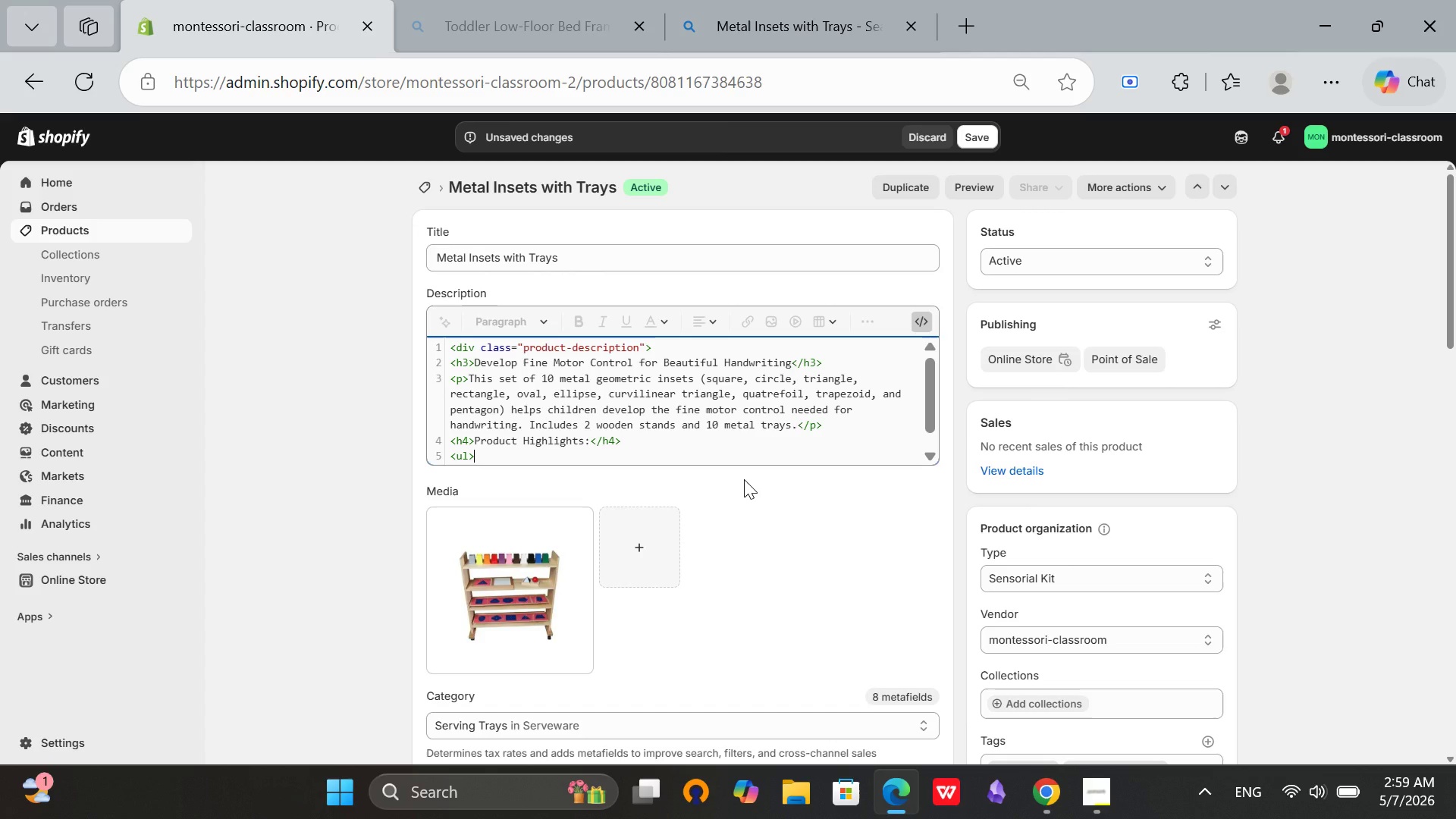 
key(Enter)
 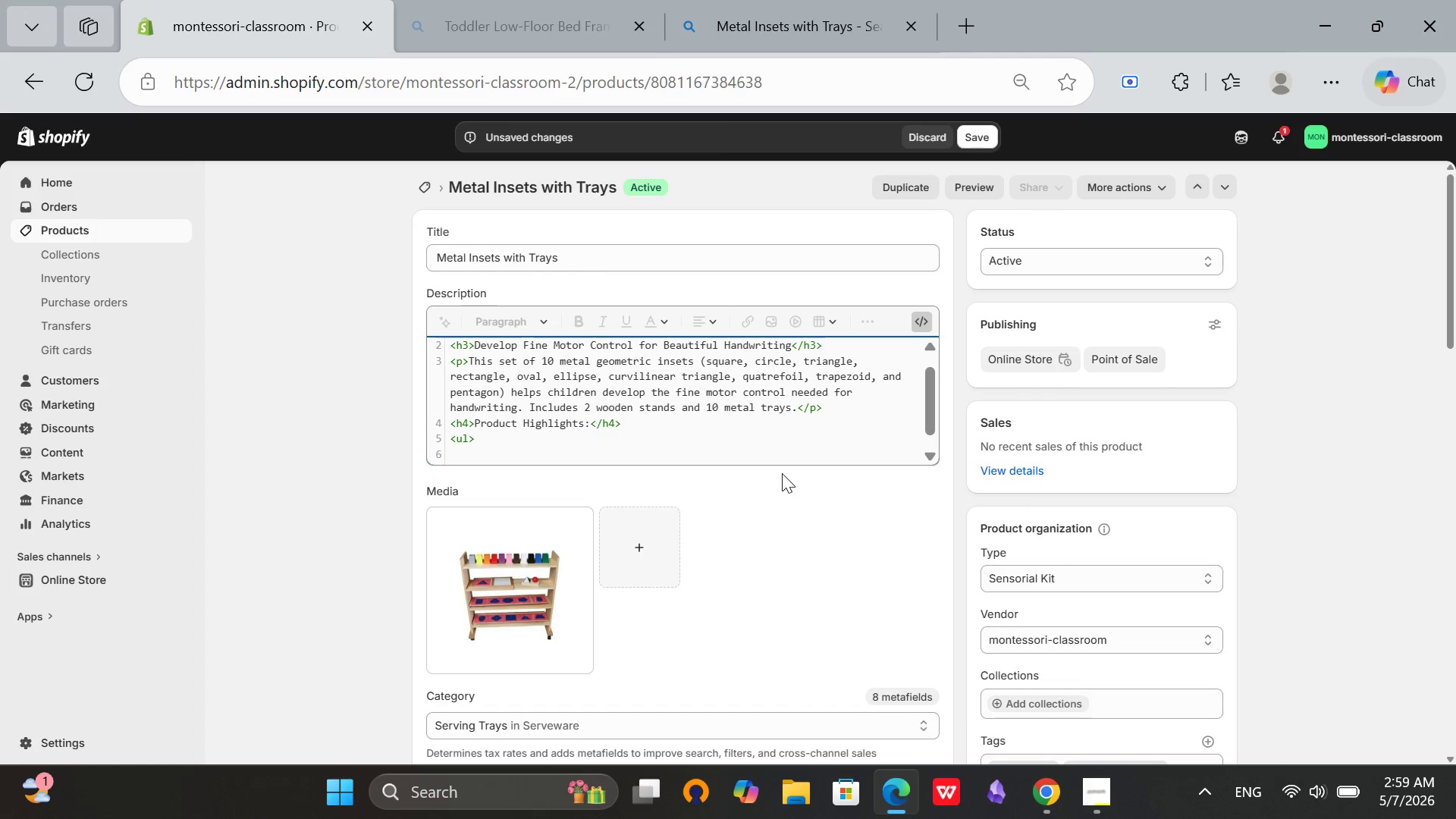 
type(<li>10 metal geometrci)
key(Backspace)
key(Backspace)
type(ic shapes</li>)
 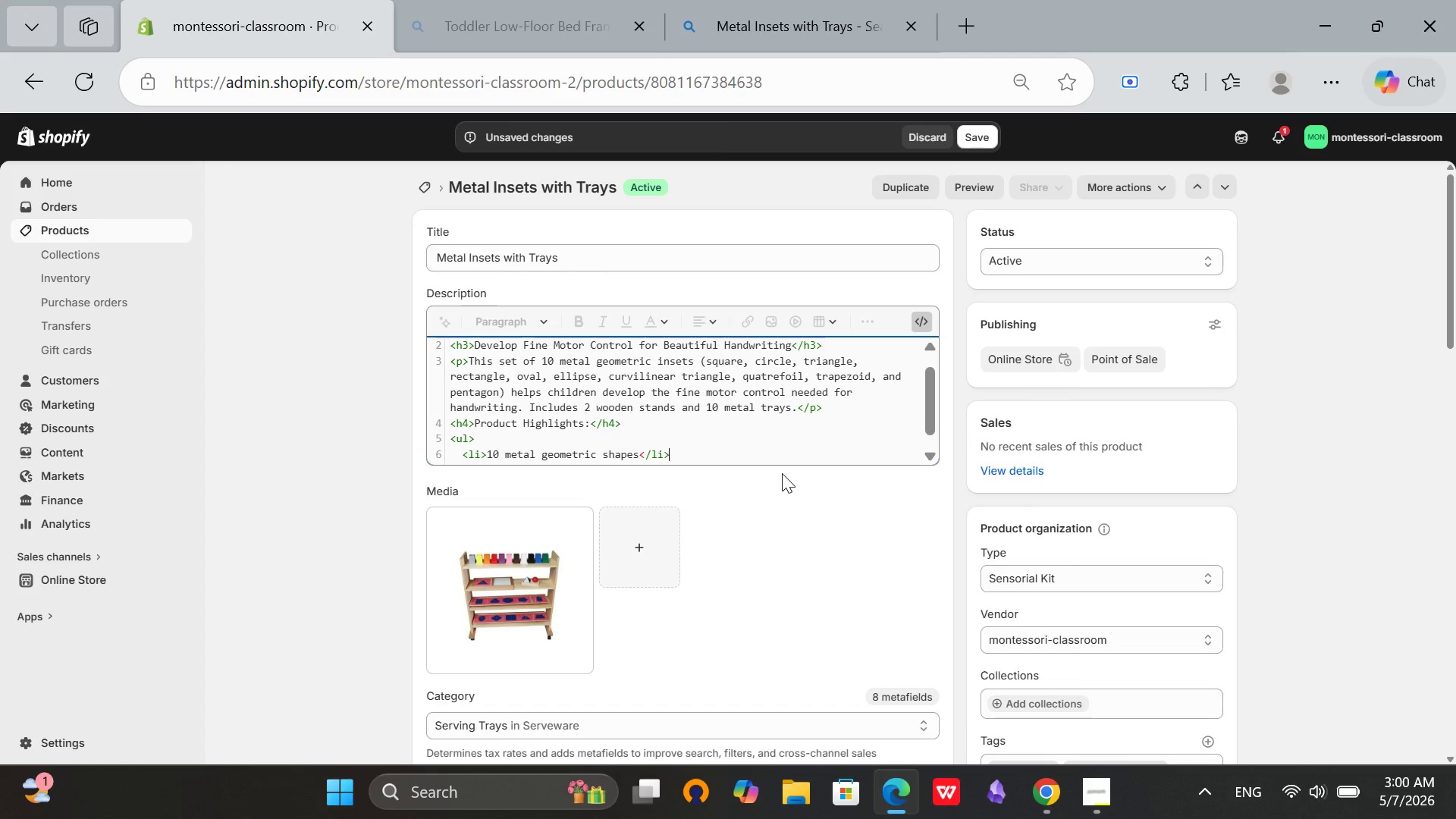 
 